 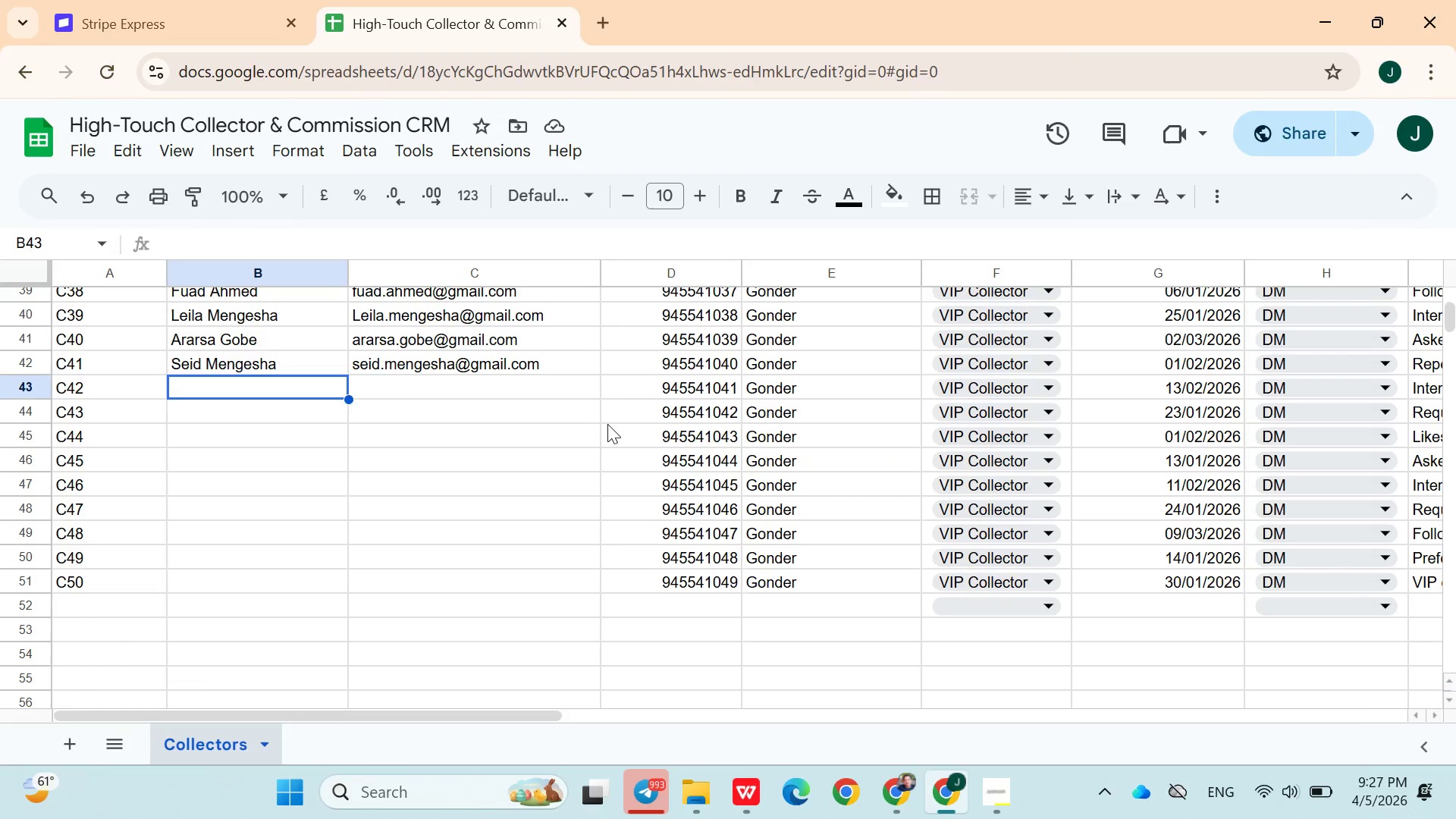 
type(Belay Kebede)
 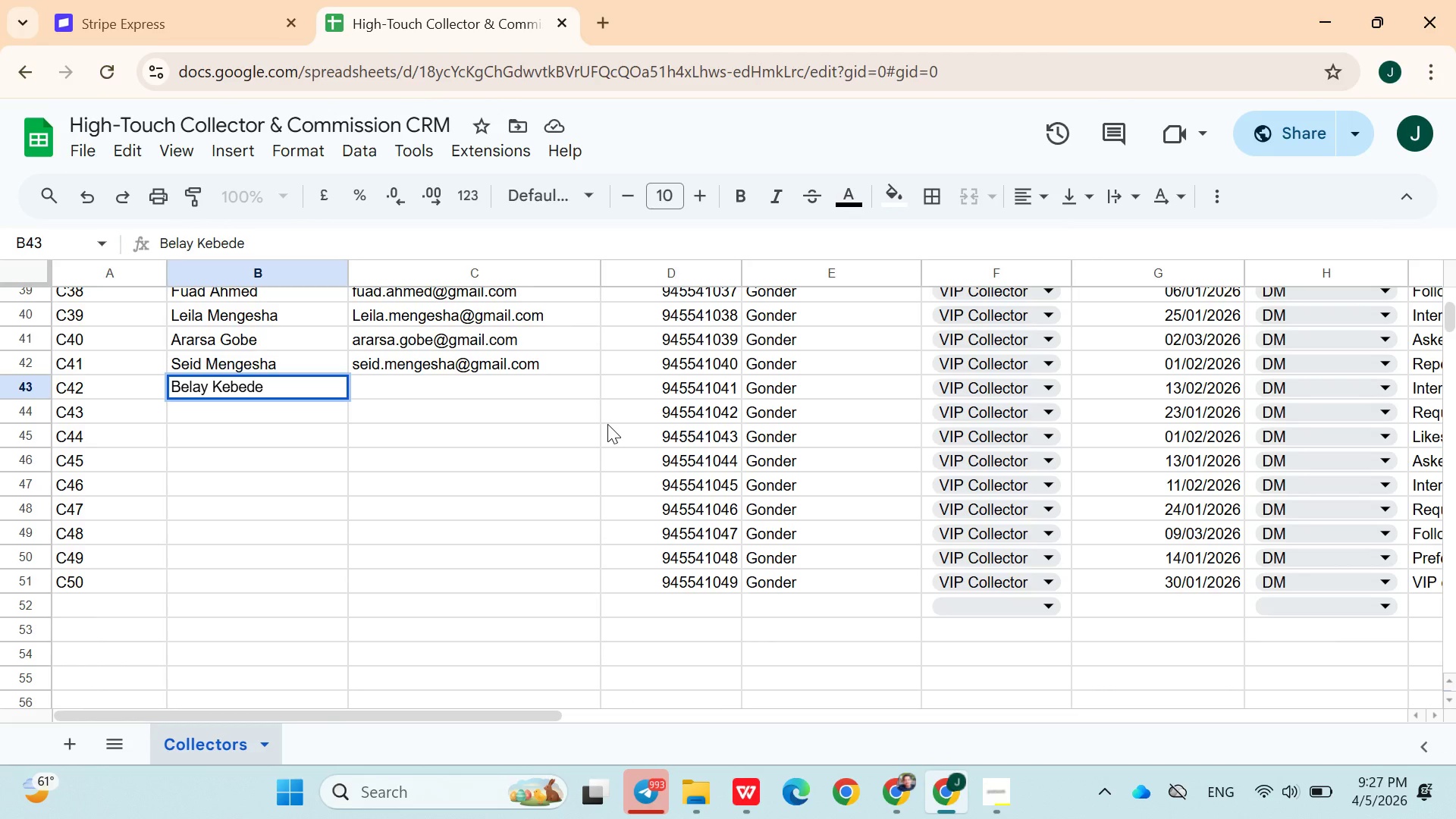 
key(ArrowRight)
 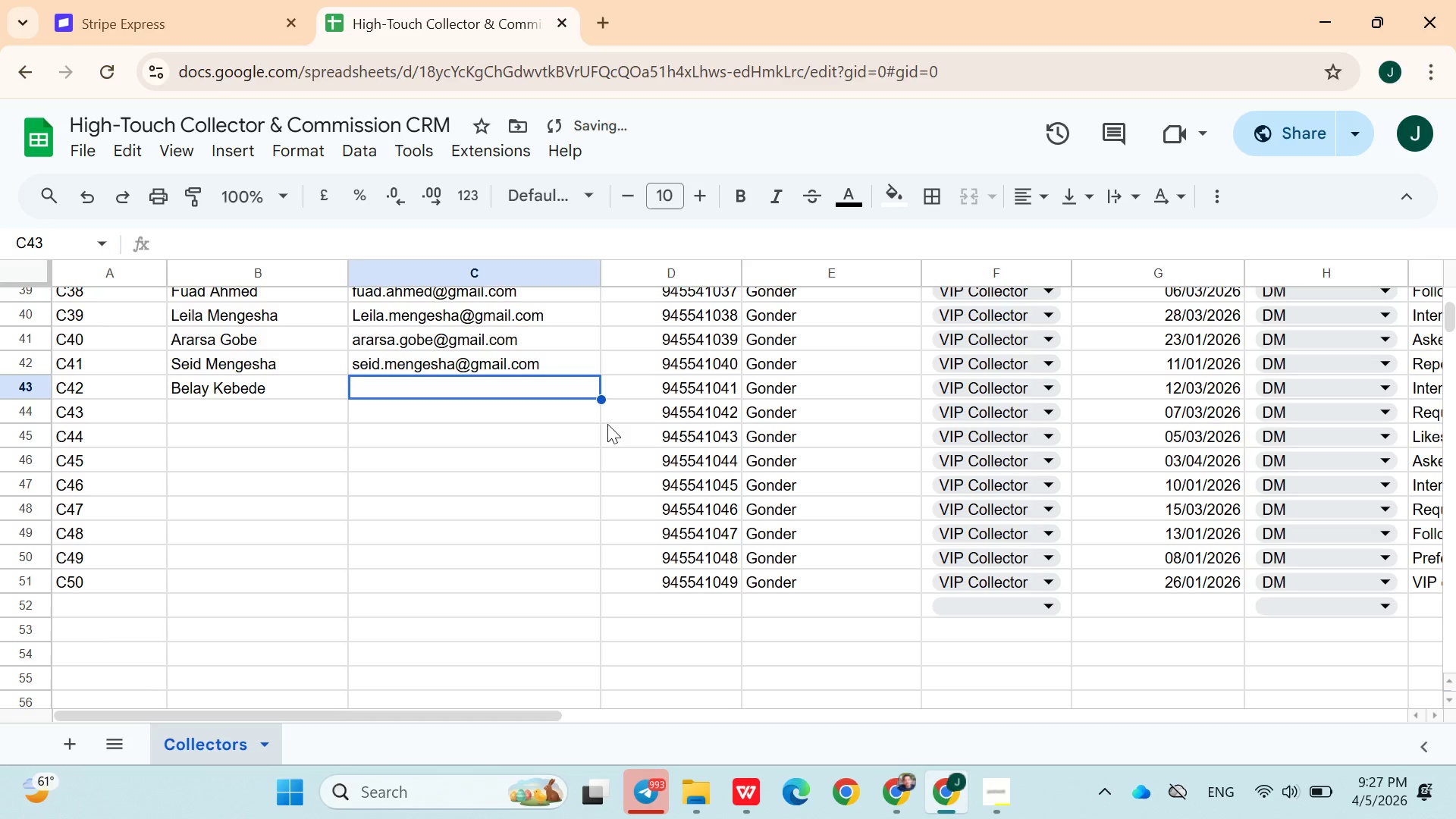 
type(belay.kebede@gmail.com)
 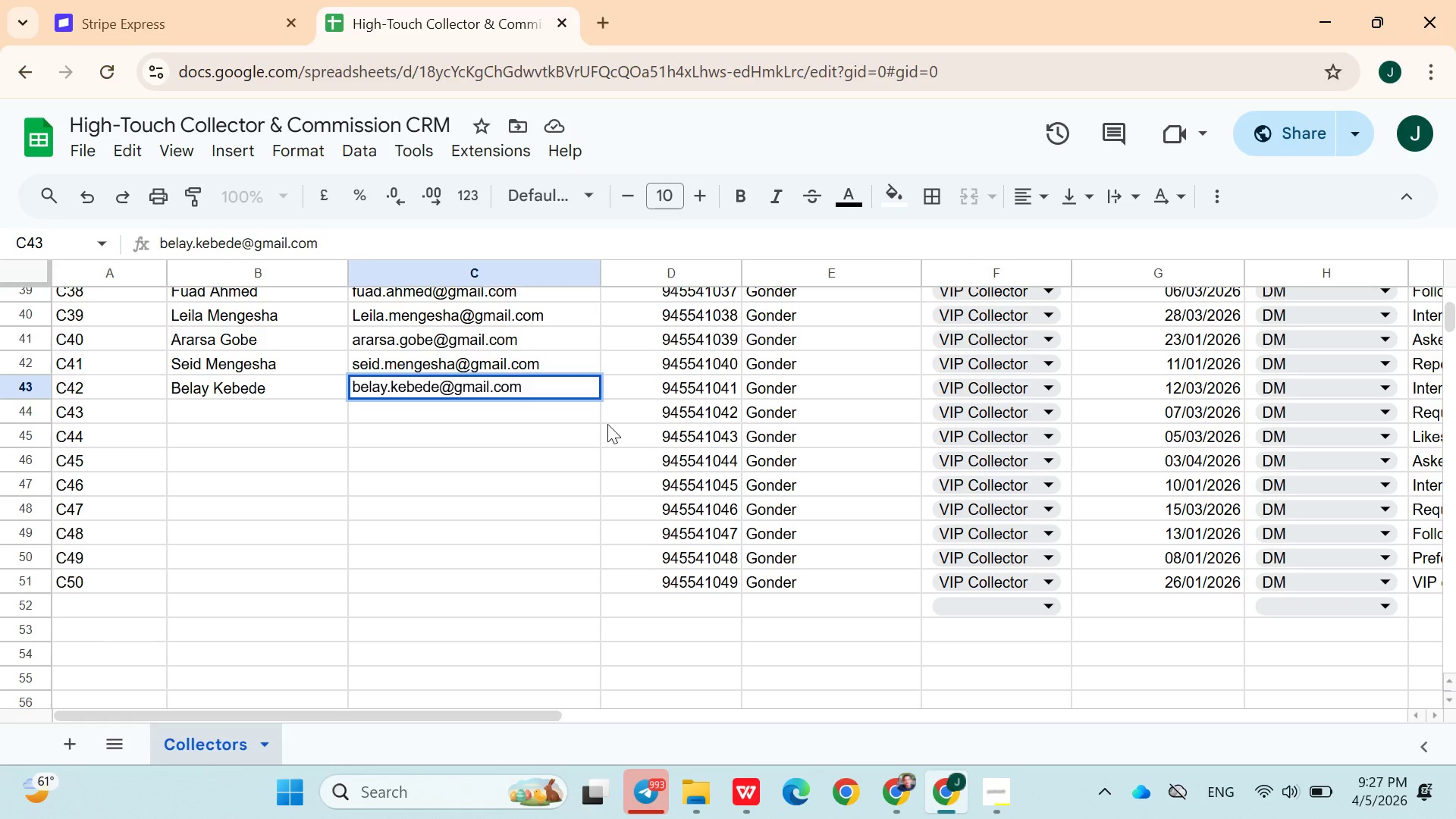 
 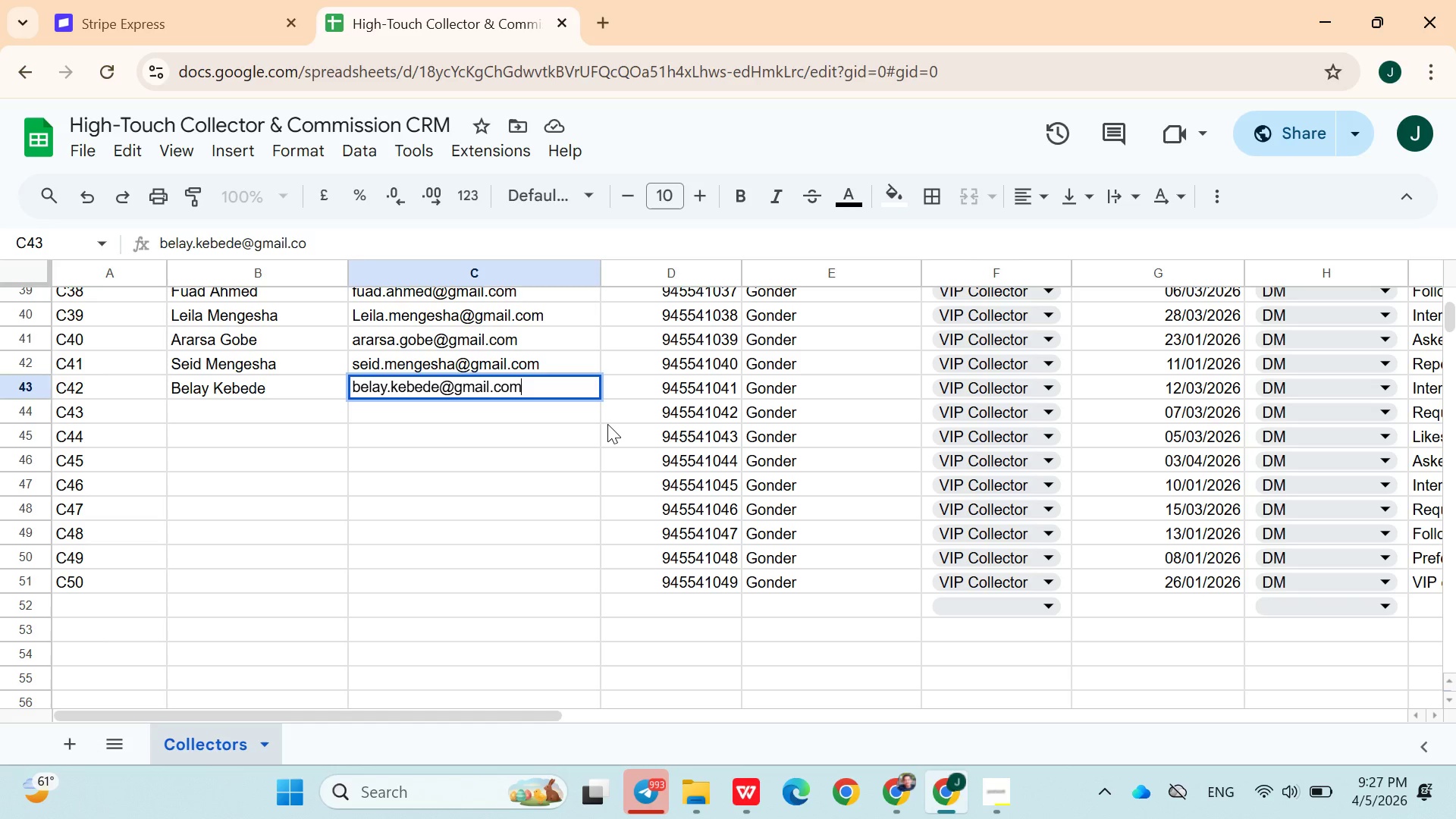 
key(ArrowDown)
 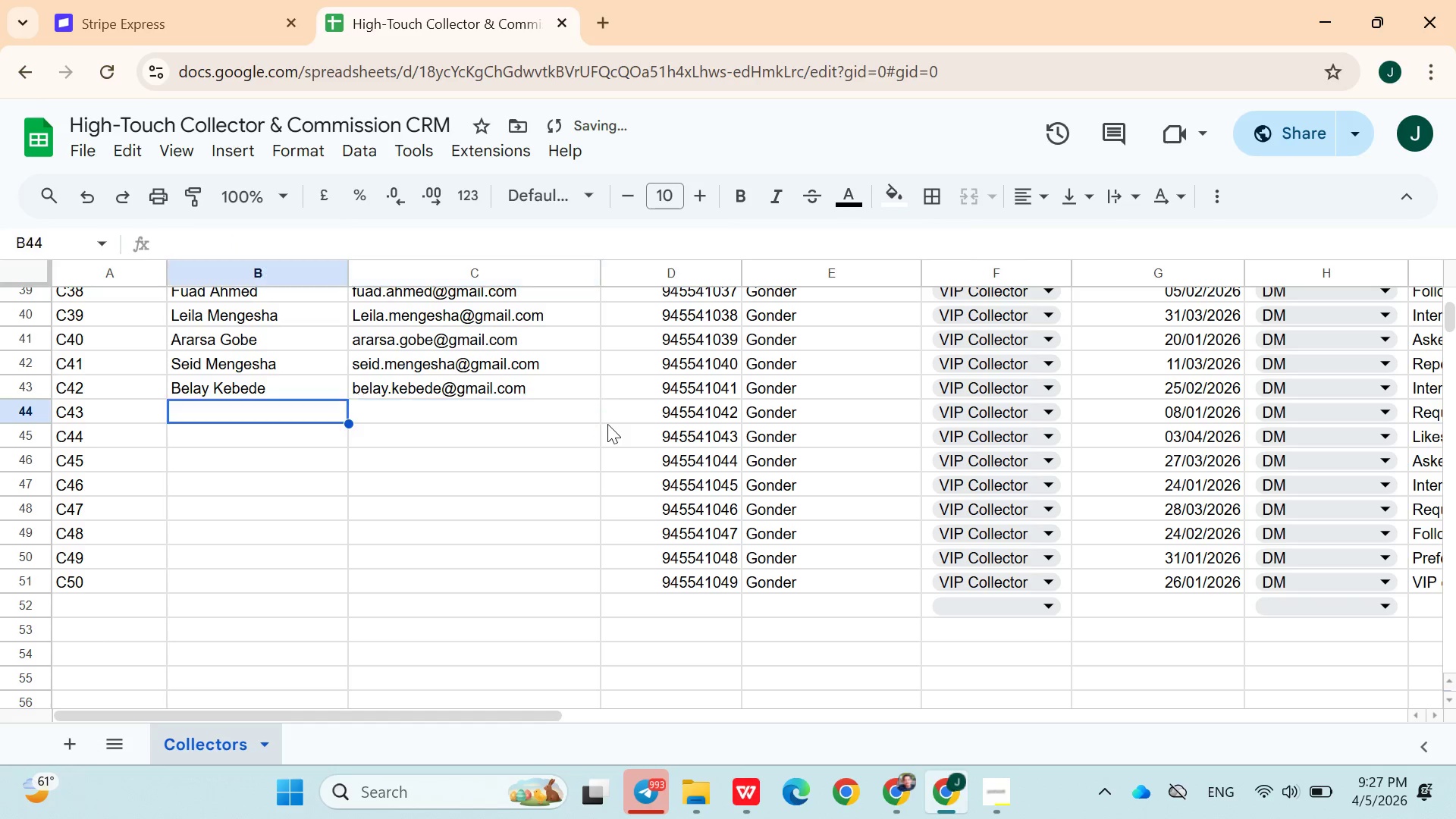 
key(ArrowLeft)
 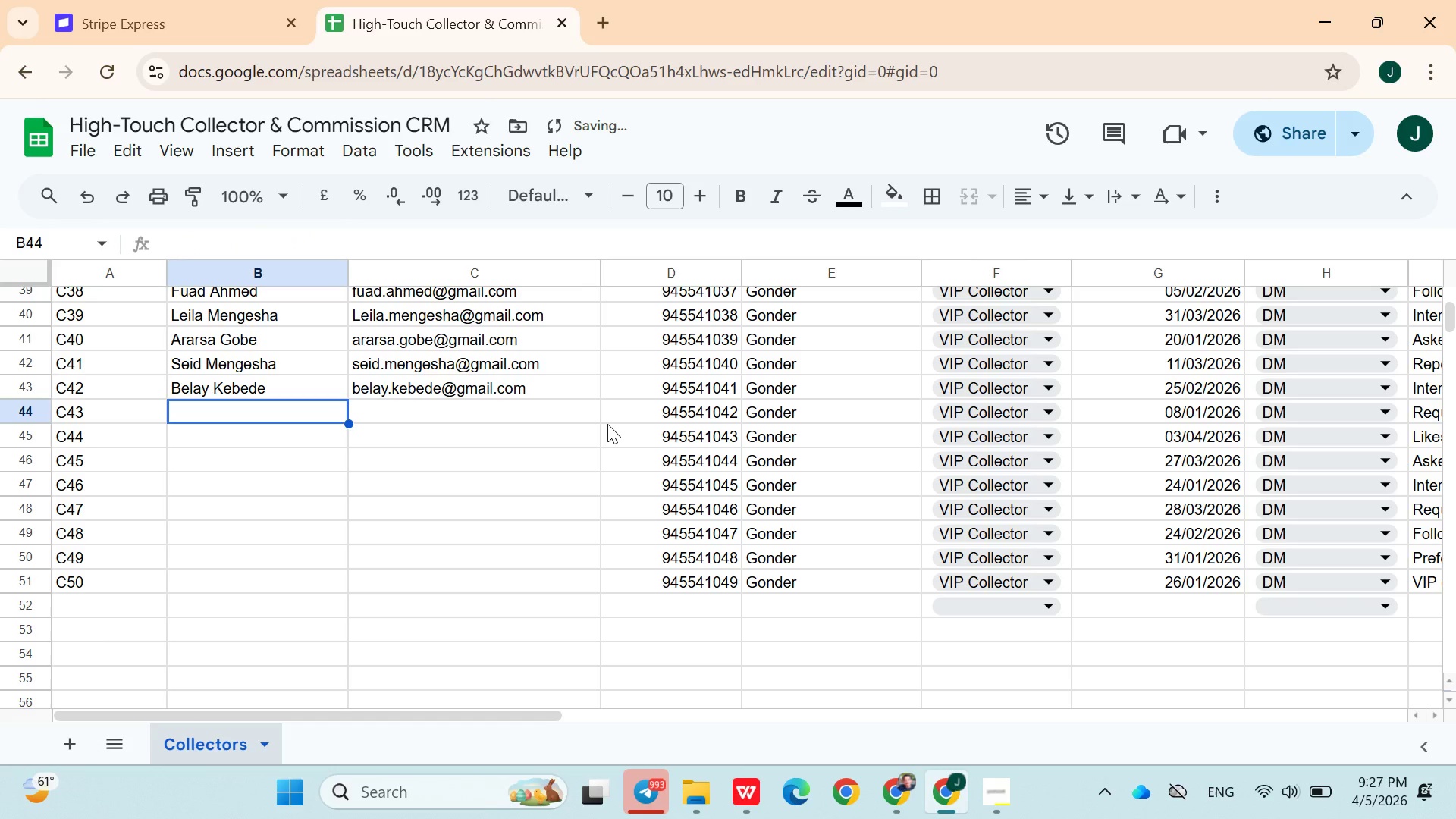 
type(Aliyu )
key(Backspace)
key(Backspace)
key(Backspace)
key(Backspace)
key(Backspace)
key(Backspace)
type(Am)
key(Backspace)
key(Backspace)
type(lmaz Seid)
 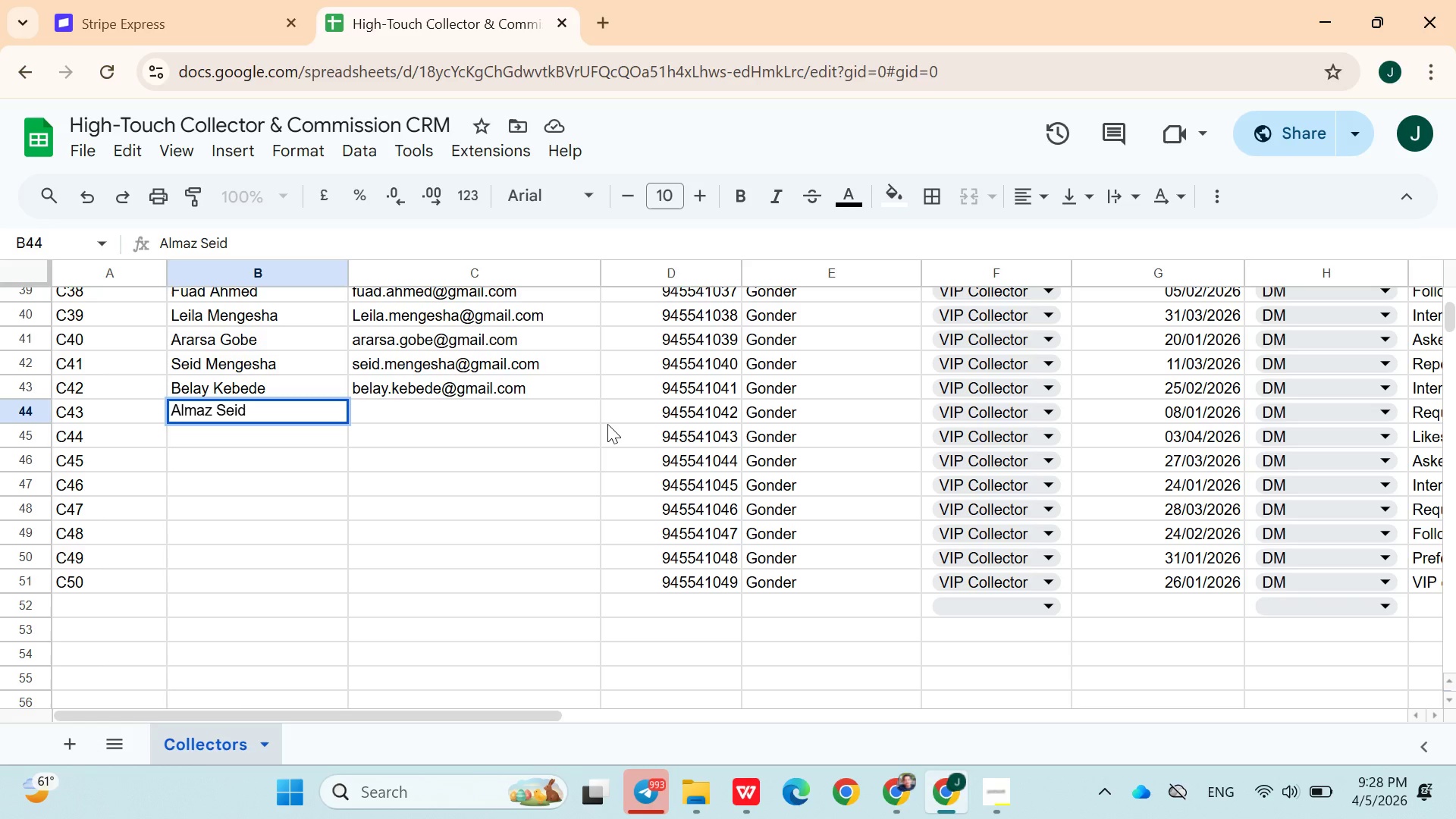 
key(ArrowRight)
 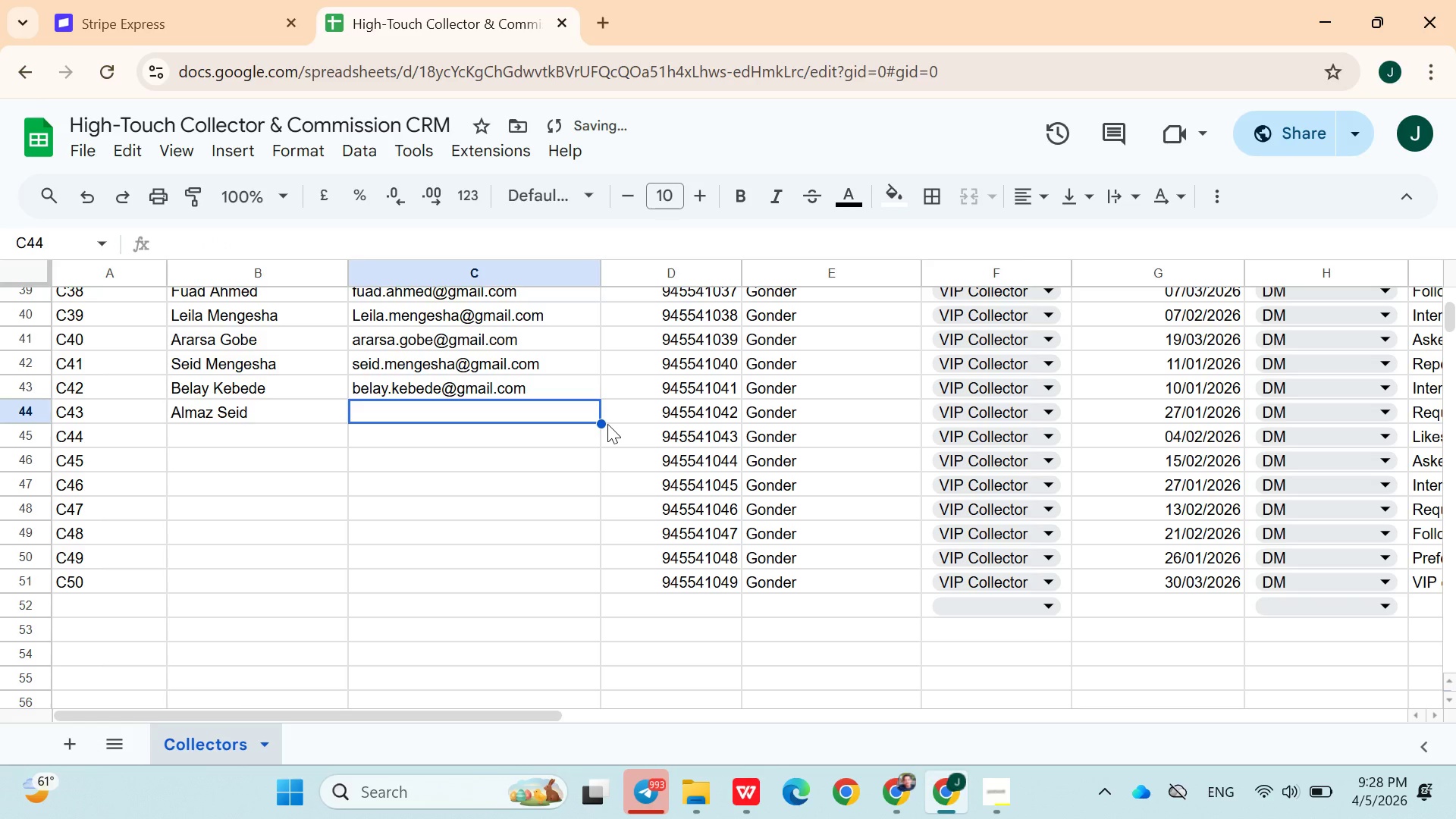 
type(almaz.seid@gmail.com)
 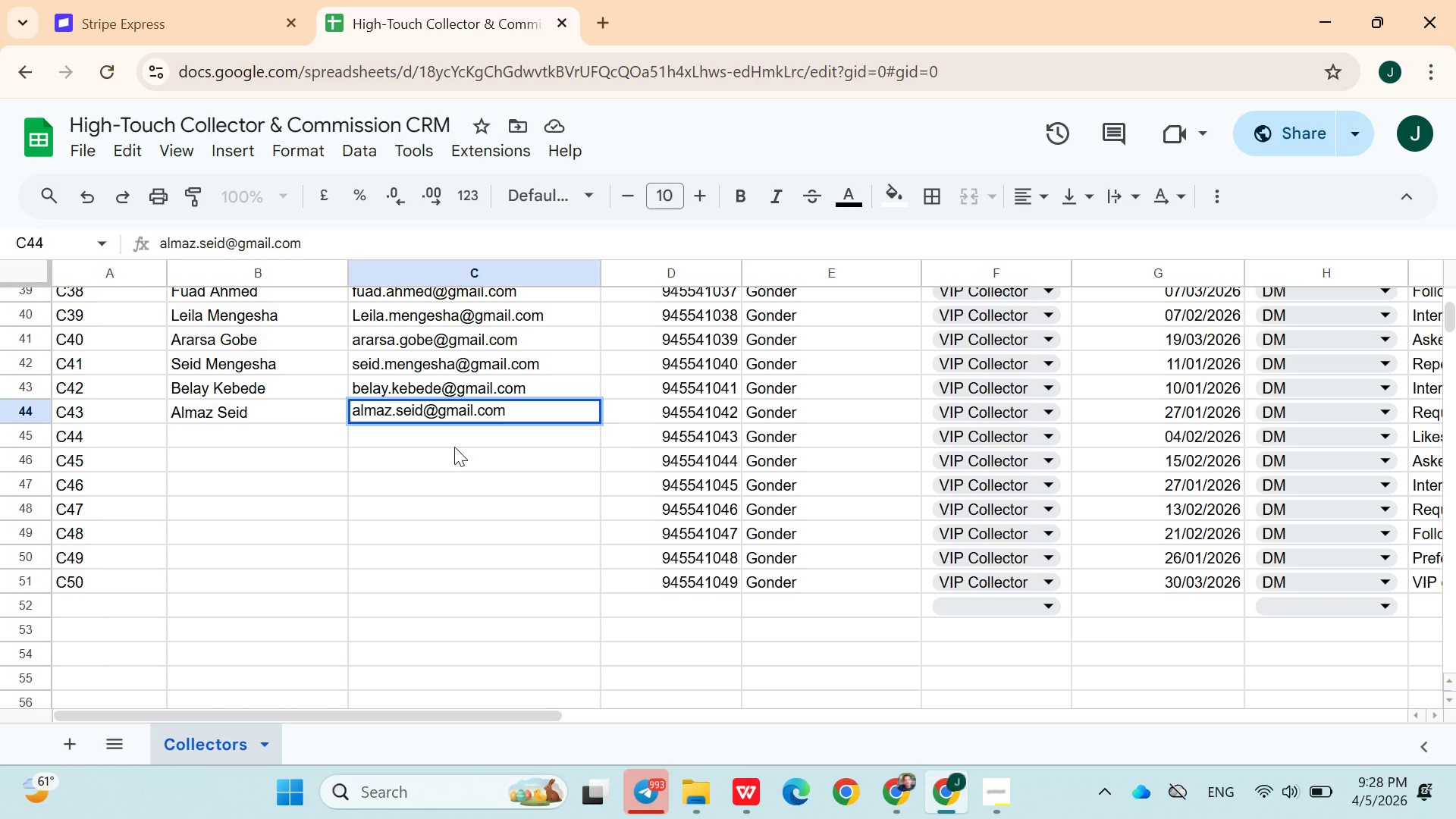 
left_click([307, 447])
 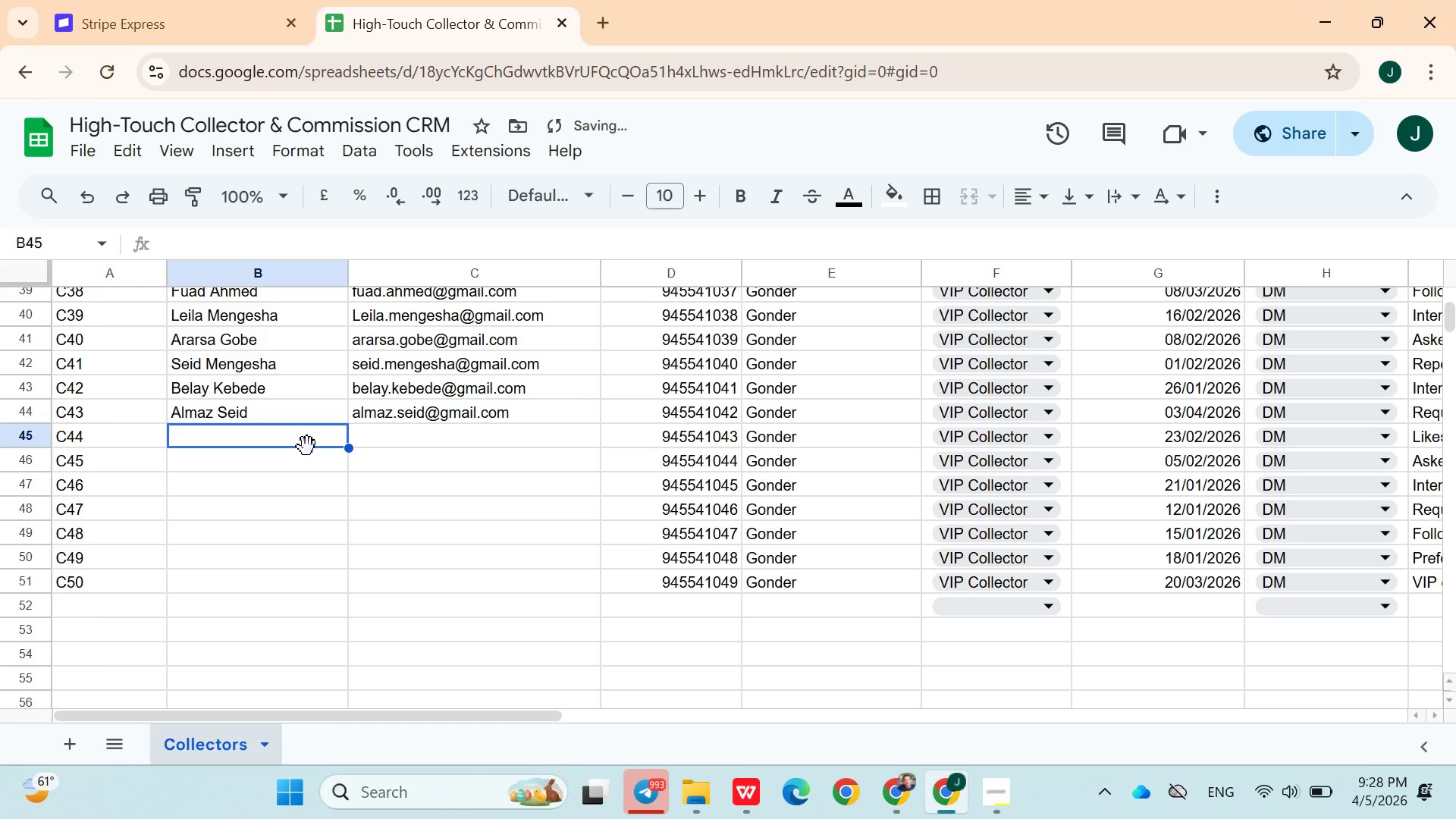 
type(Aster Nigussie)
 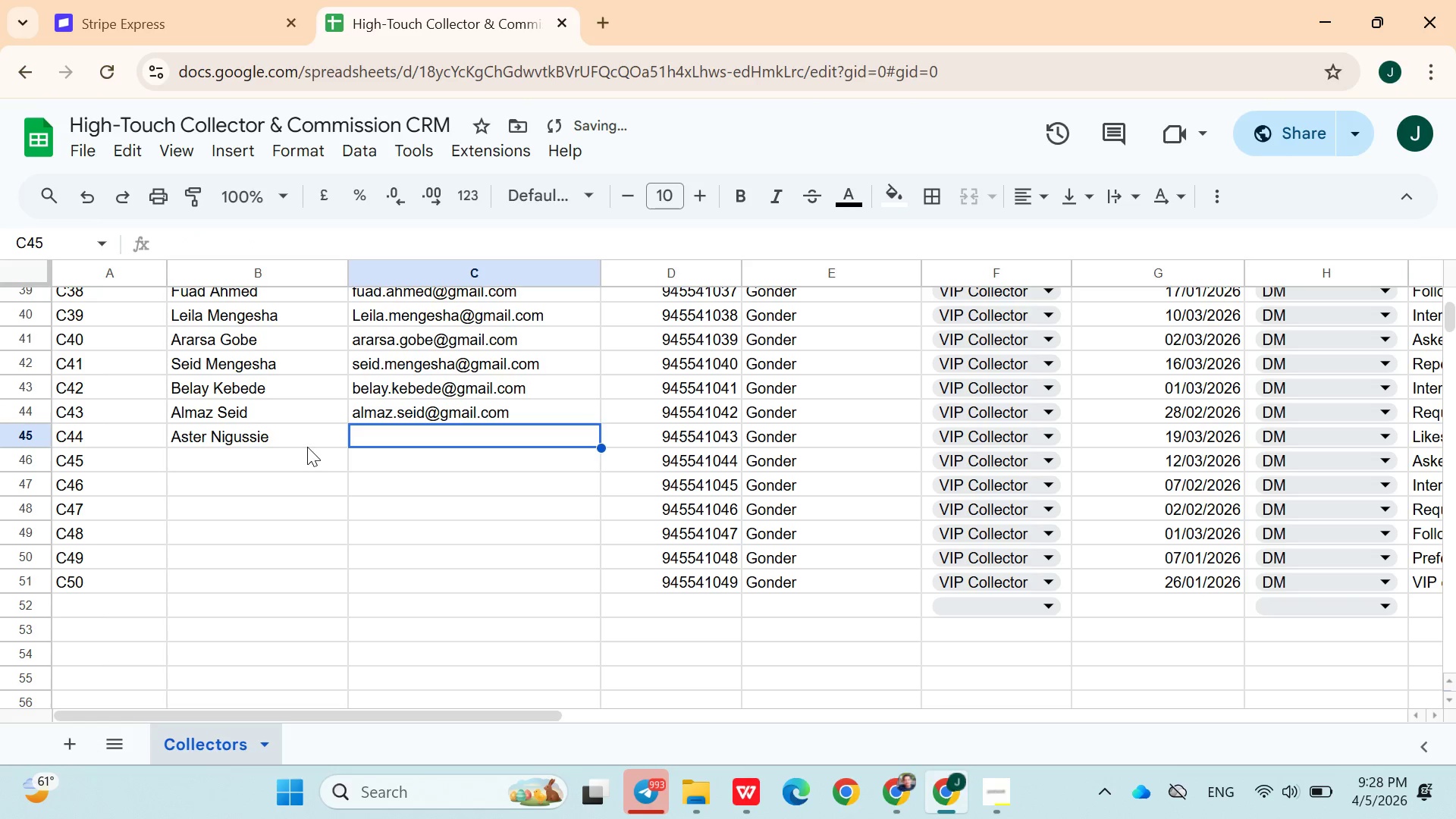 
 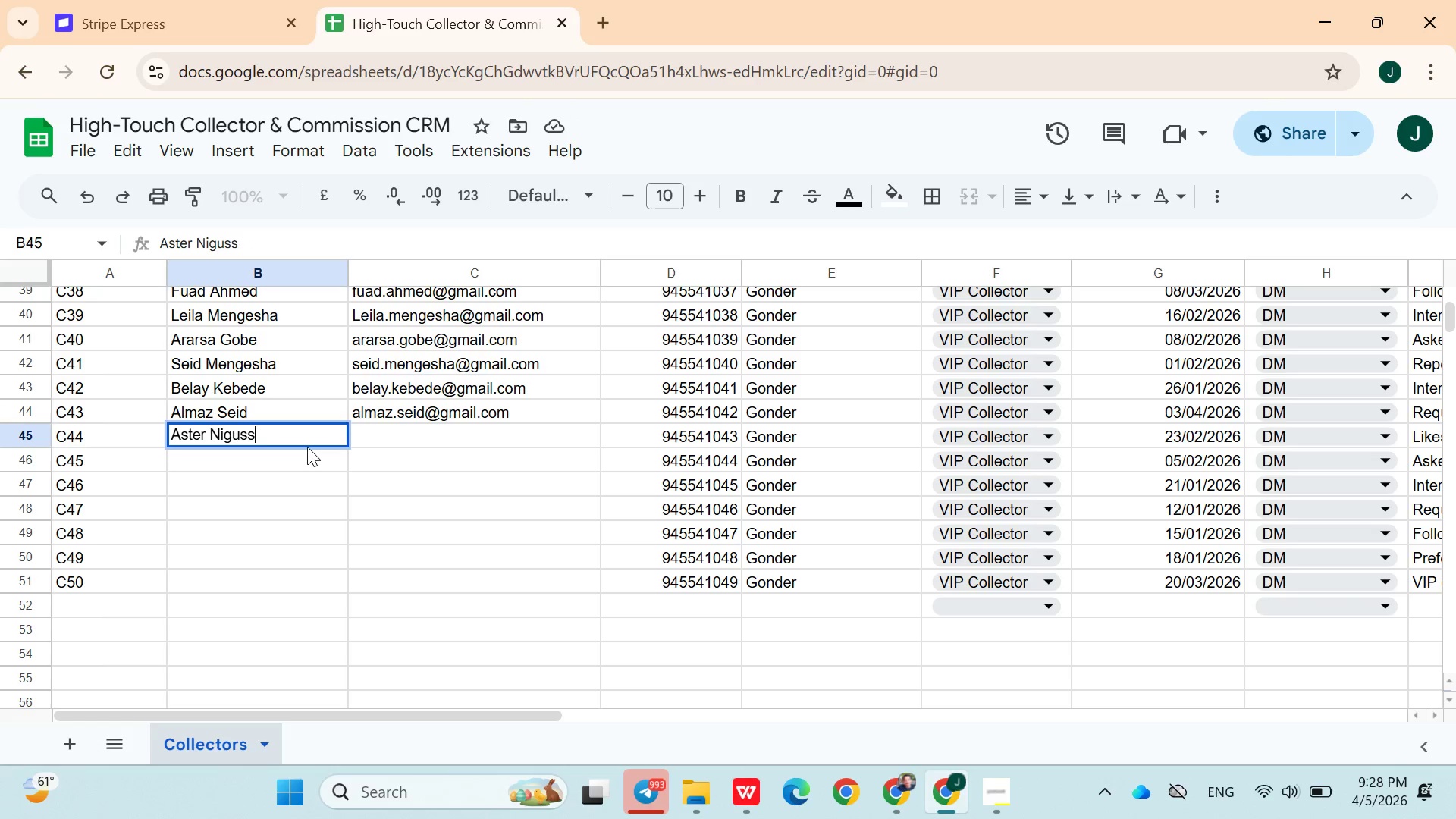 
key(ArrowRight)
 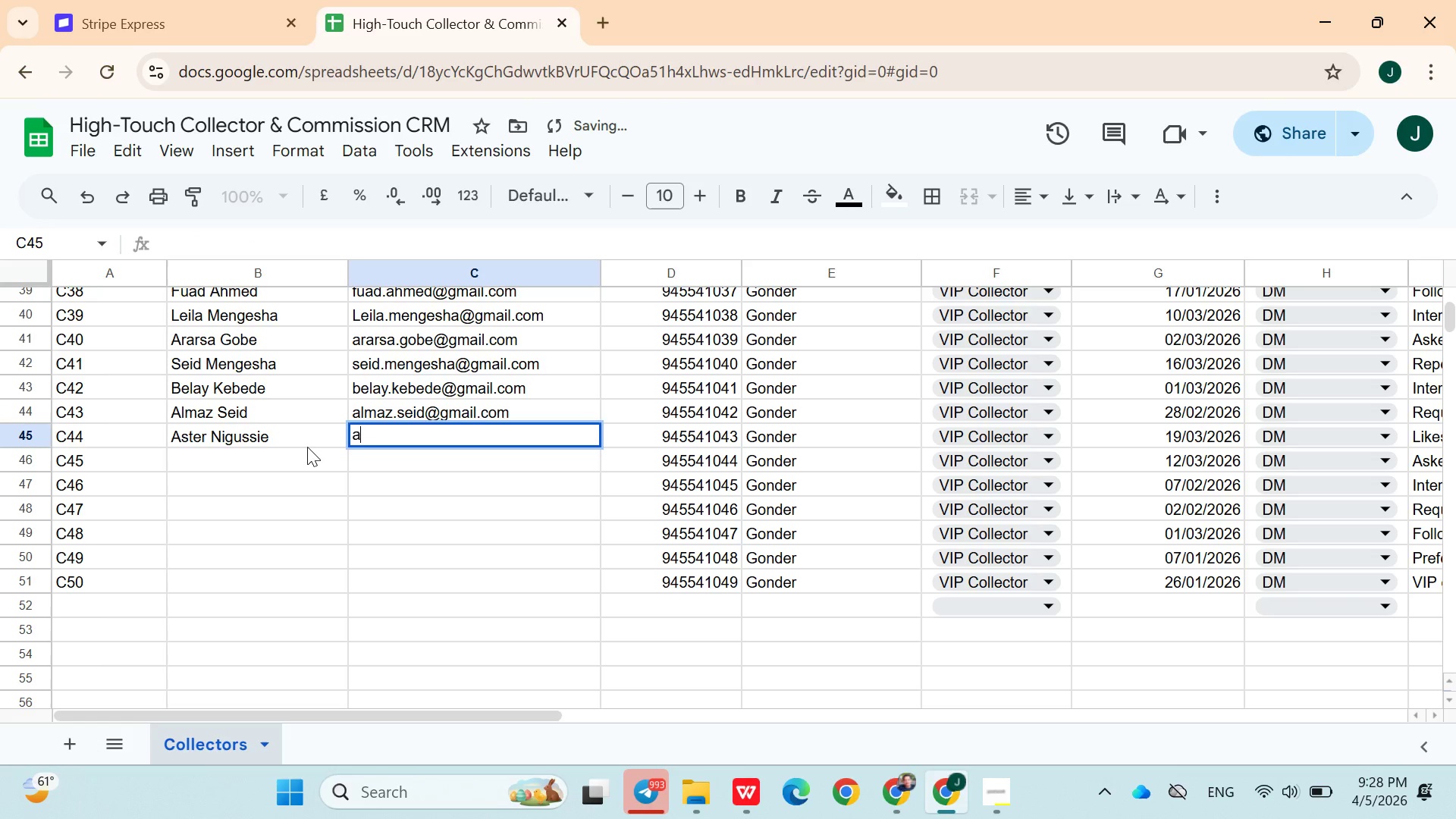 
type(aster.nigussie@gmail;)
key(Backspace)
type(.cm)
key(Backspace)
type(om)
 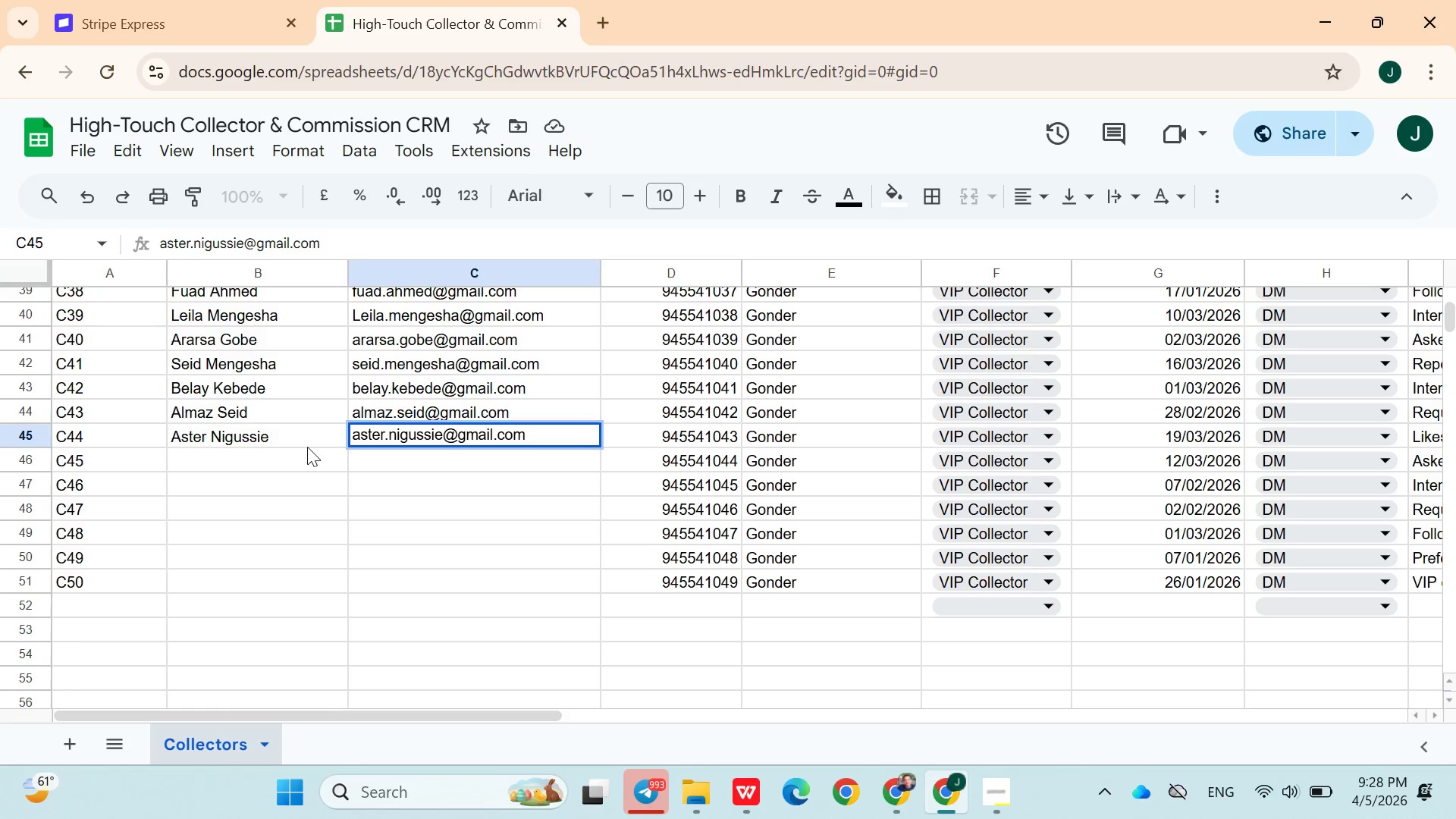 
key(ArrowDown)
 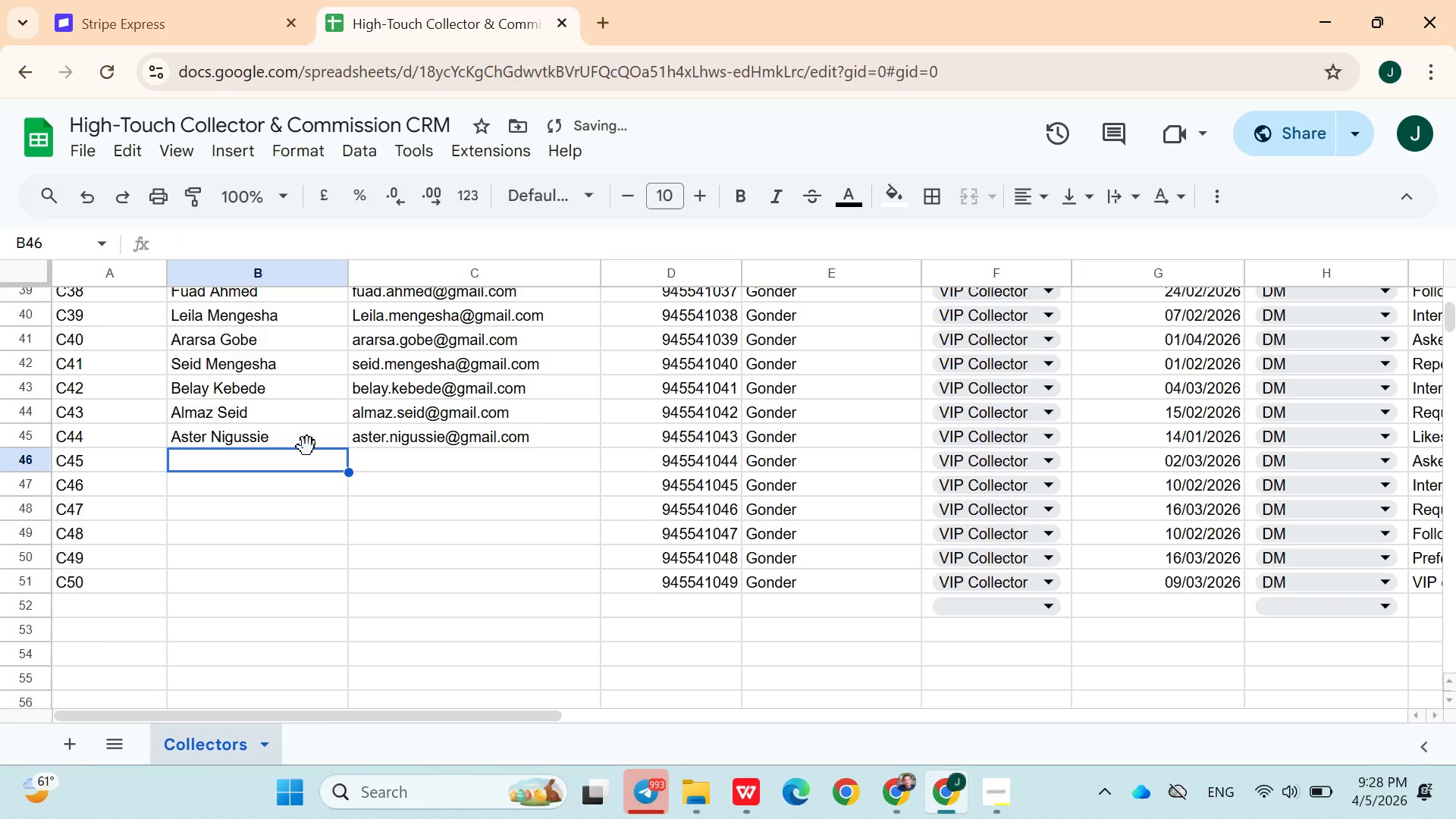 
key(ArrowLeft)
 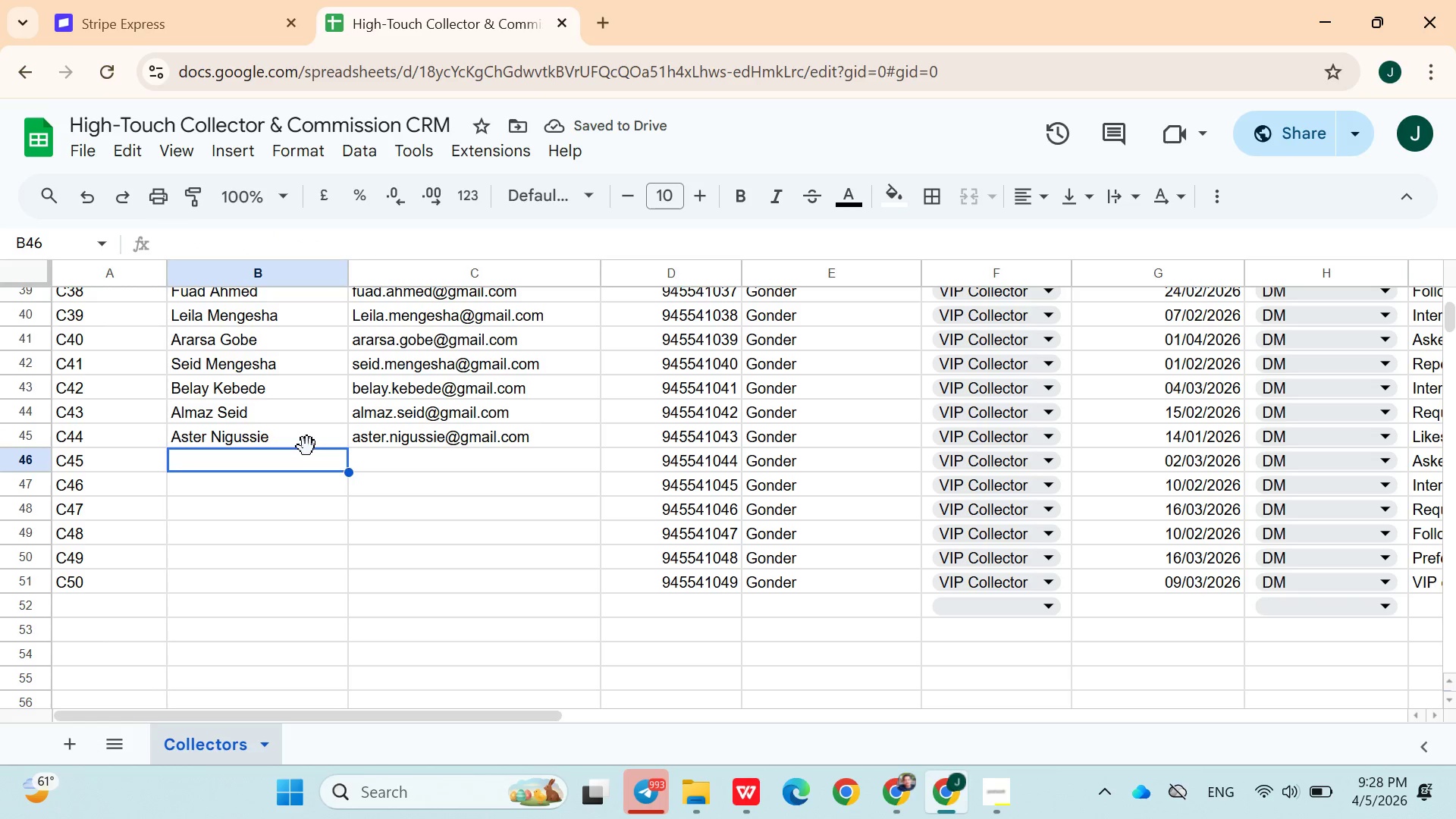 
type(Adnan )
key(Backspace)
key(Backspace)
key(Backspace)
key(Backspace)
key(Backspace)
type(onay Mekonen)
 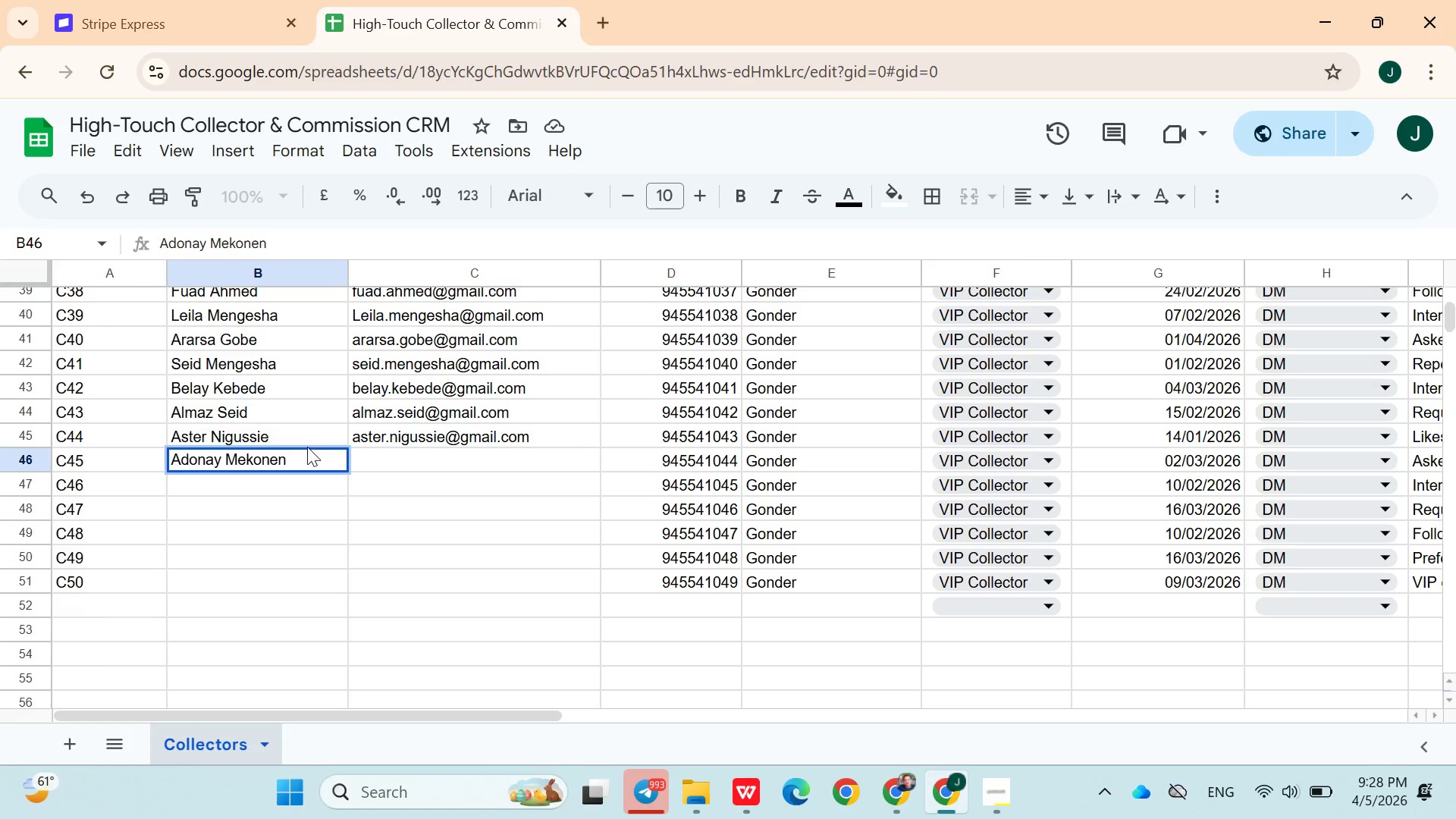 
key(ArrowRight)
 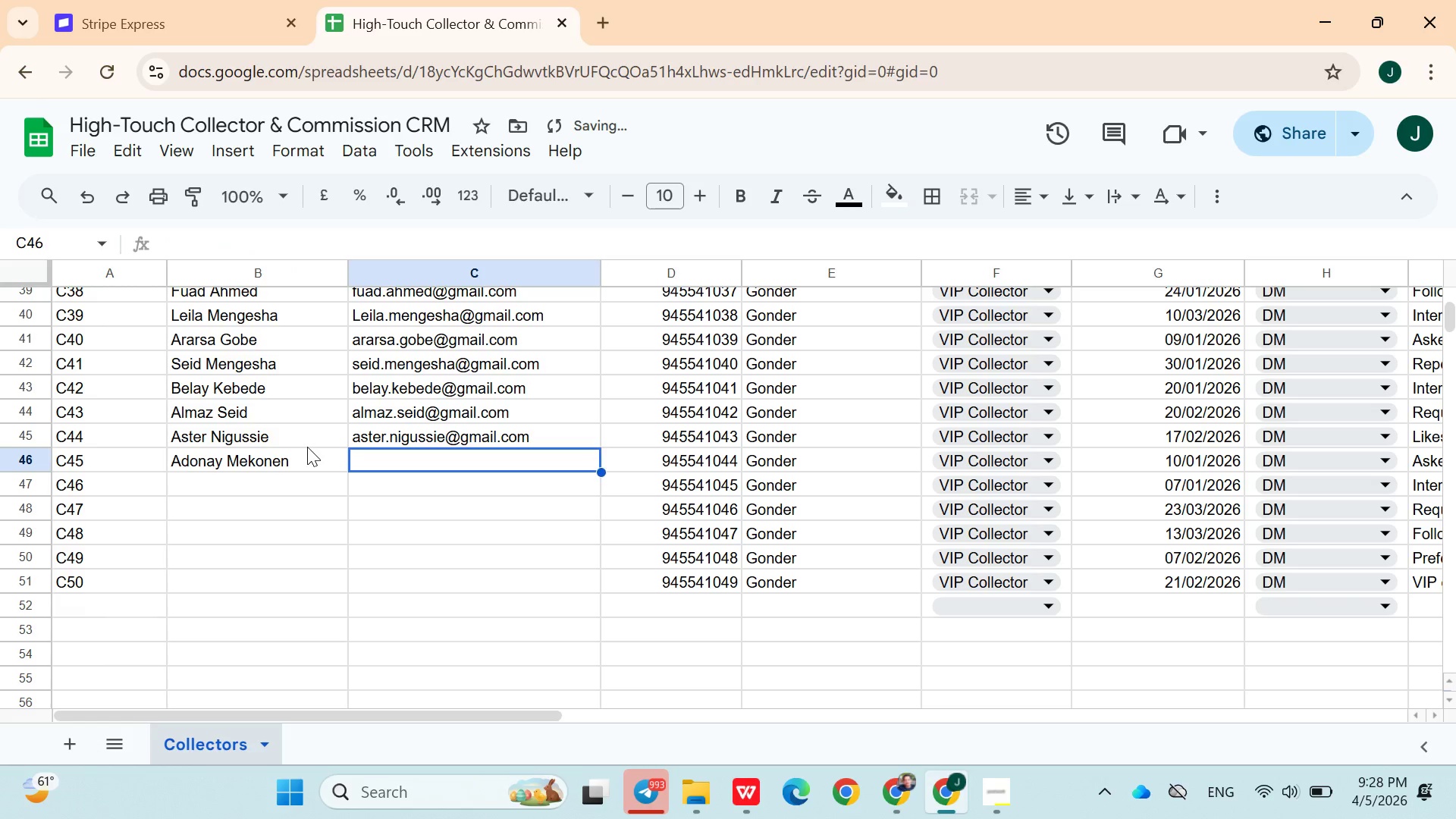 
type(adonay.mekonen@gmail.co)
 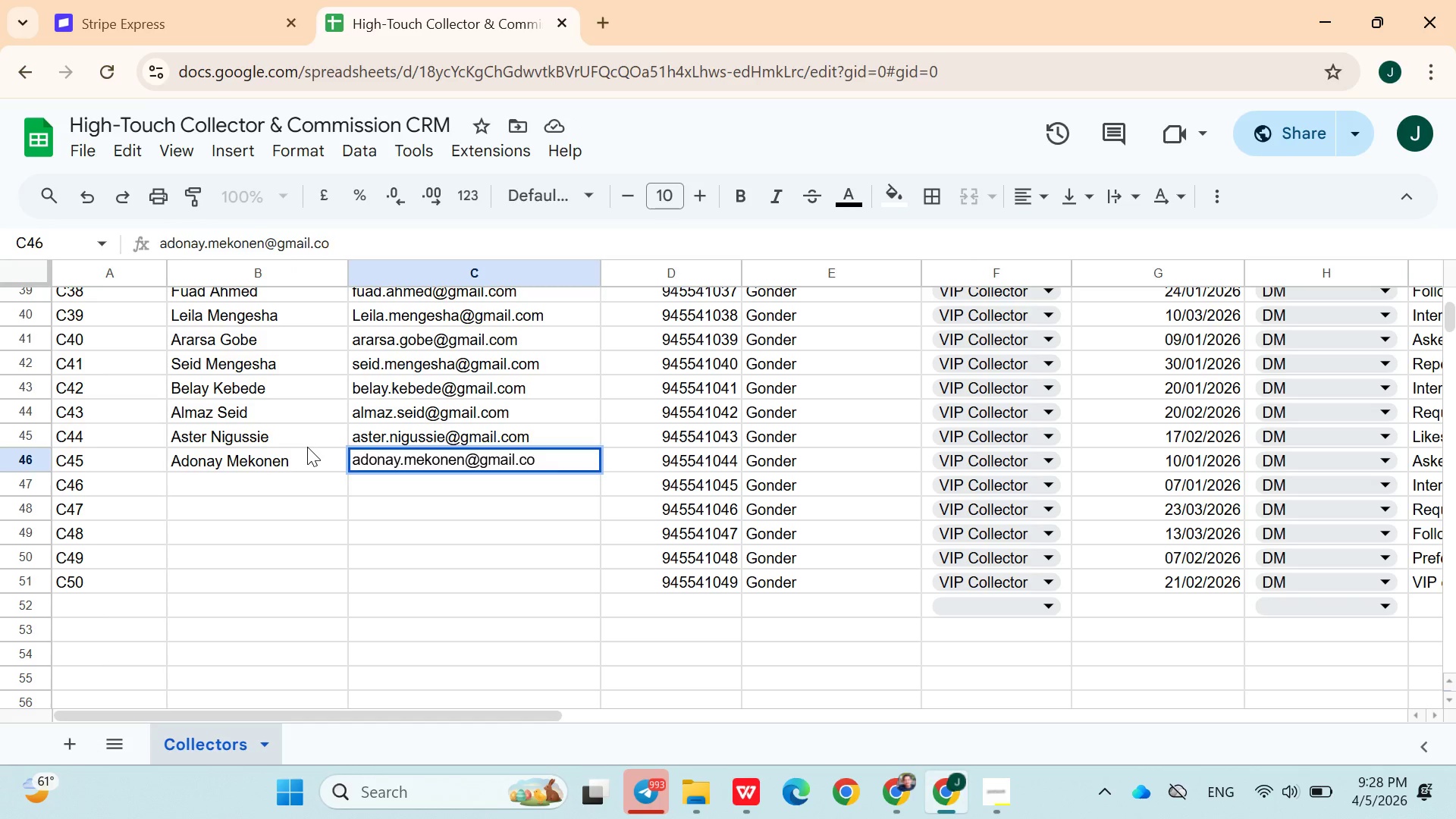 
hold_key(key=ArrowDown, duration=21.25)
 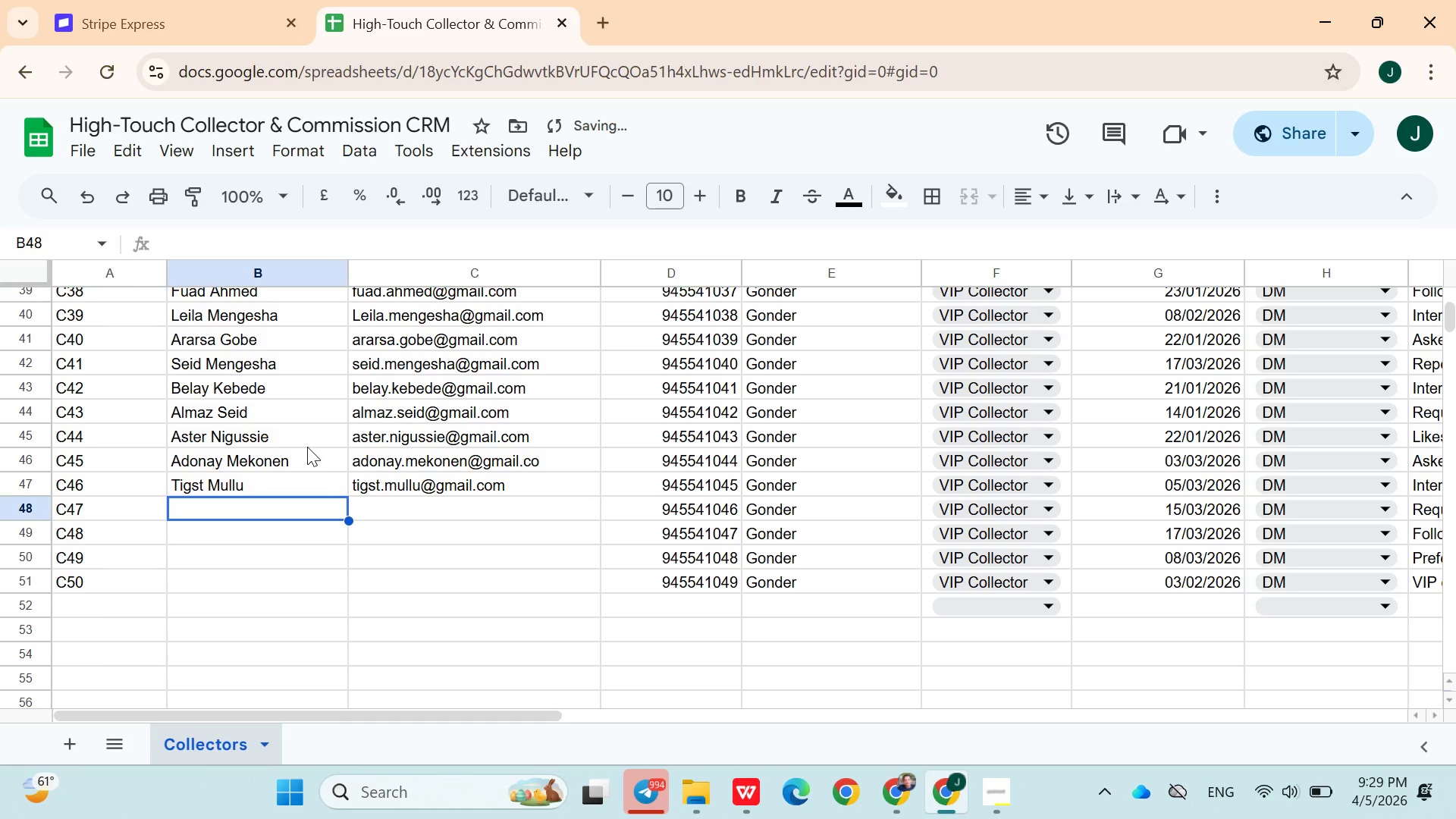 
key(ArrowLeft)
 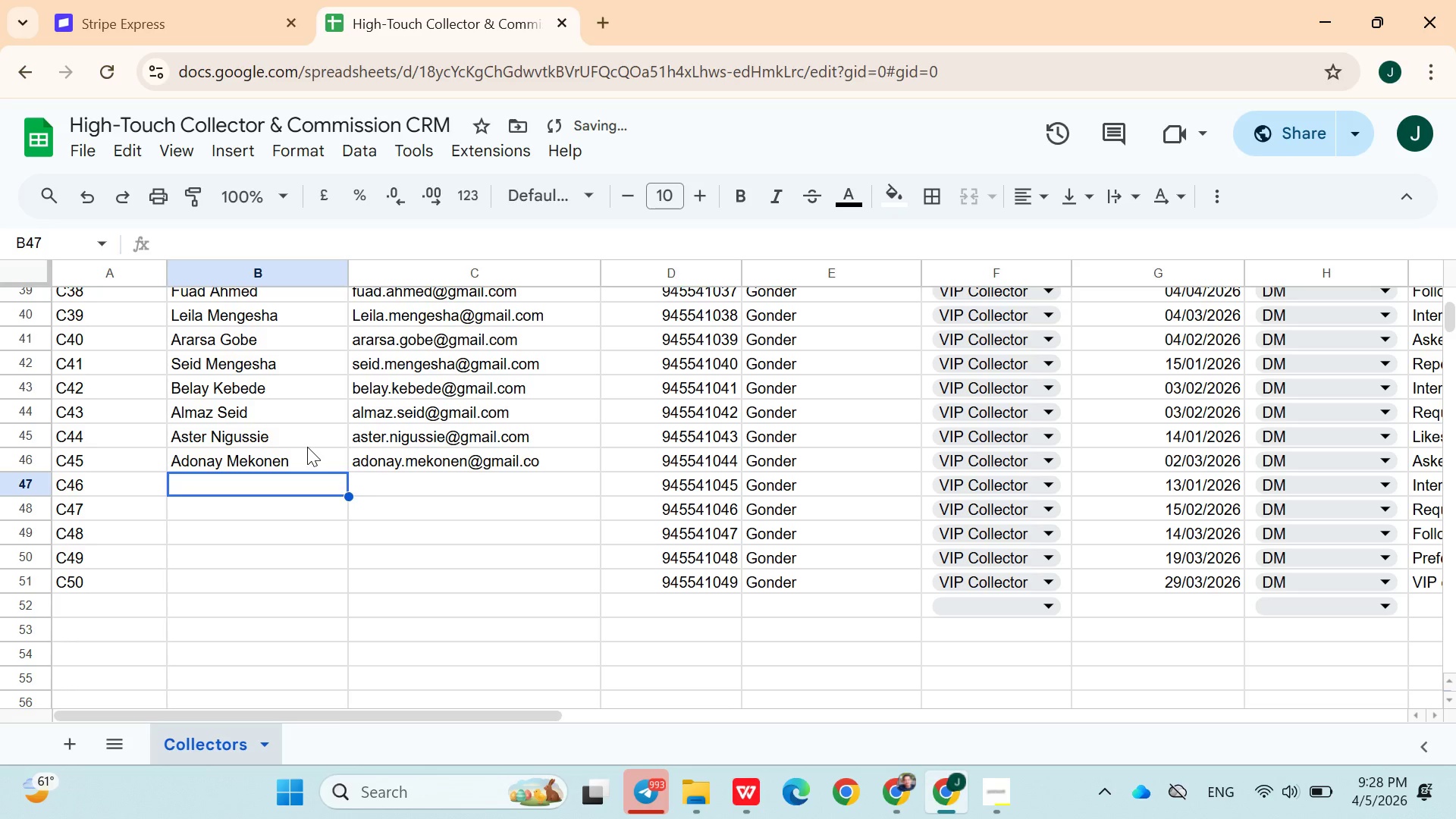 
hold_key(key=ShiftLeft, duration=1.52)
 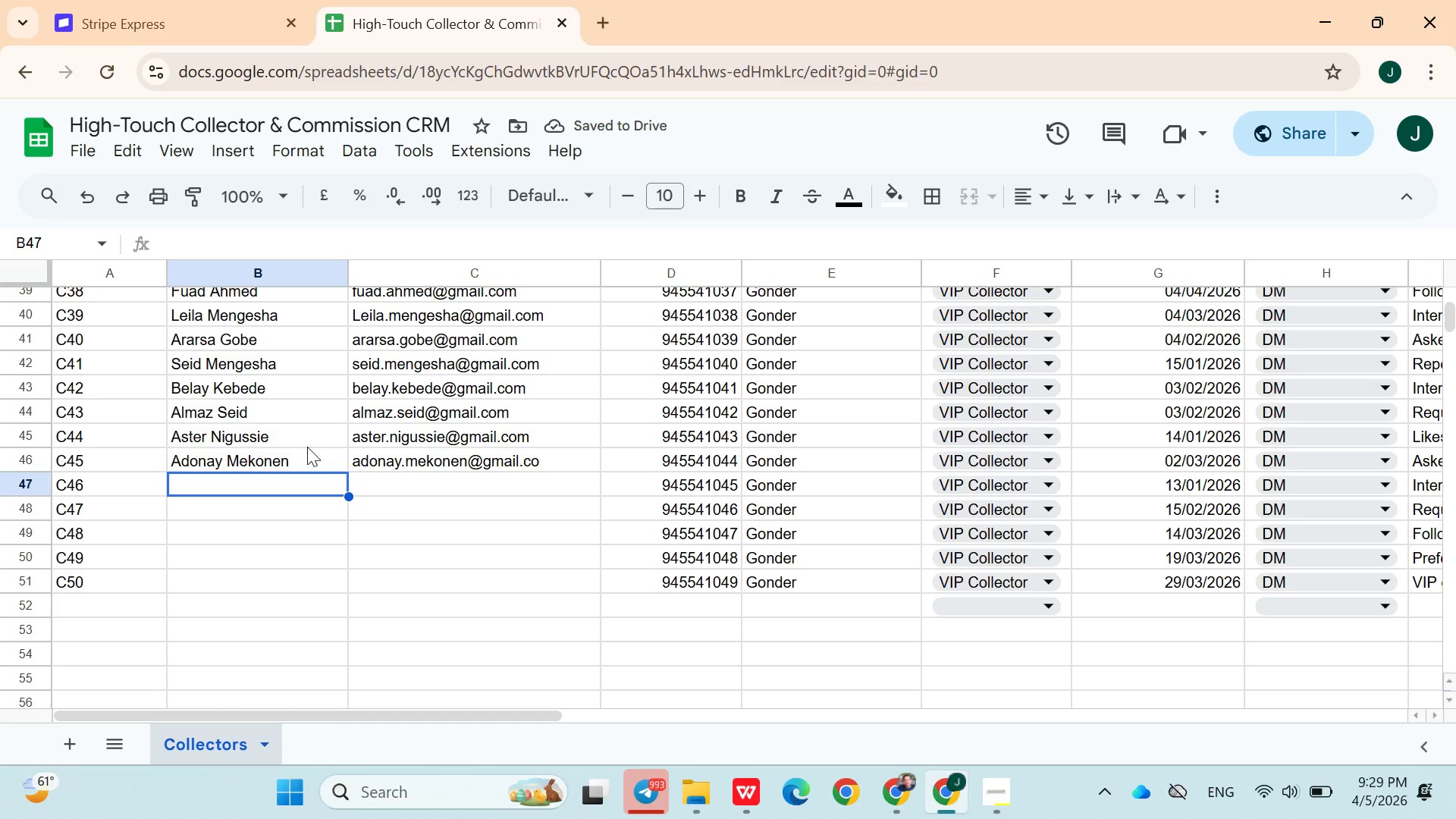 
hold_key(key=ShiftLeft, duration=1.5)
 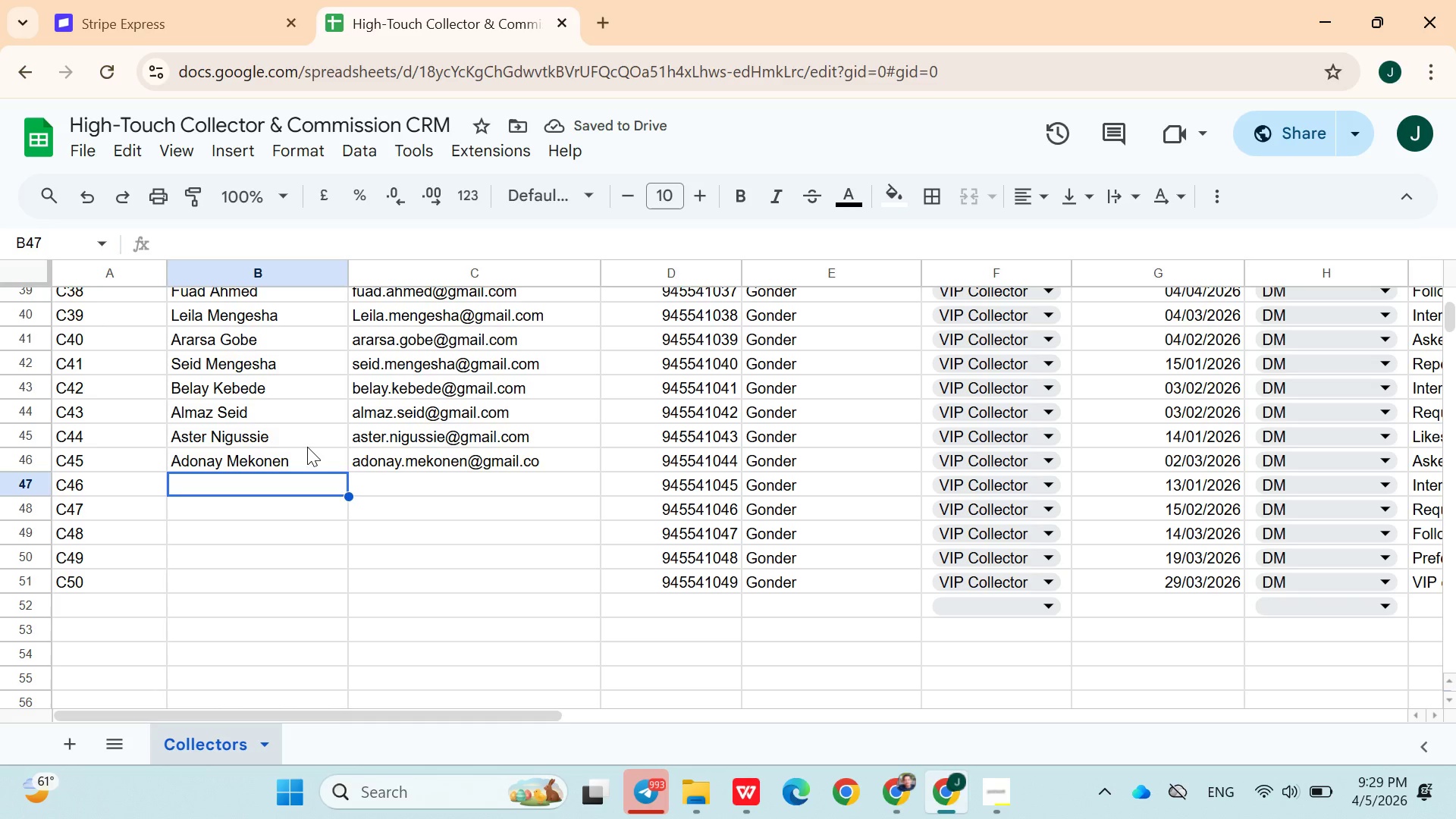 
hold_key(key=ShiftLeft, duration=0.53)
 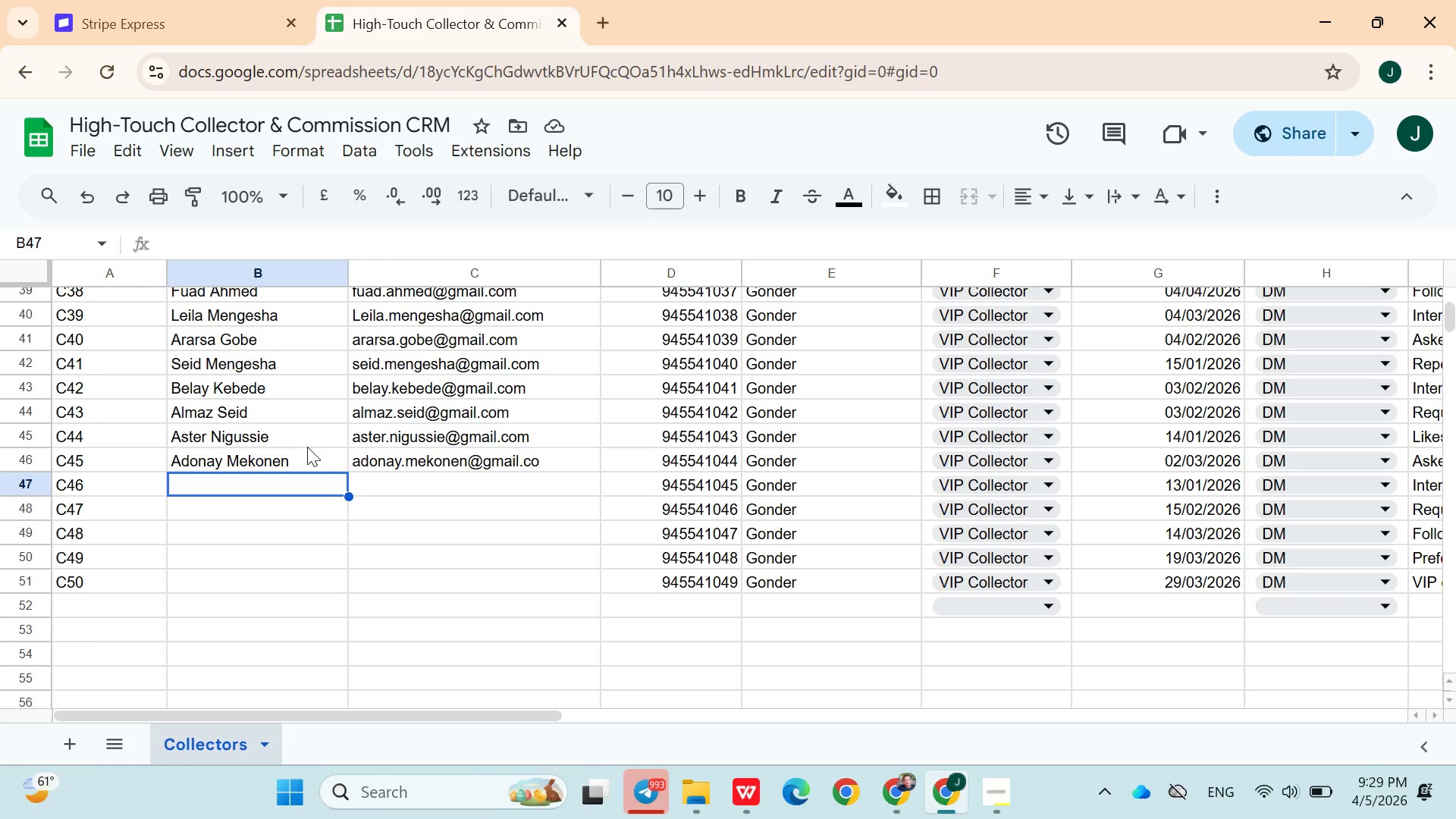 
type(TIGST Mullu)
 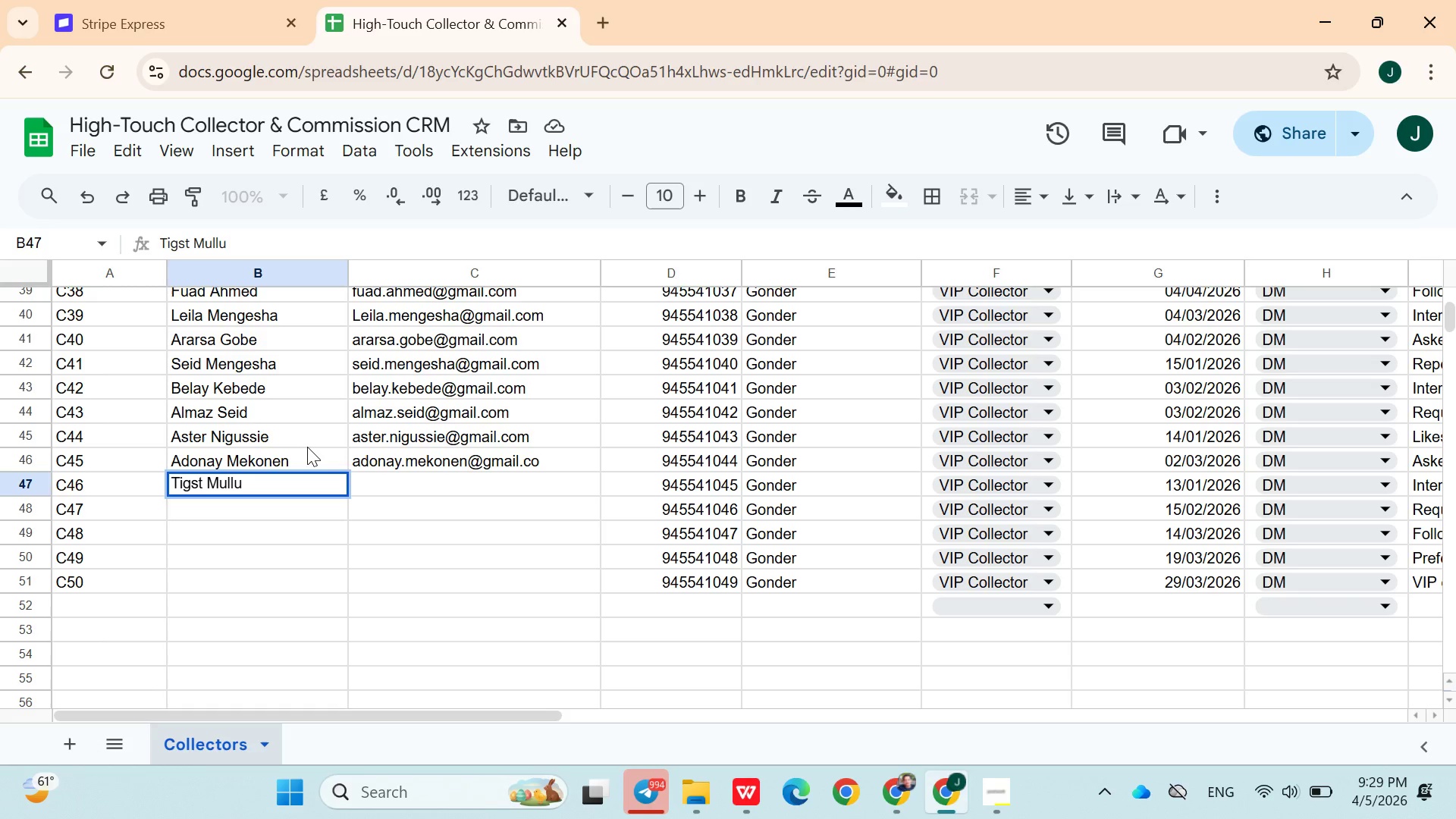 
key(ArrowRight)
 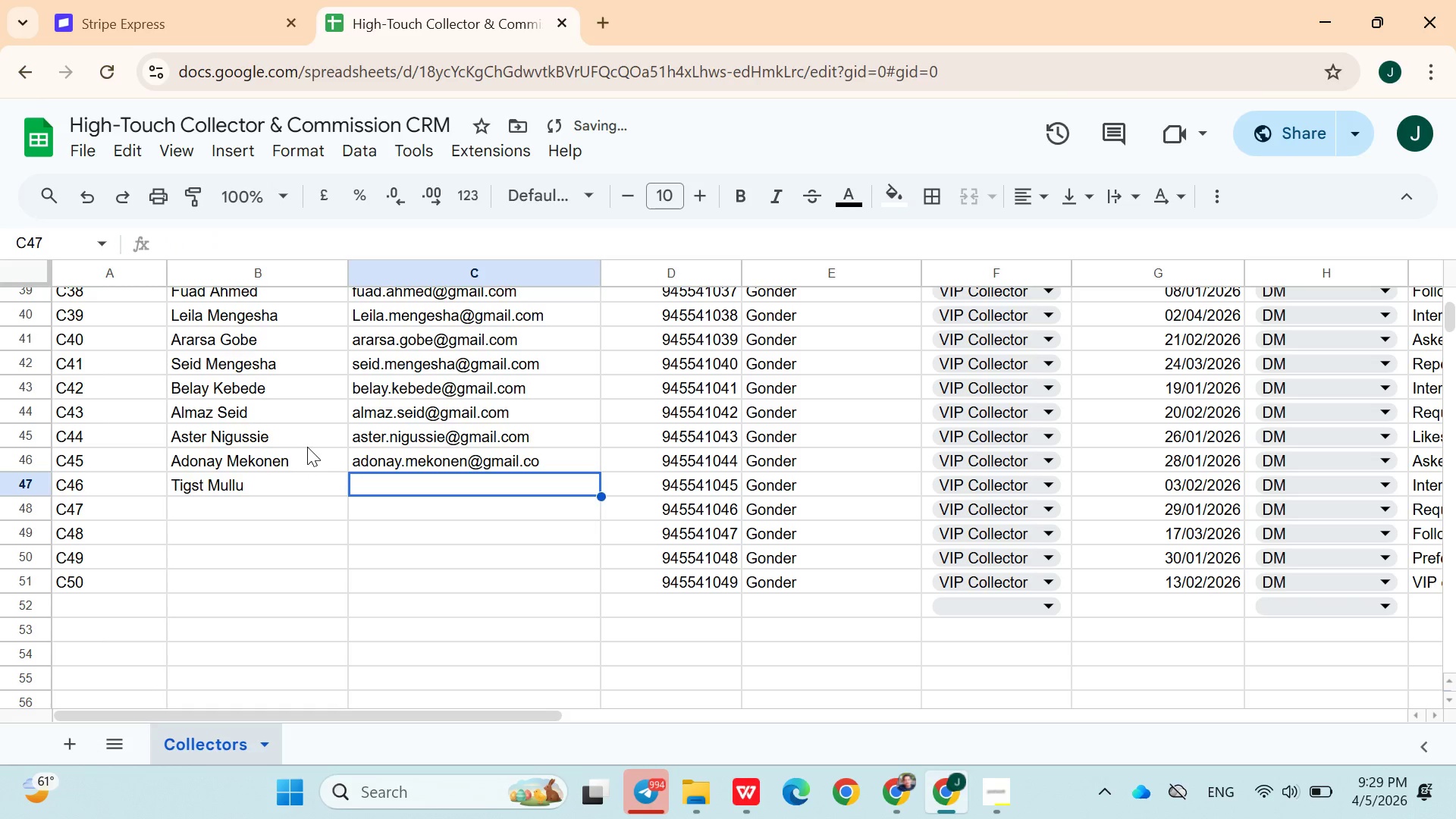 
type(tigst.mullu@gmail.com)
 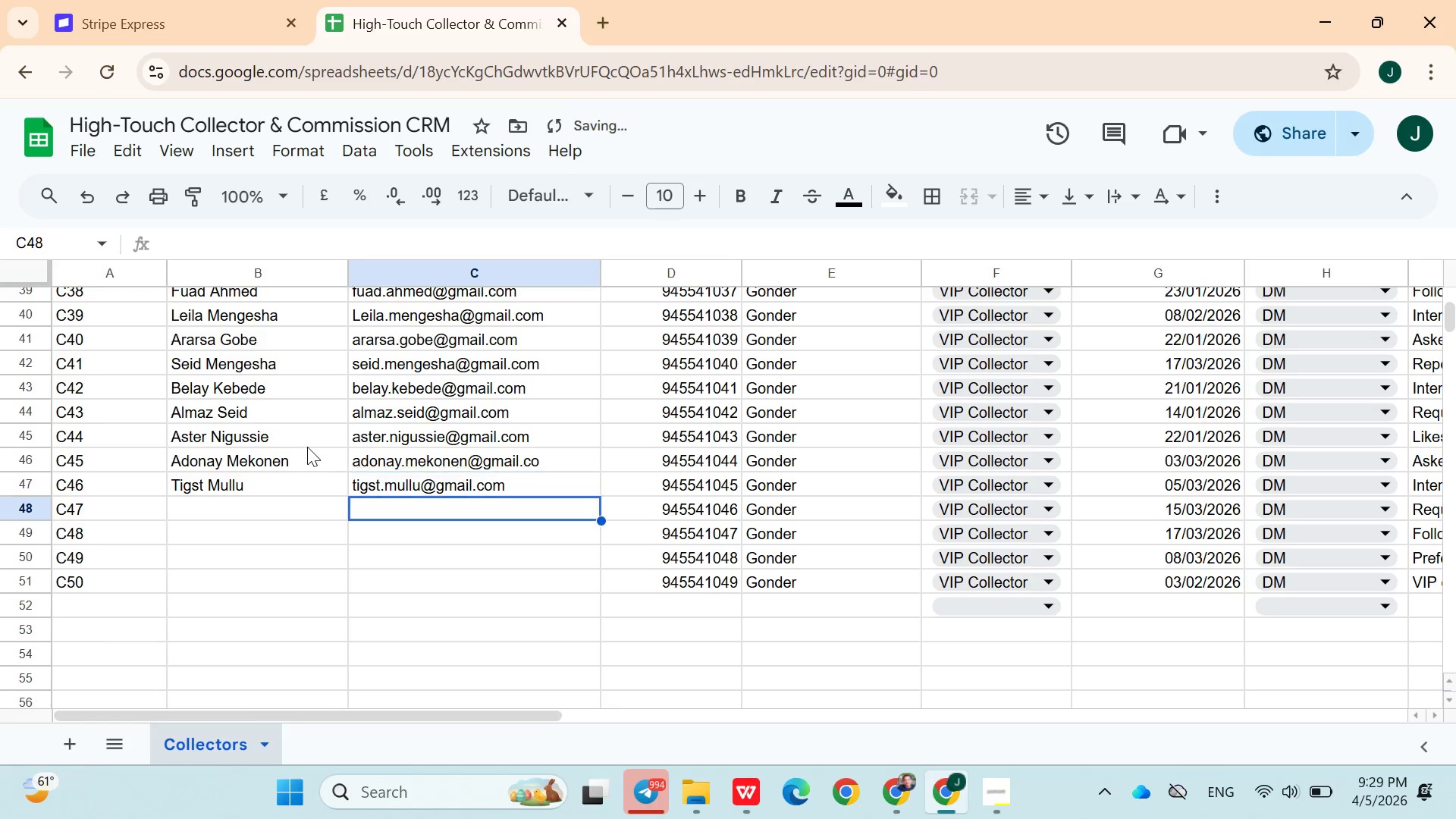 
key(ArrowLeft)
 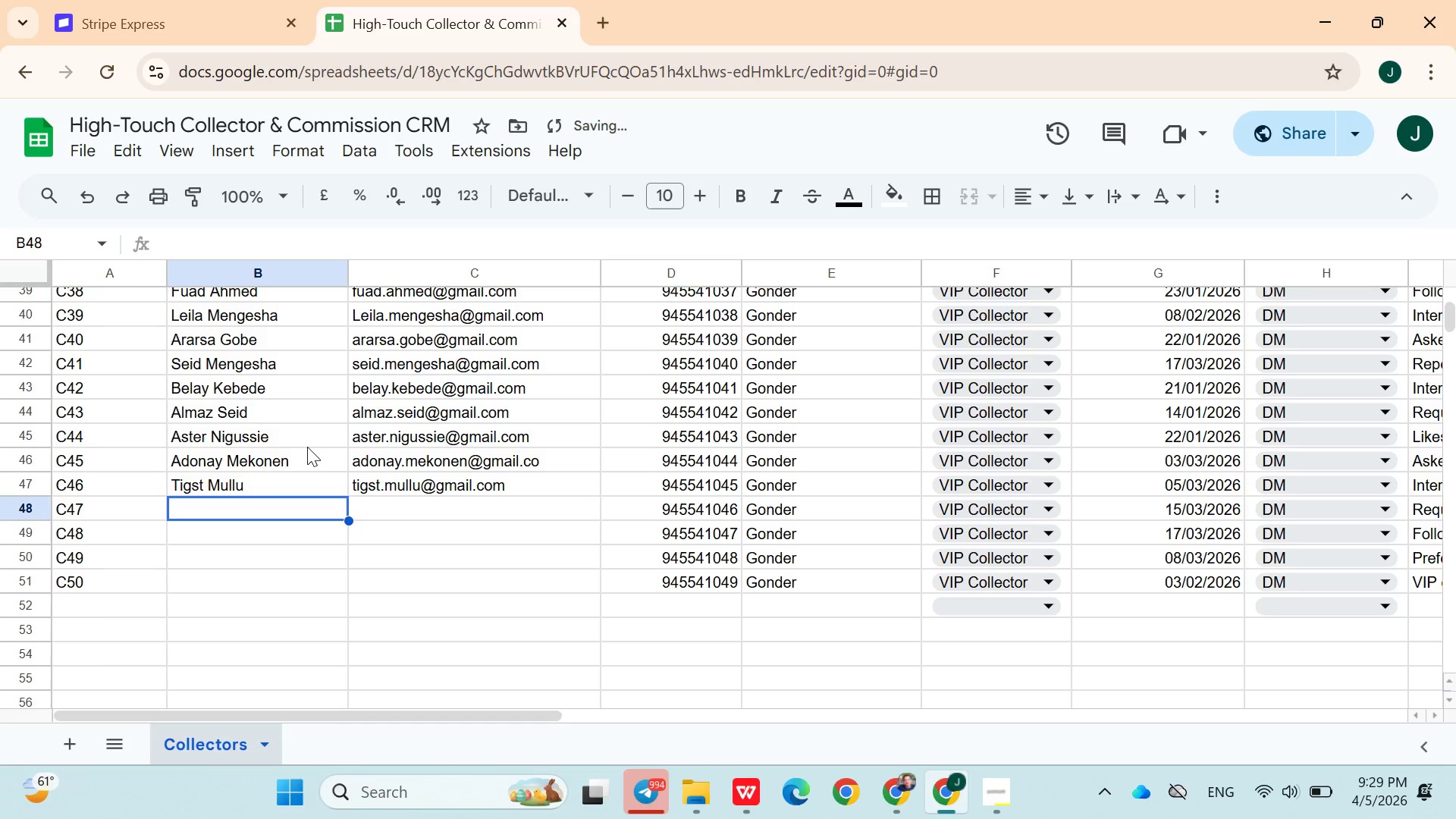 
type(Ashenafi Asrat)
 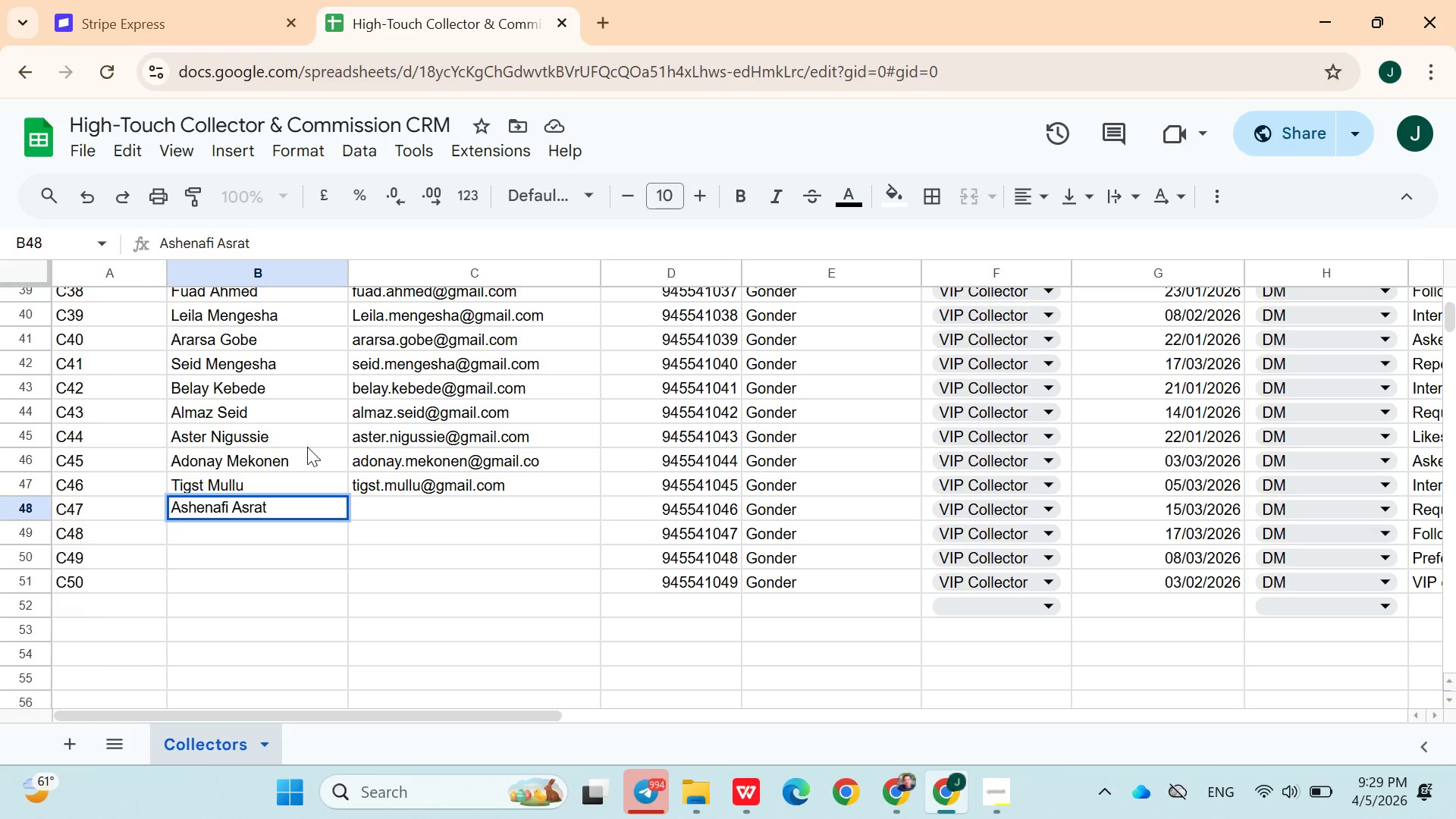 
 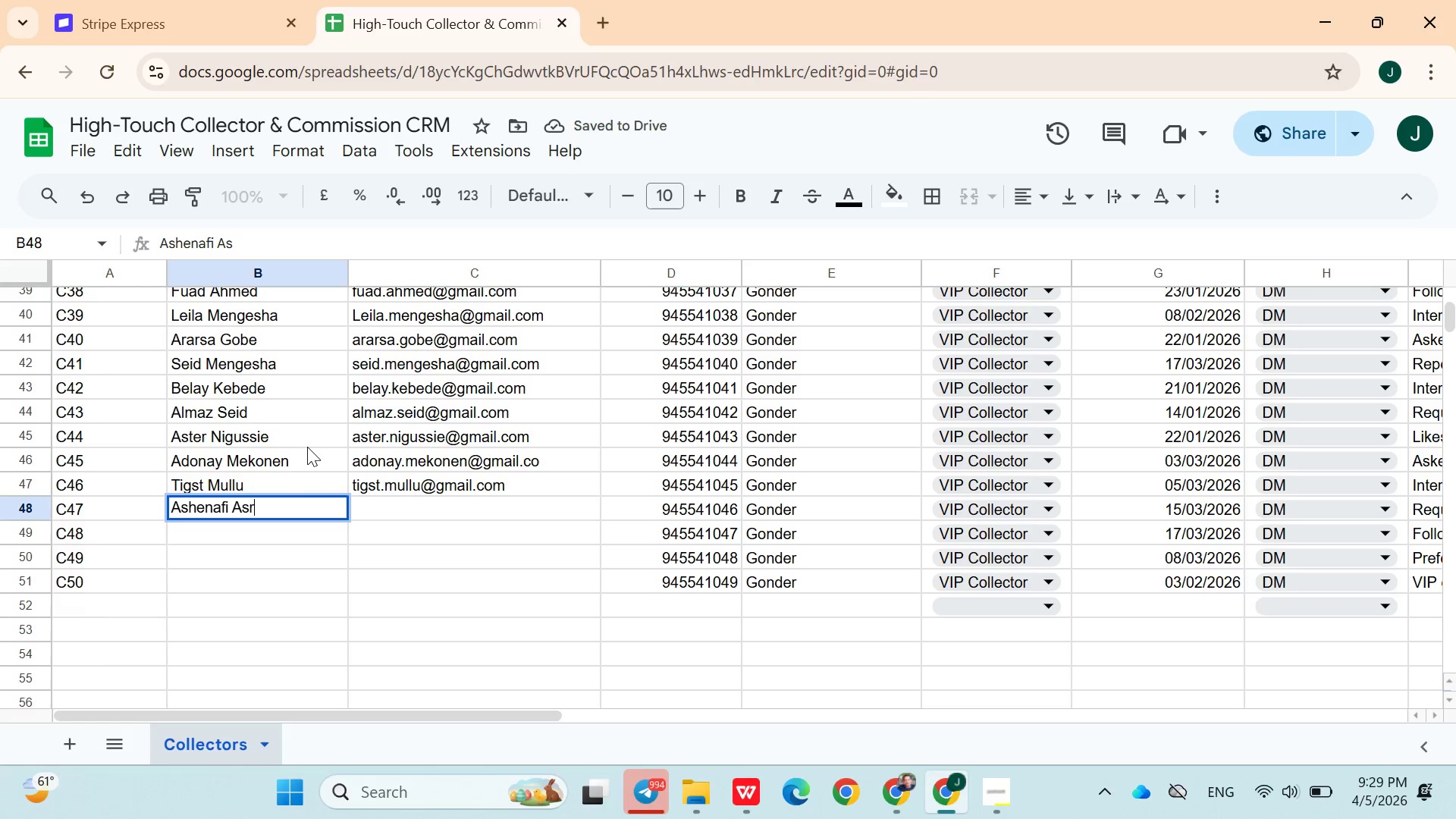 
key(ArrowRight)
 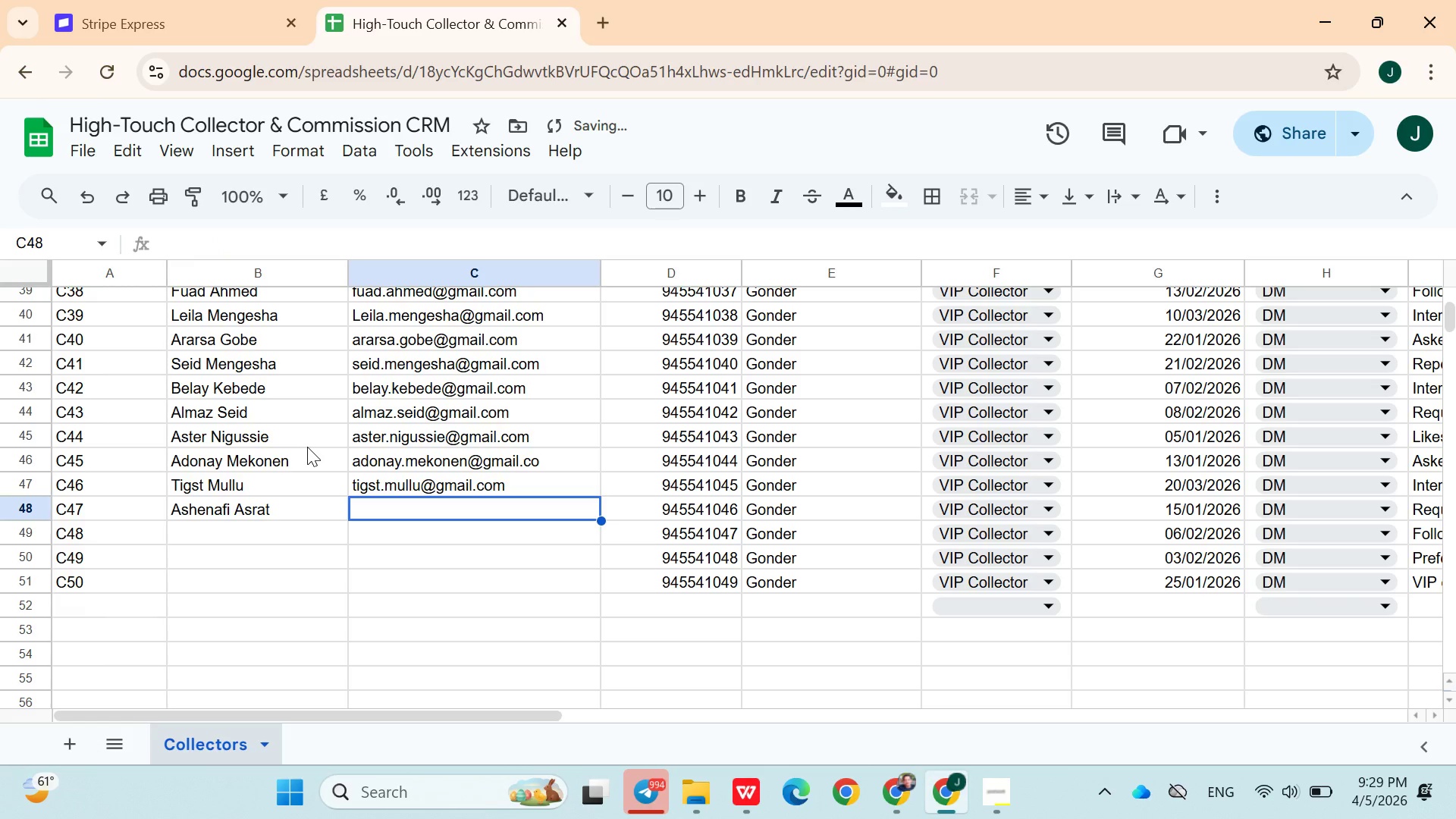 
type(ashenafi.s)
key(Backspace)
type(asrt)
key(Backspace)
type(at@gmail.com)
 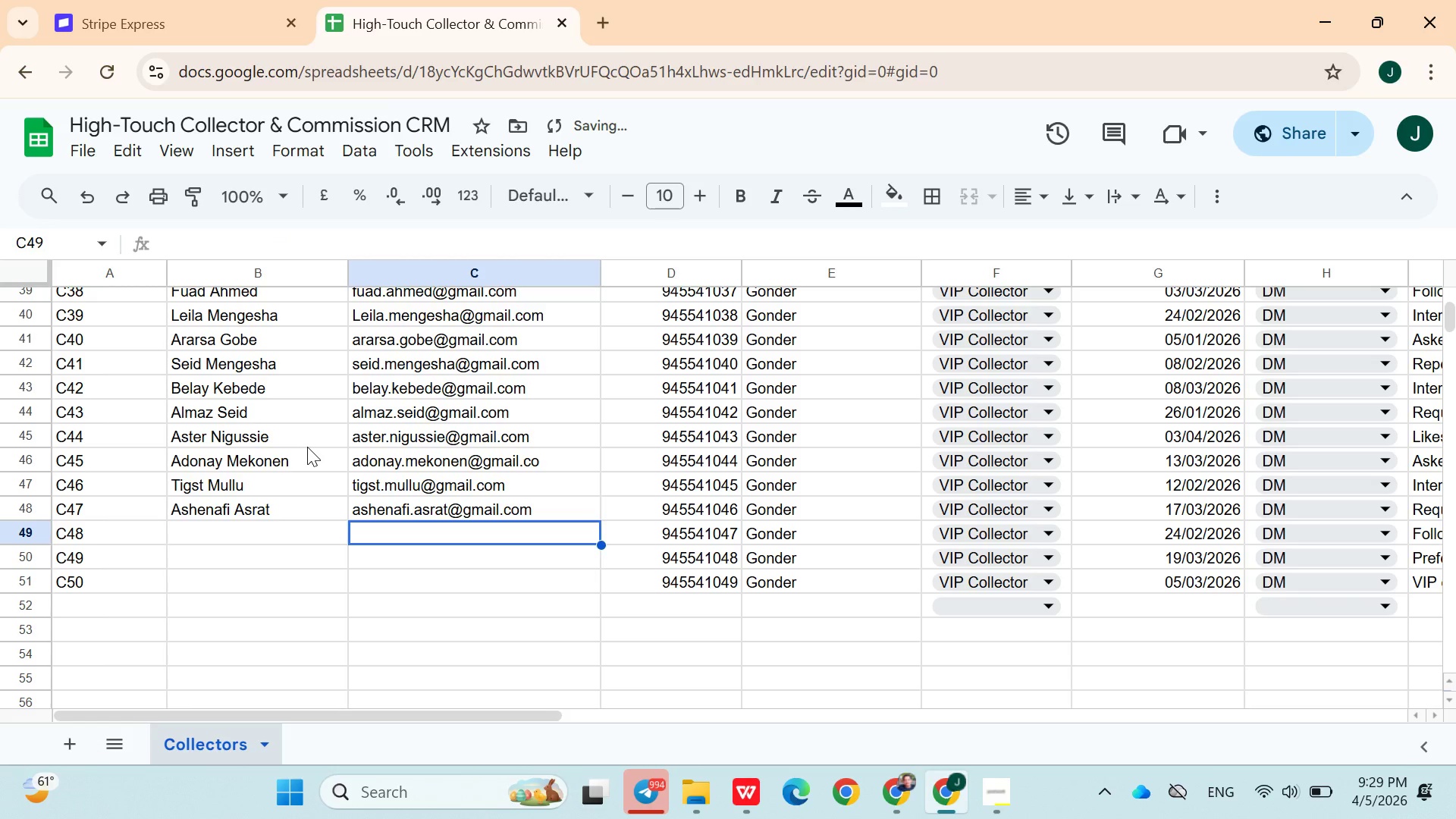 
 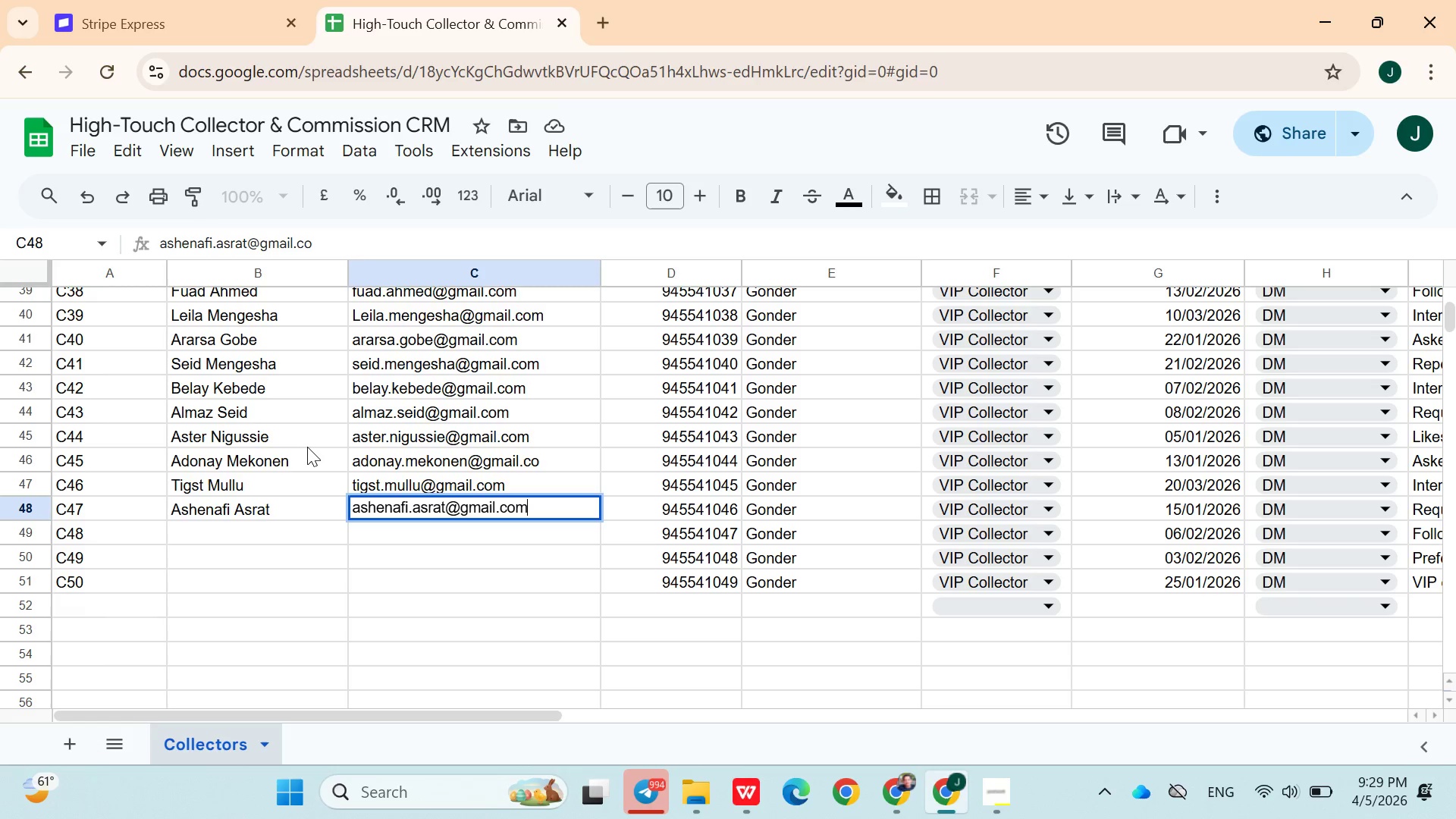 
key(ArrowDown)
 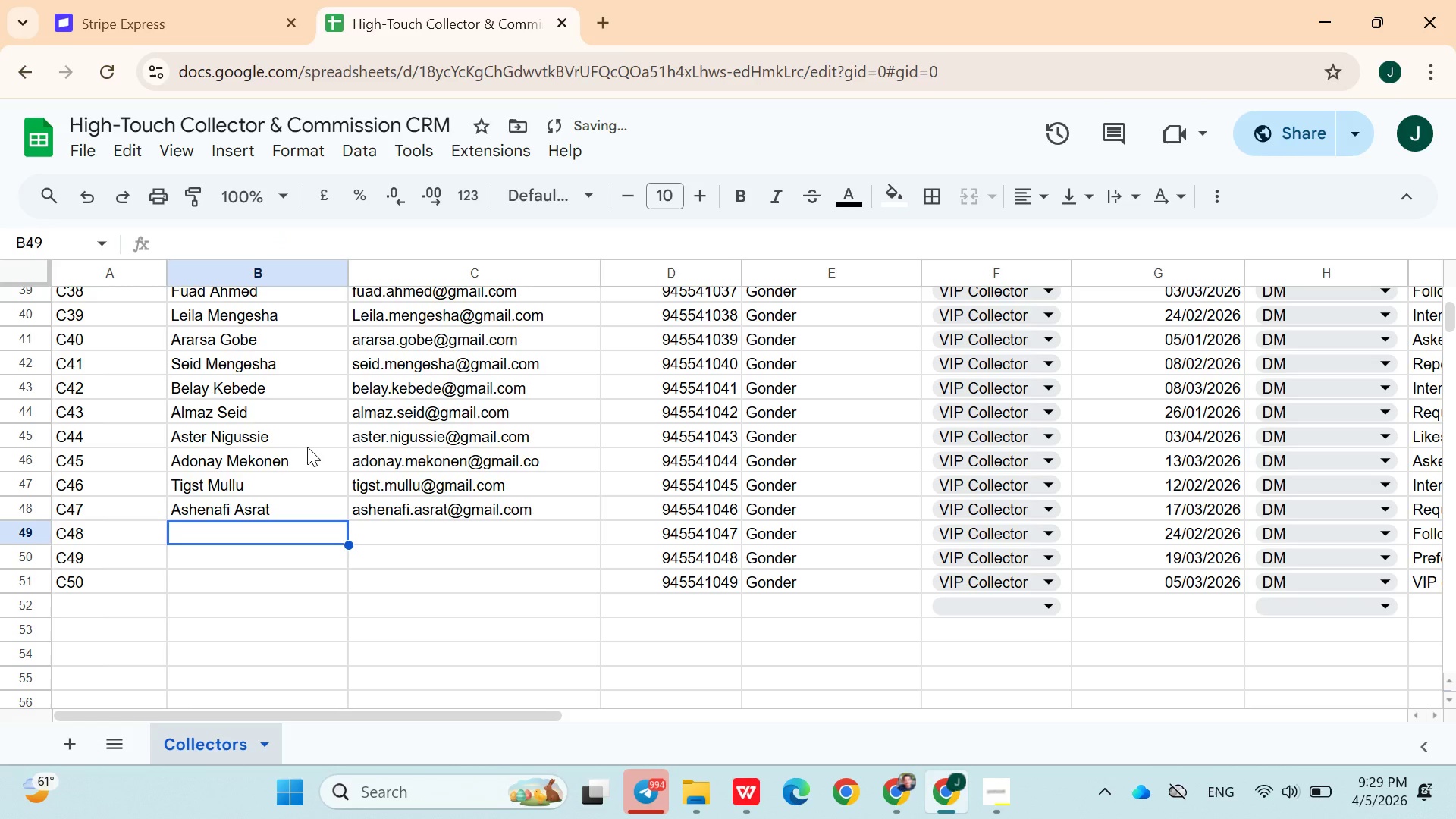 
key(ArrowLeft)
 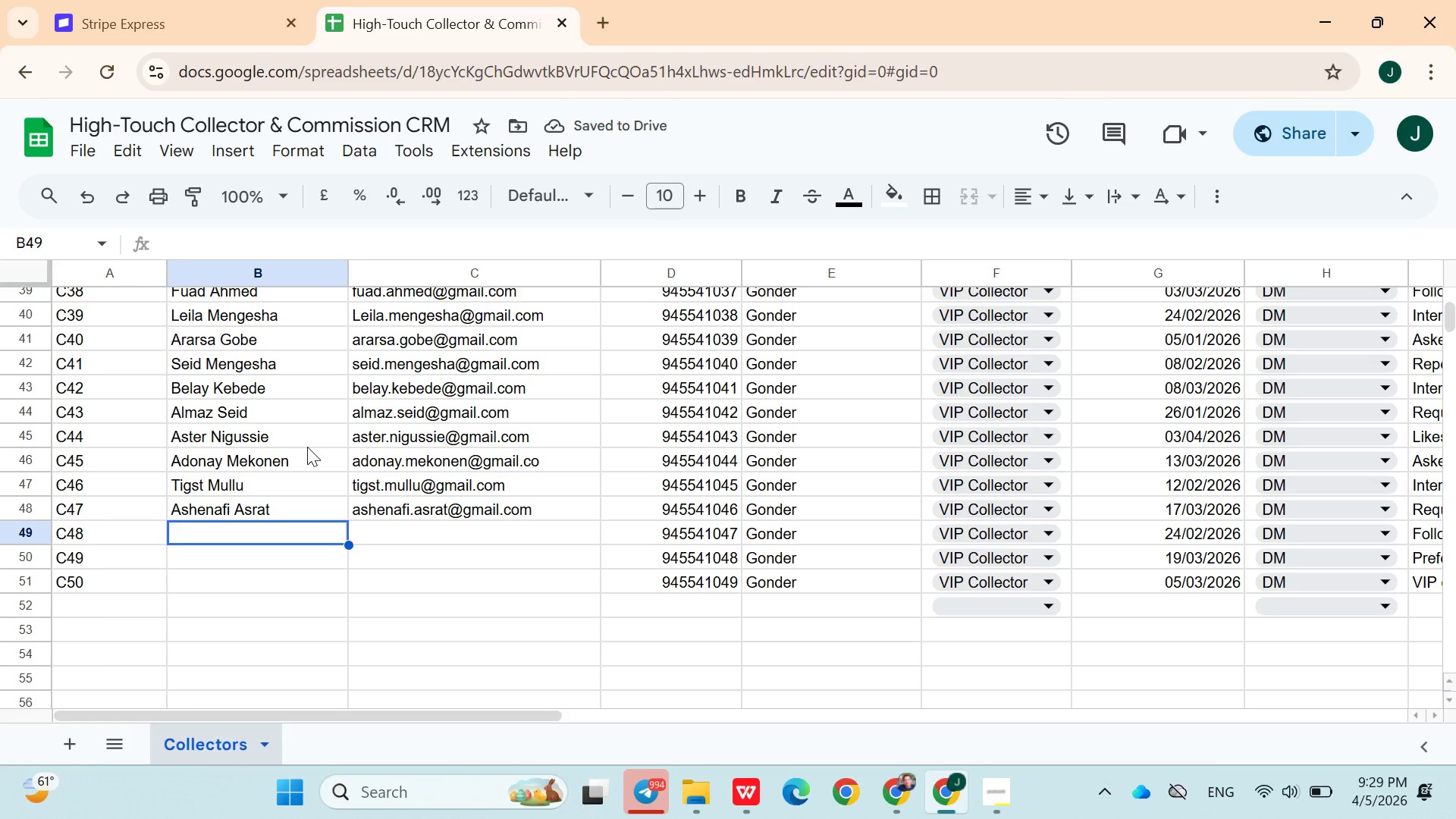 
wait(5.36)
 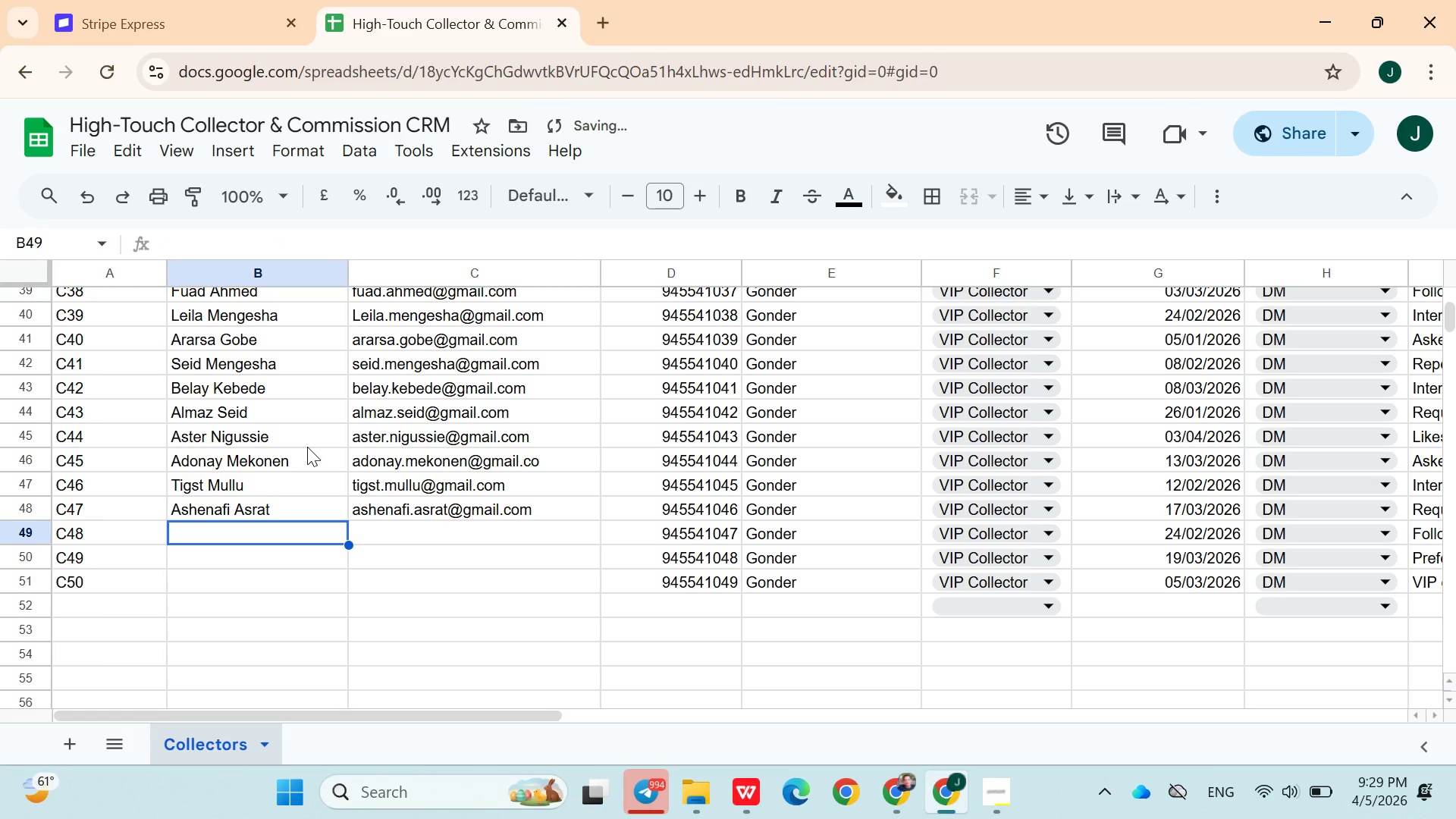 
type(Andualem Semaw)
 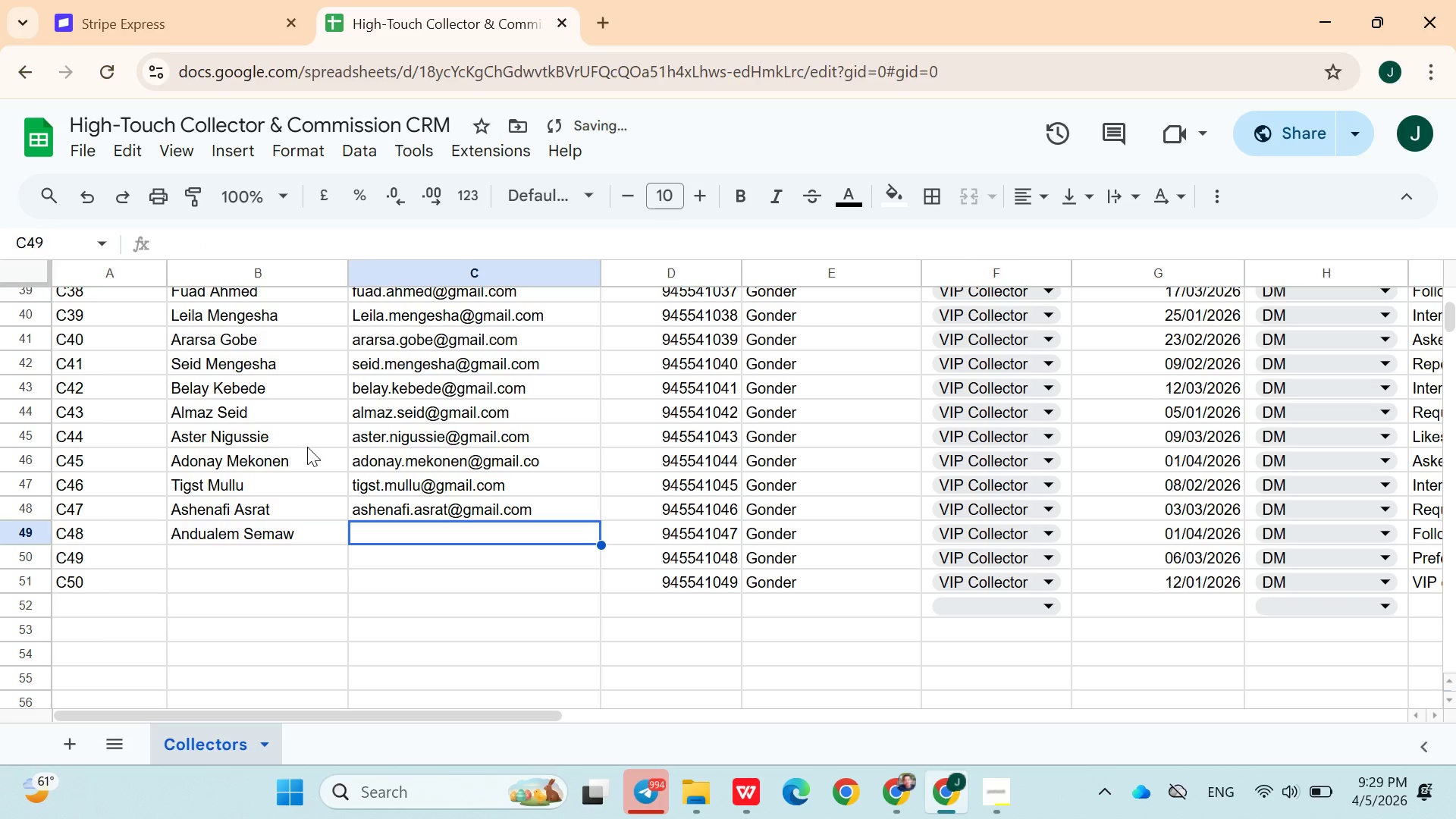 
 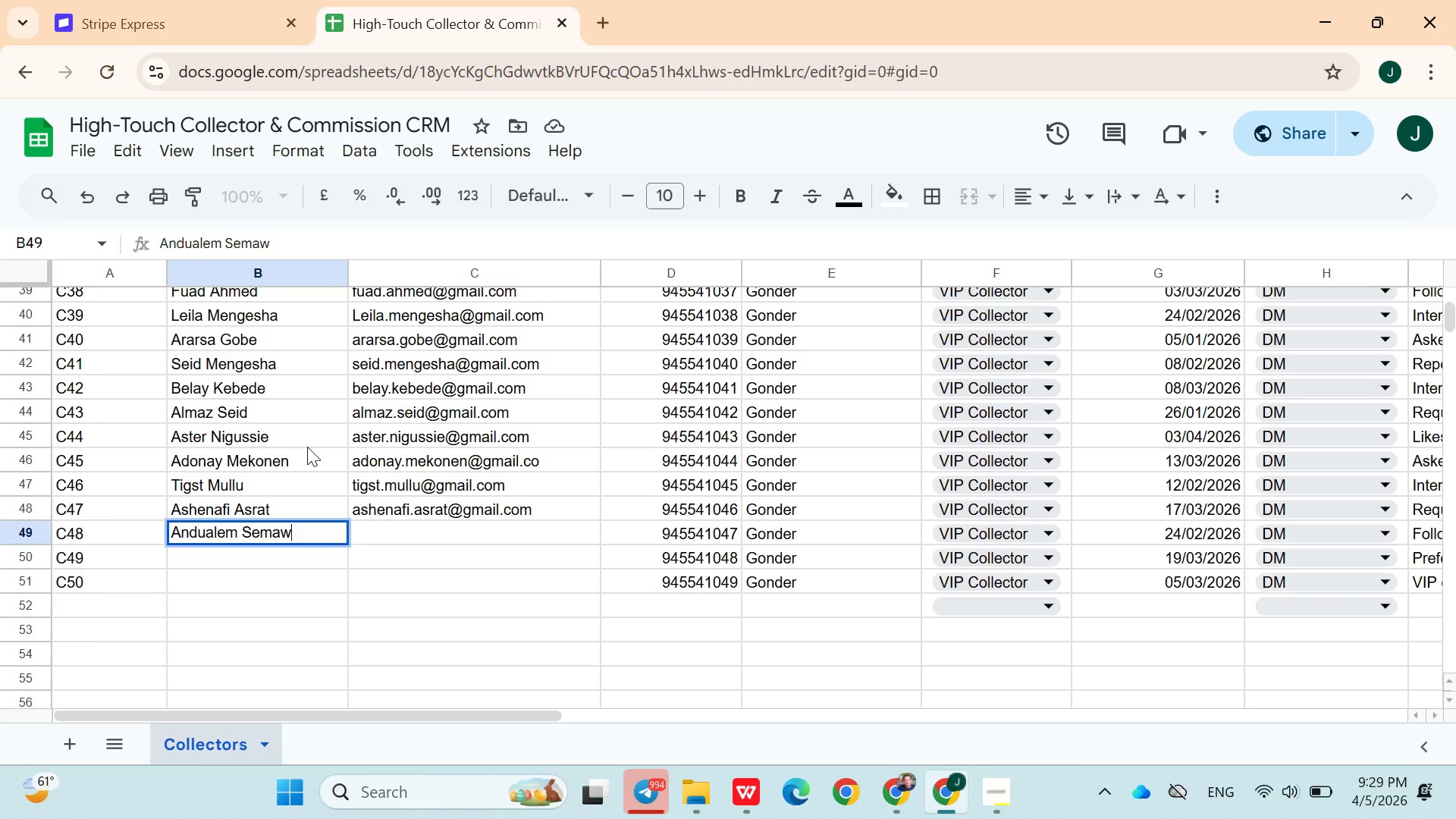 
key(ArrowRight)
 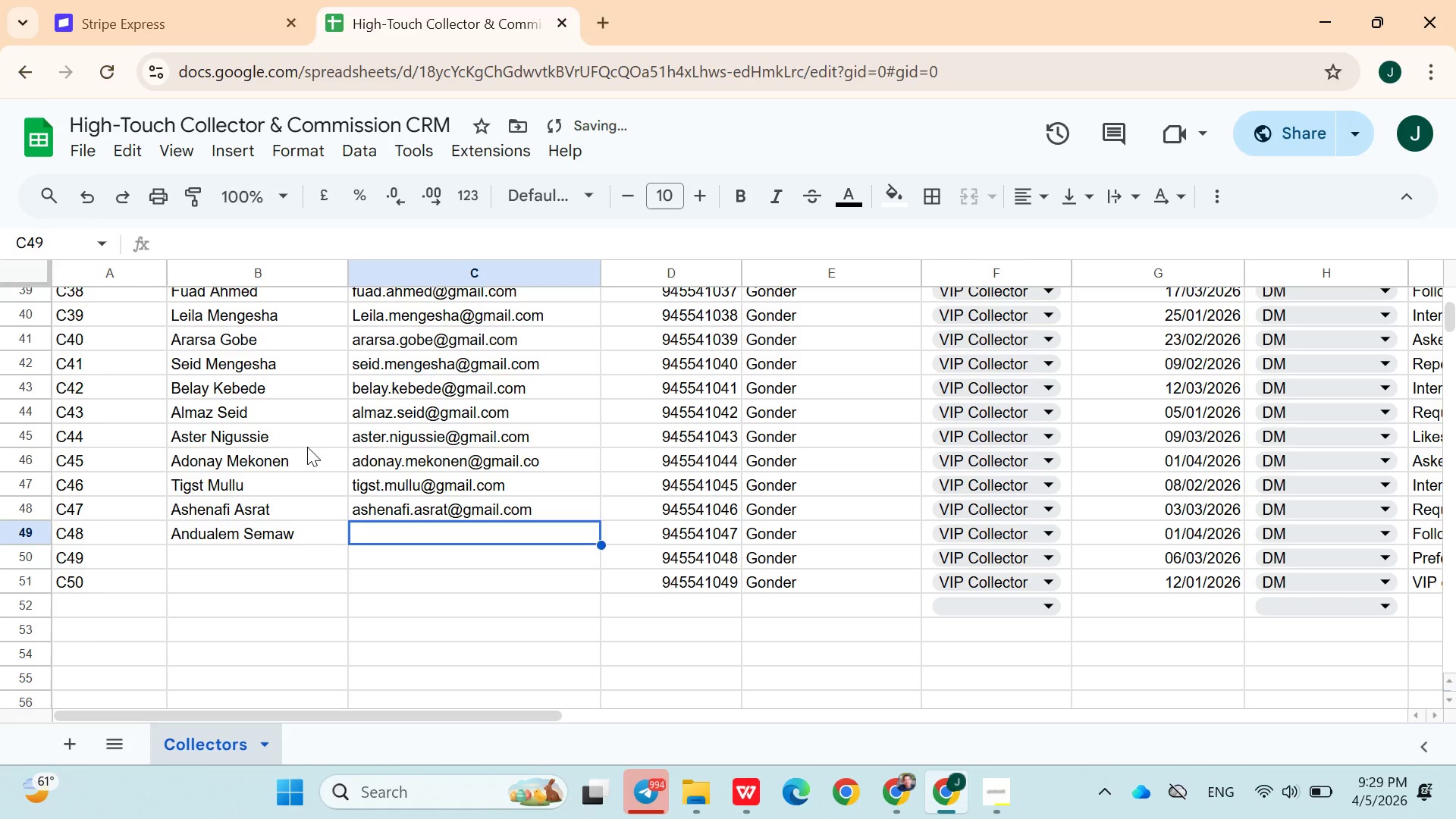 
type(adndualem.semaw@gmail.com)
 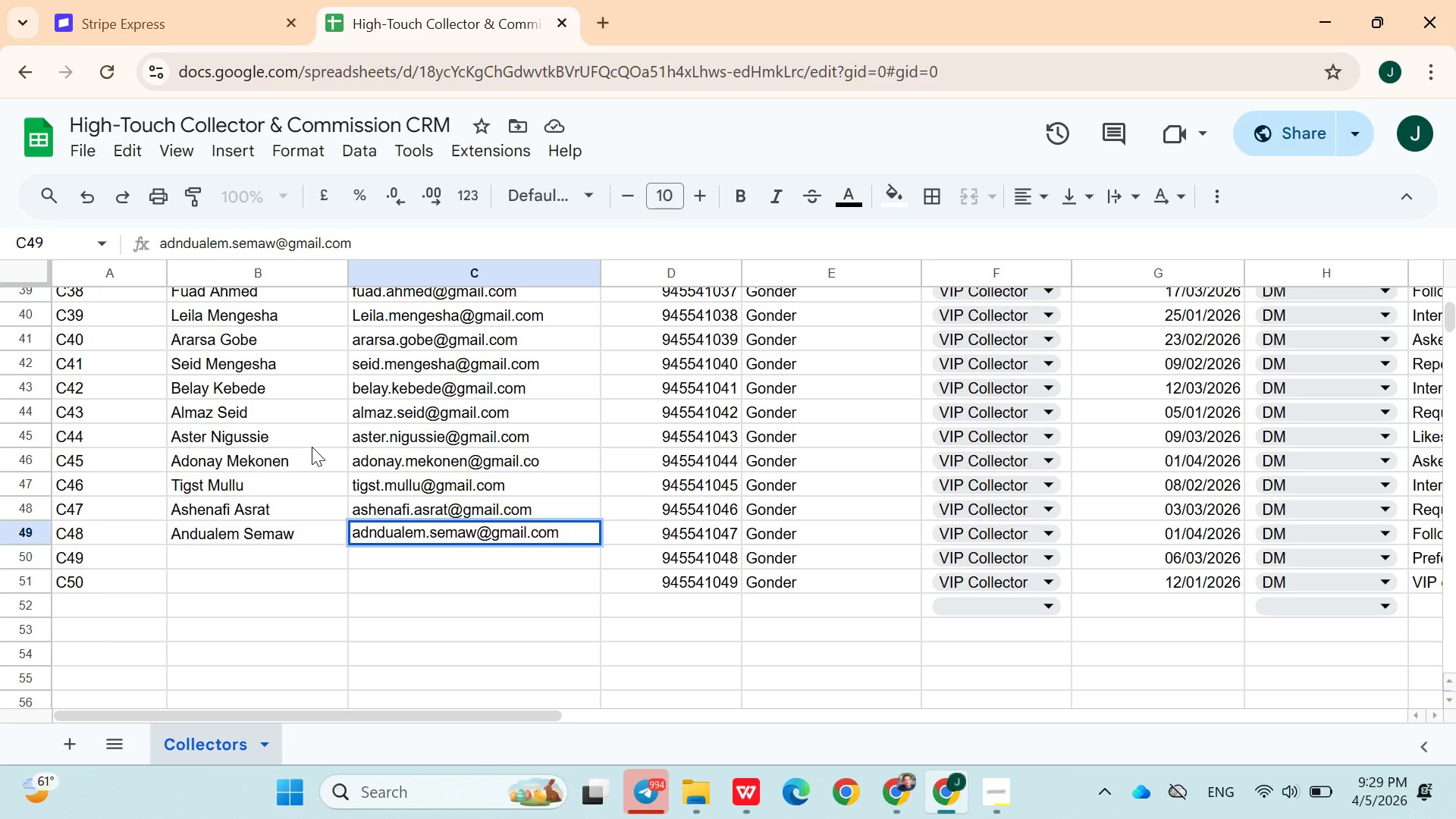 
key(ArrowDown)
 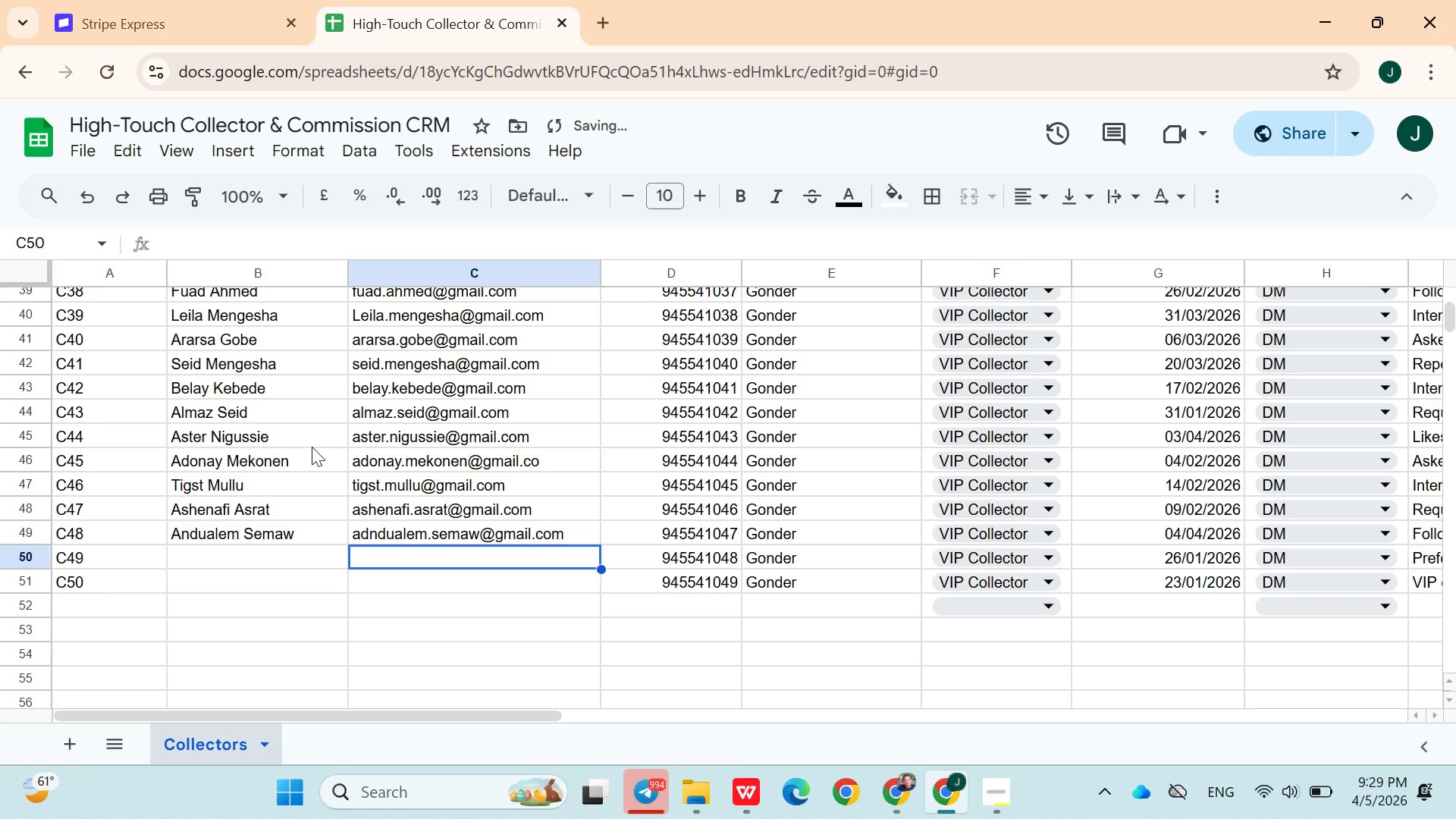 
key(ArrowLeft)
 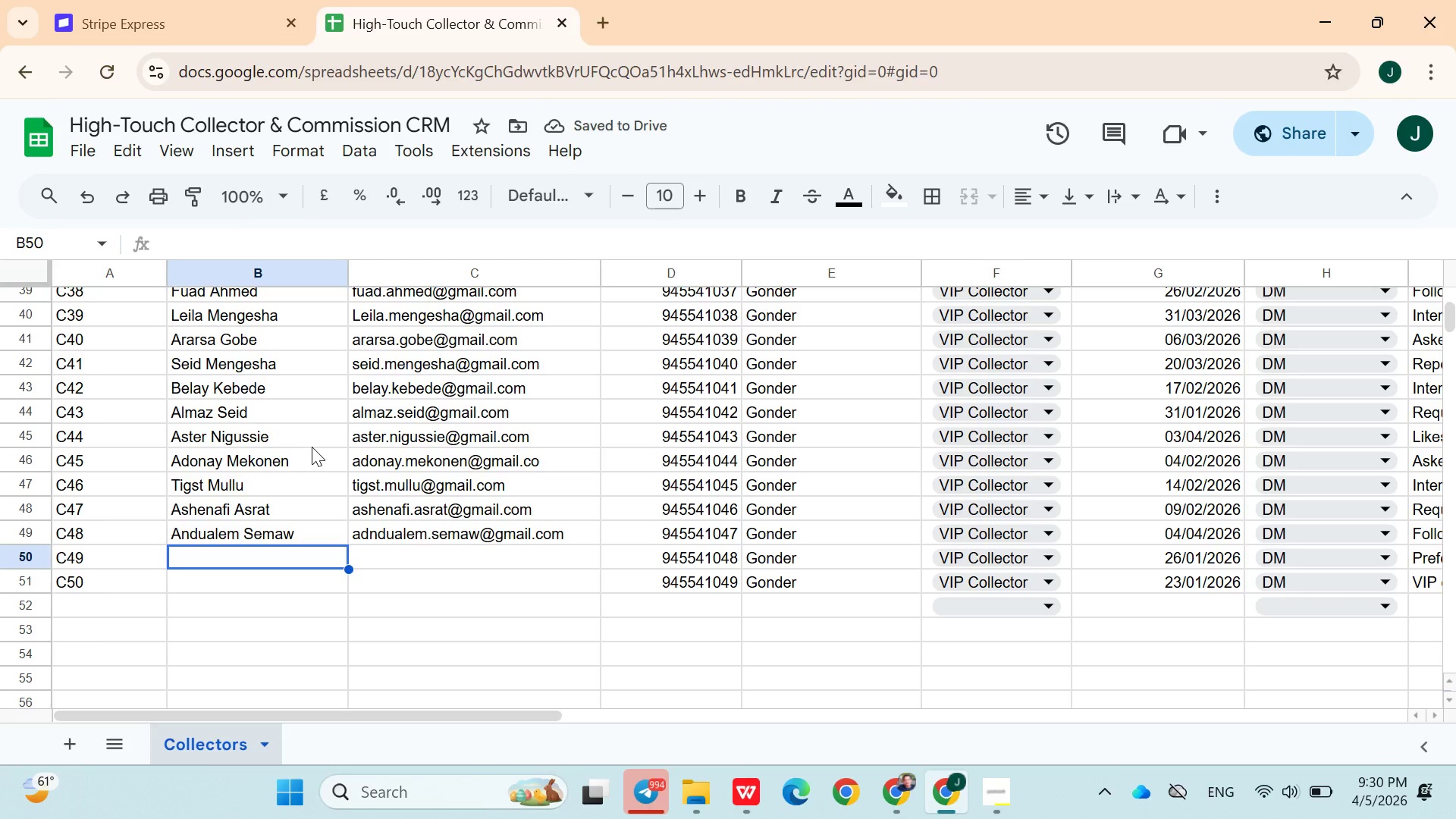 
type(Abebe Alem)
 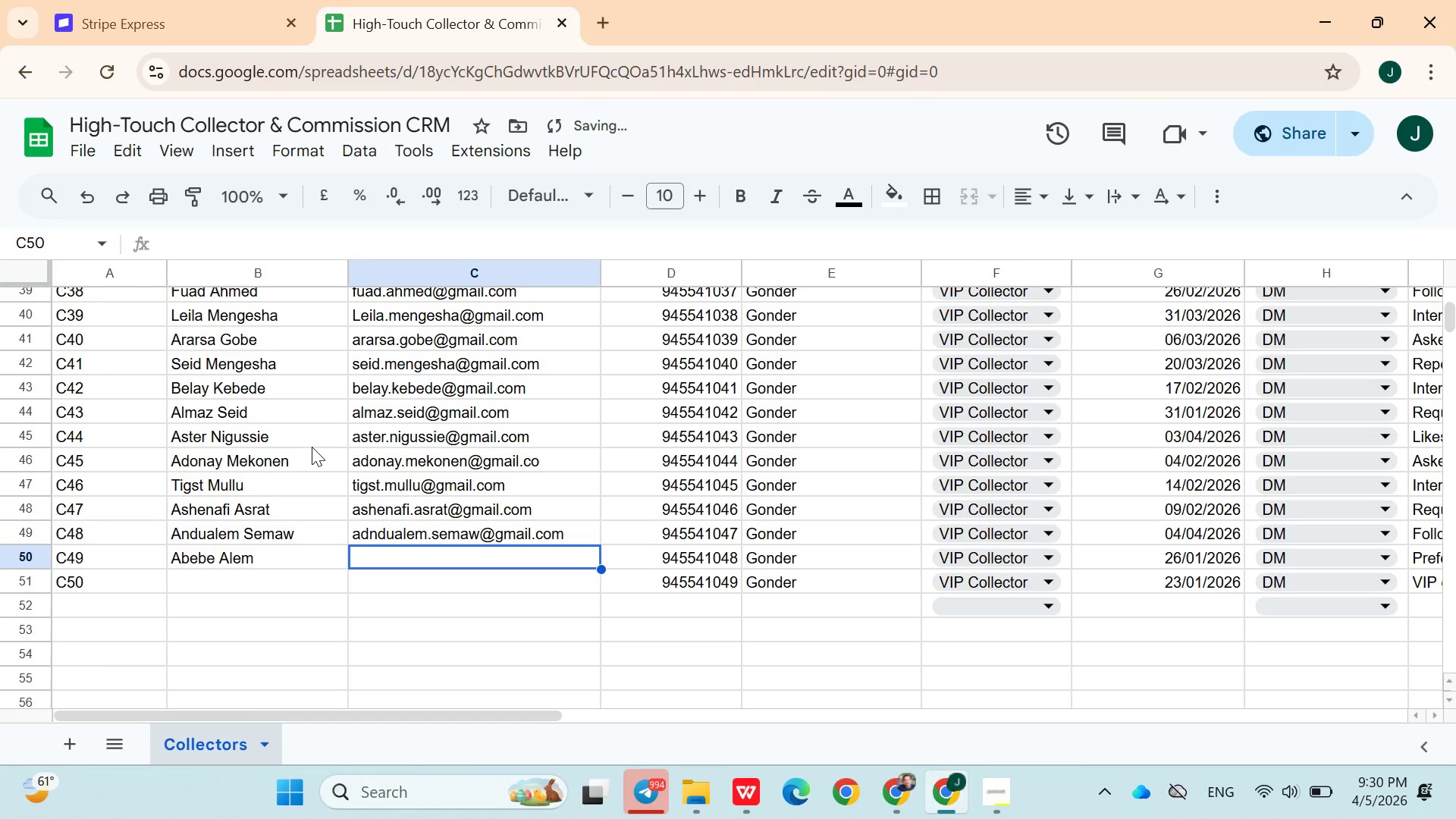 
 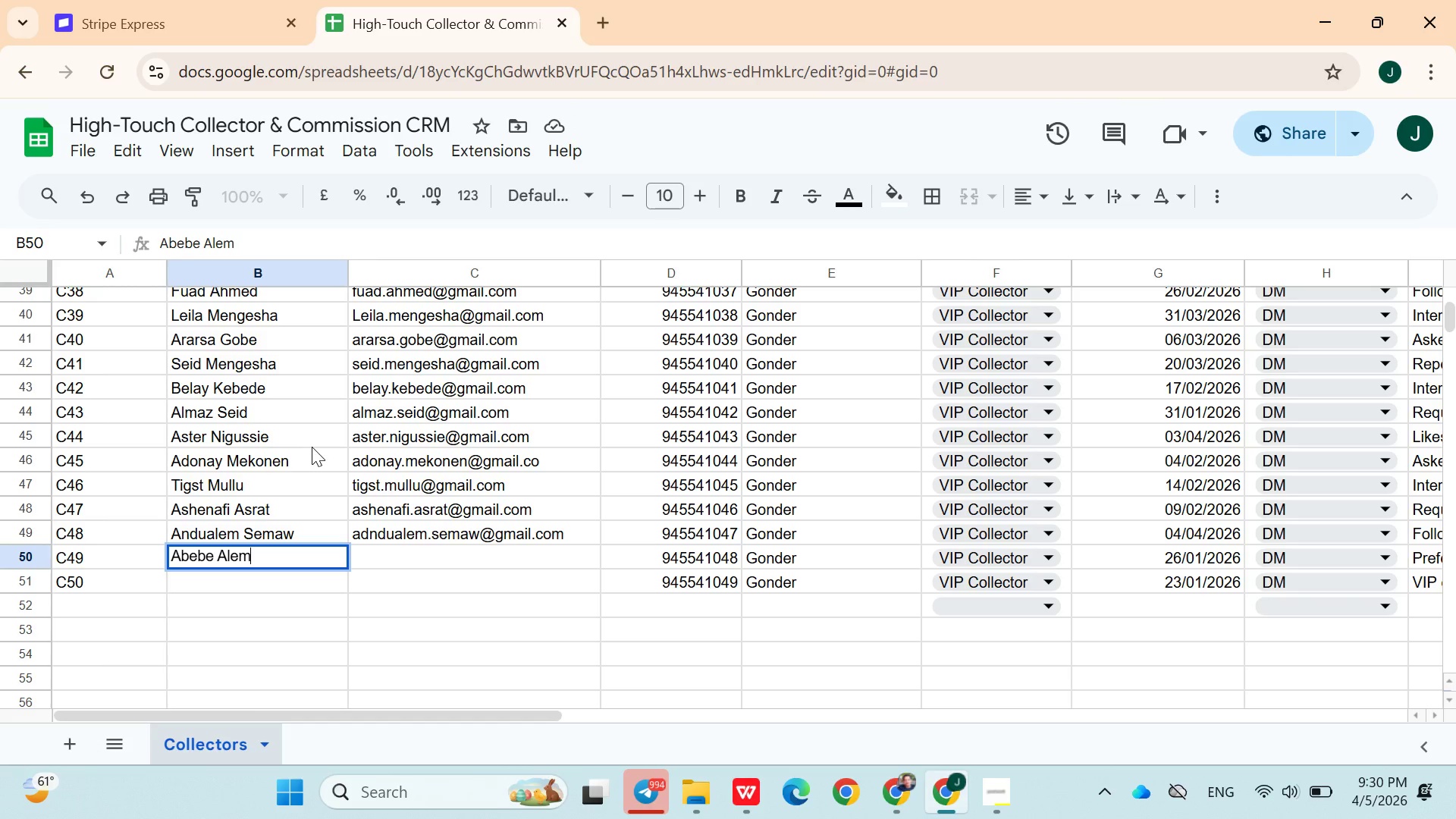 
key(ArrowRight)
 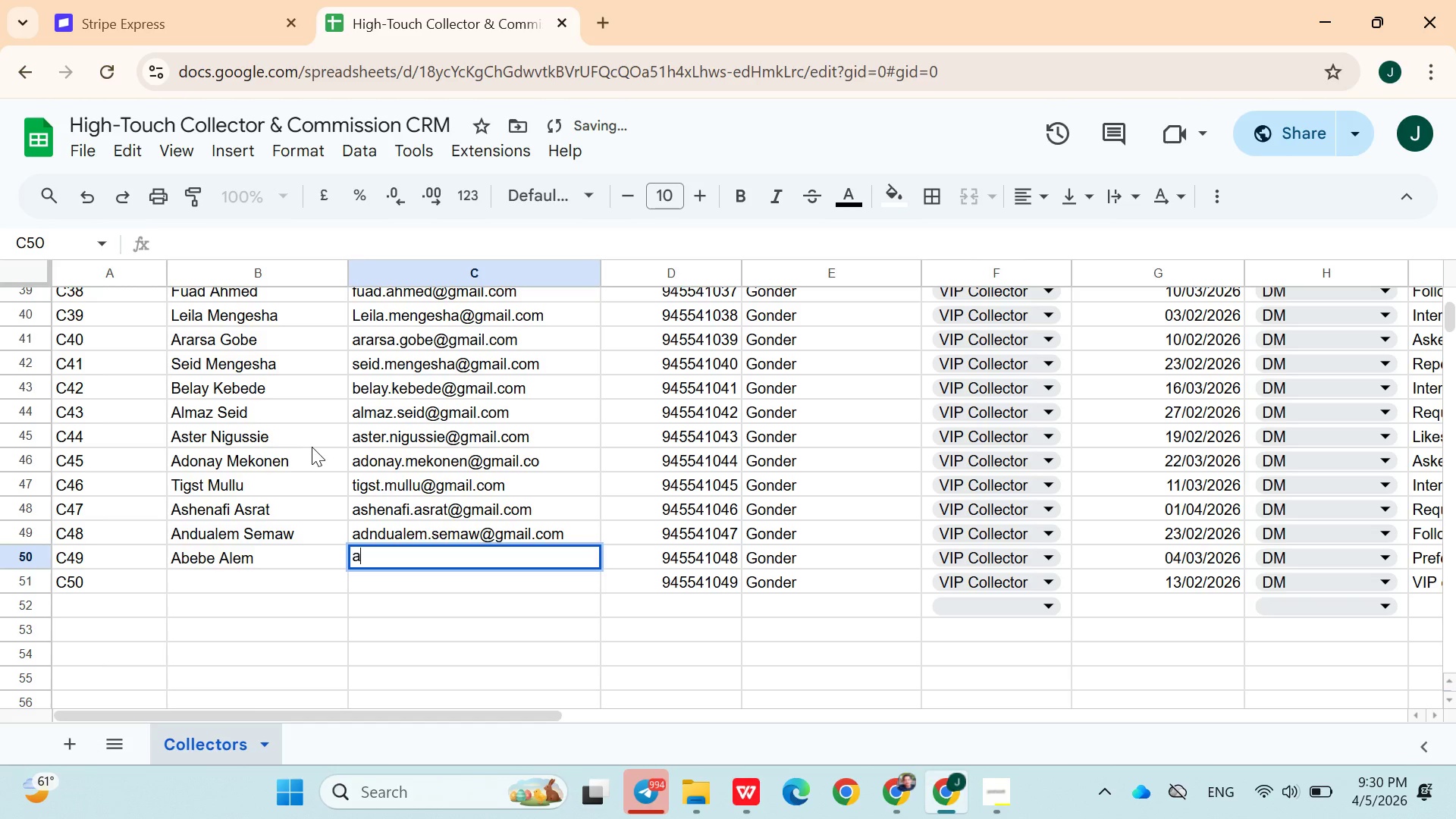 
type(abebe.alem@gmail.com)
 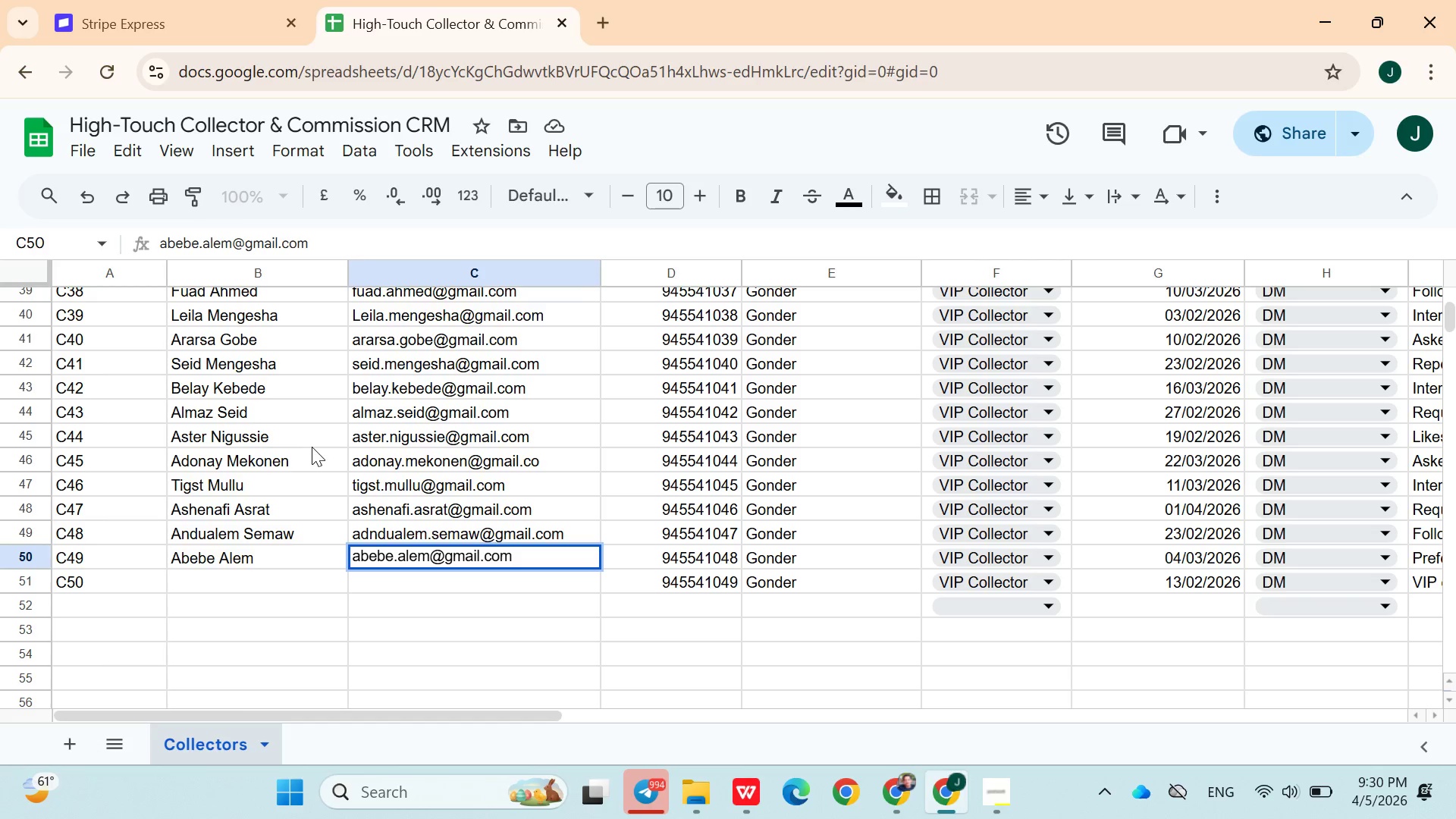 
key(ArrowDown)
 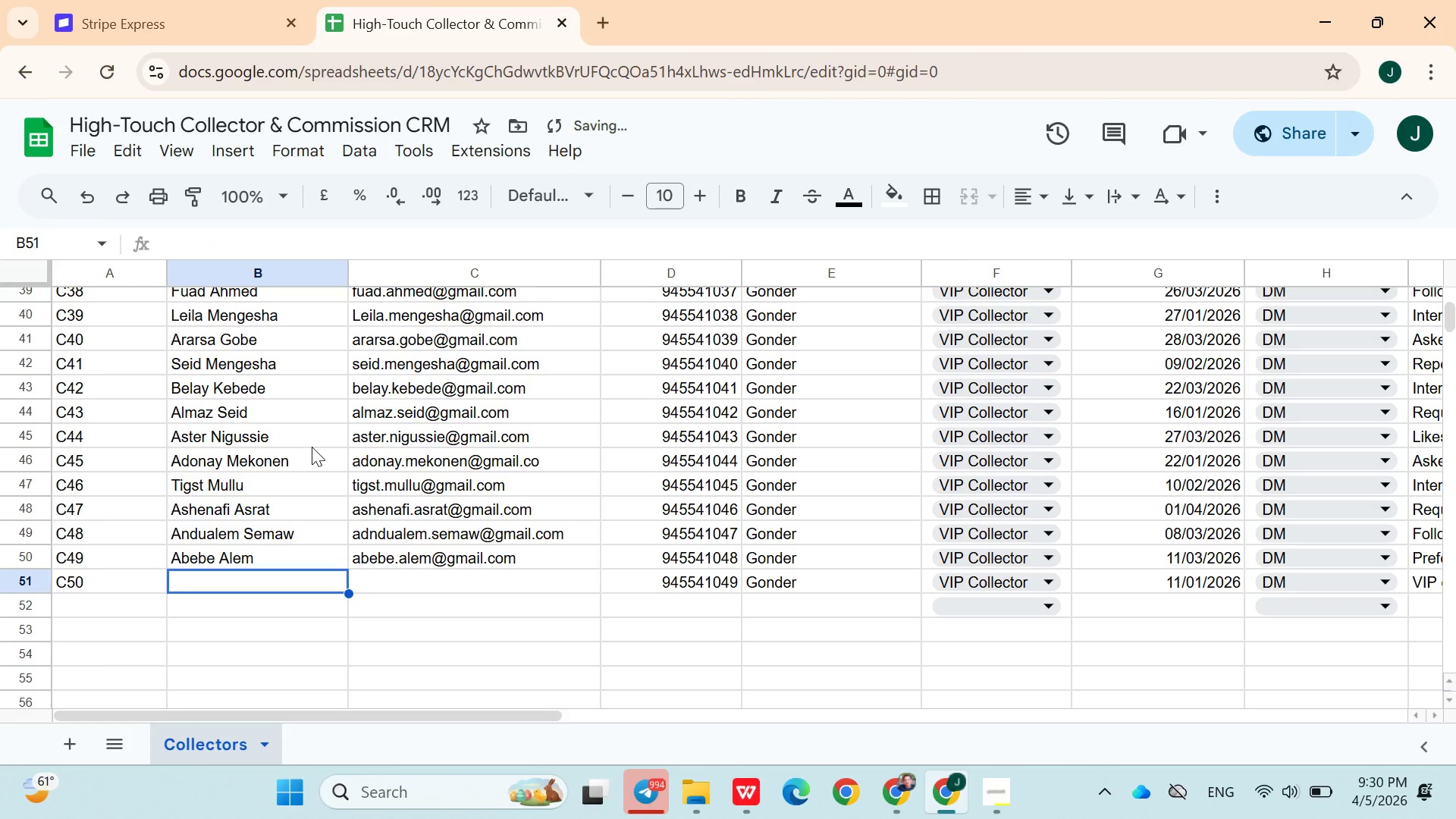 
key(ArrowLeft)
 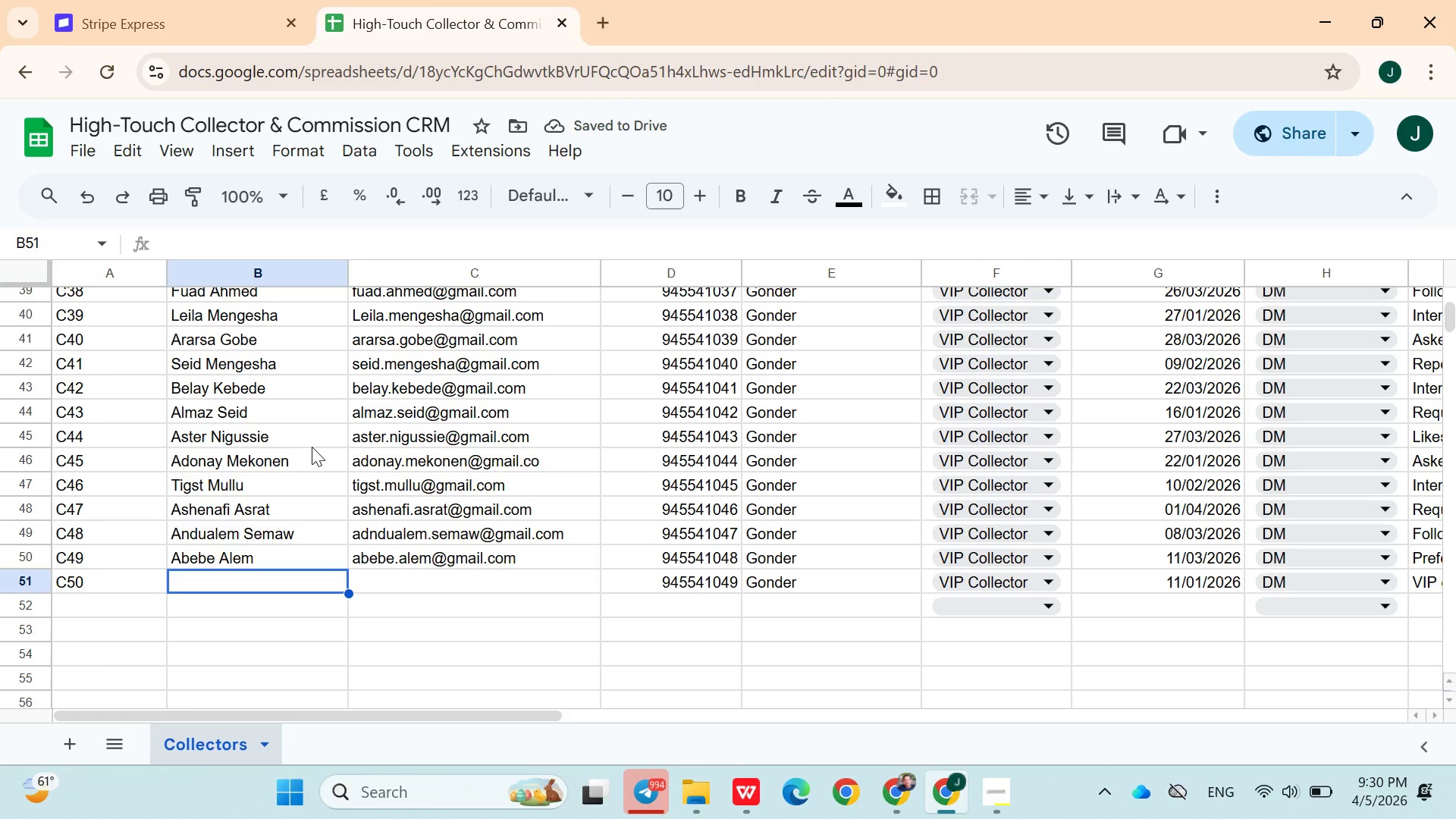 
wait(8.86)
 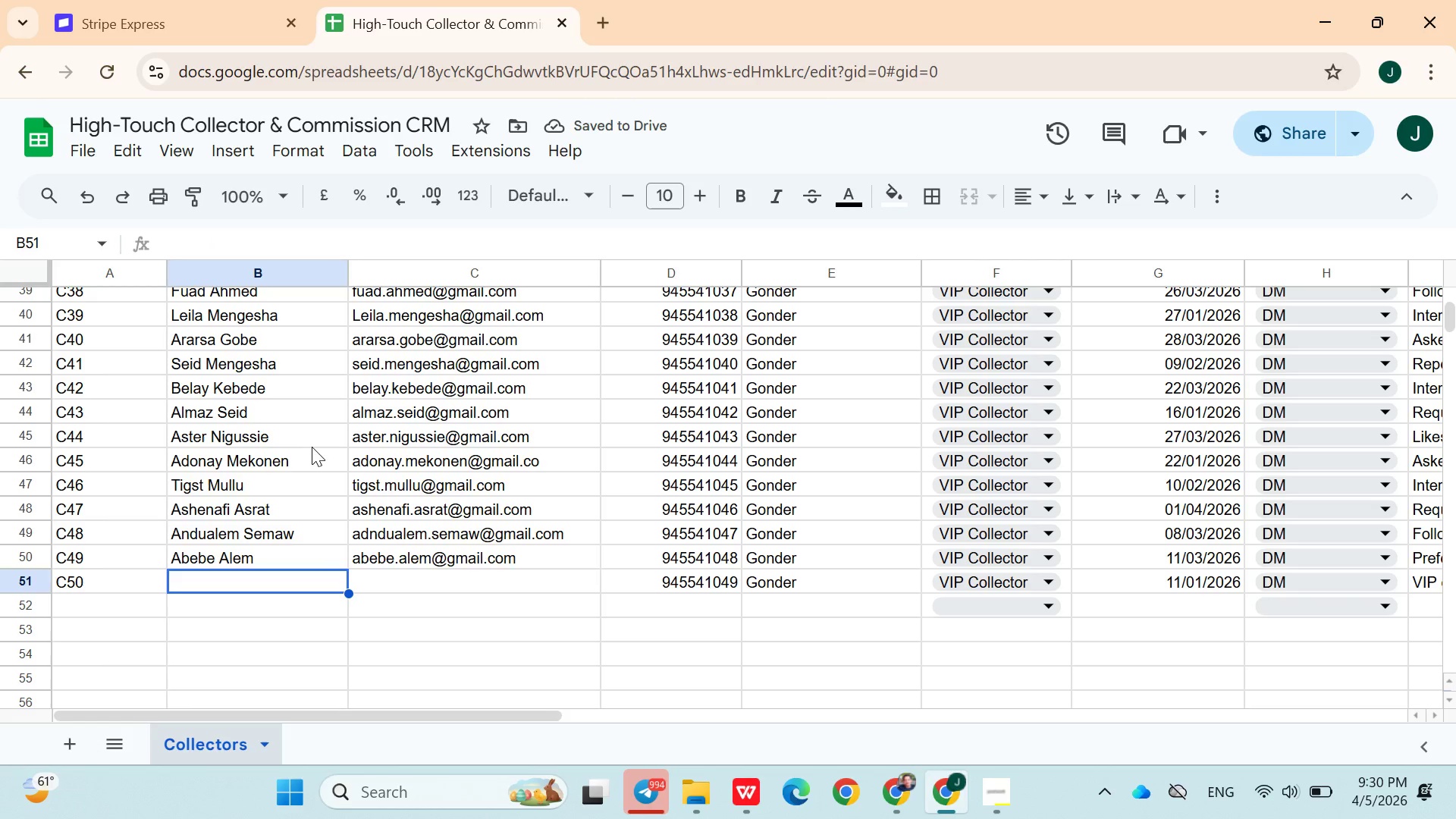 
left_click([184, 27])
 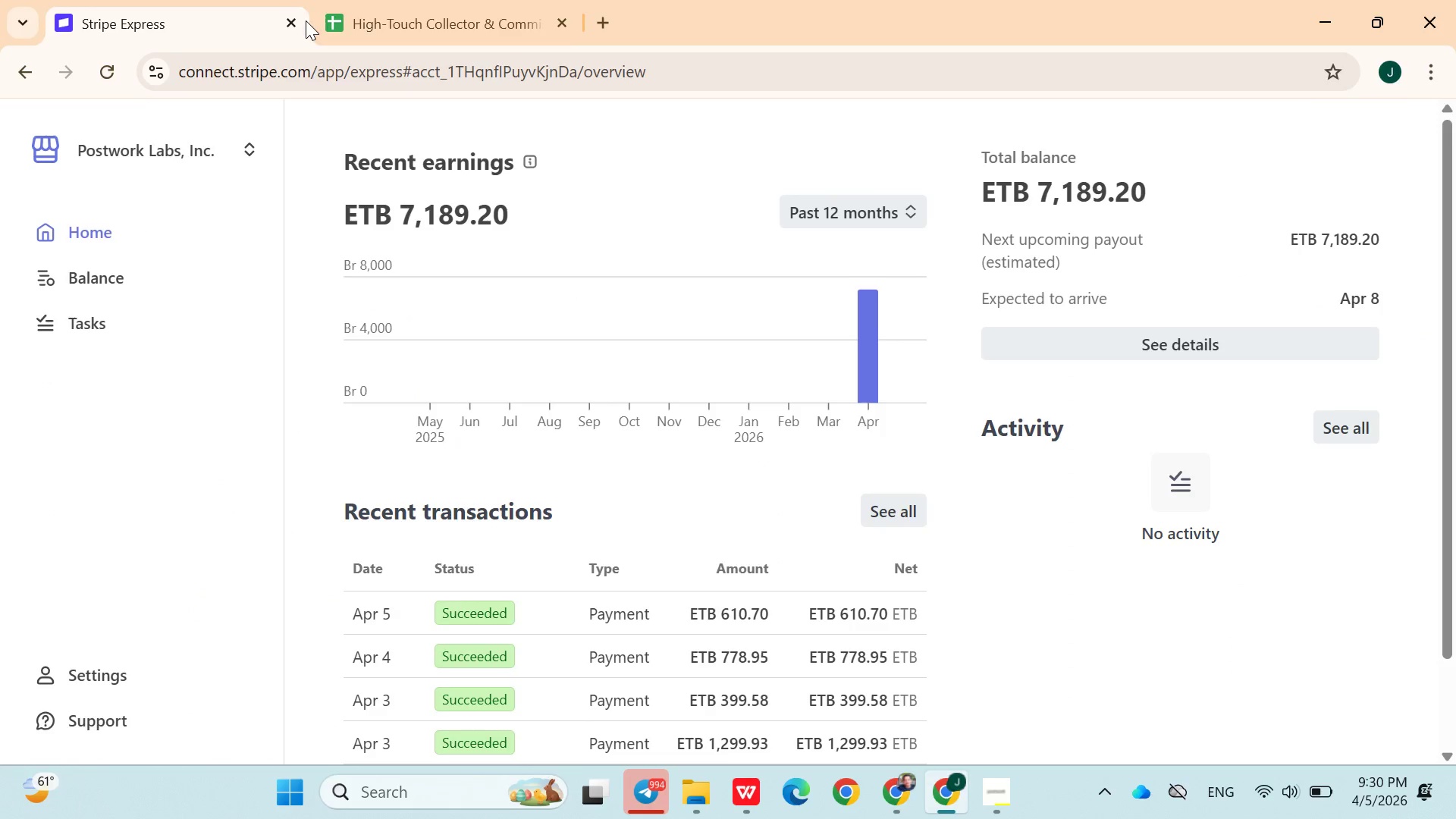 
left_click([421, 9])
 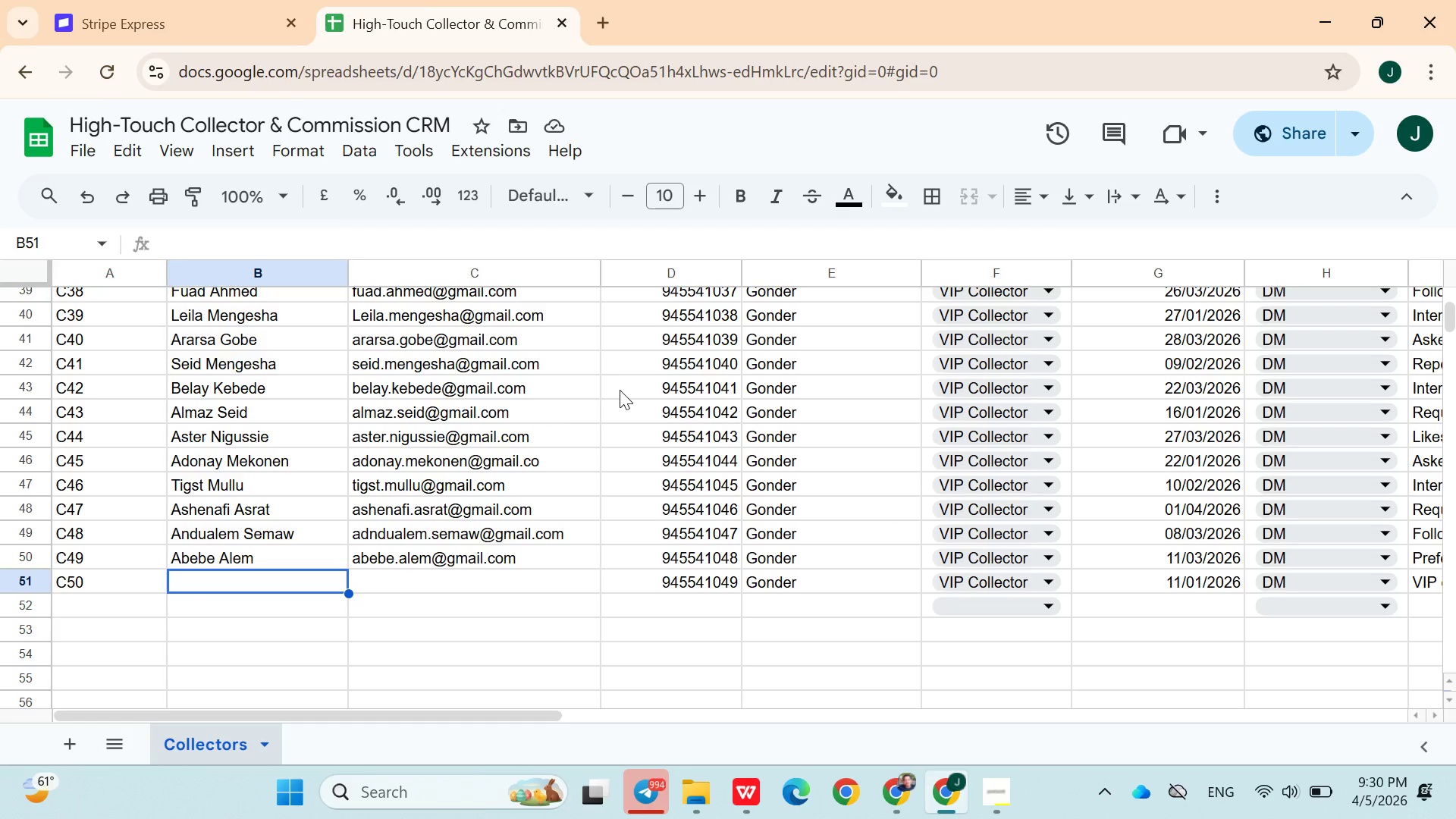 
type(Sewale Asmamaw)
 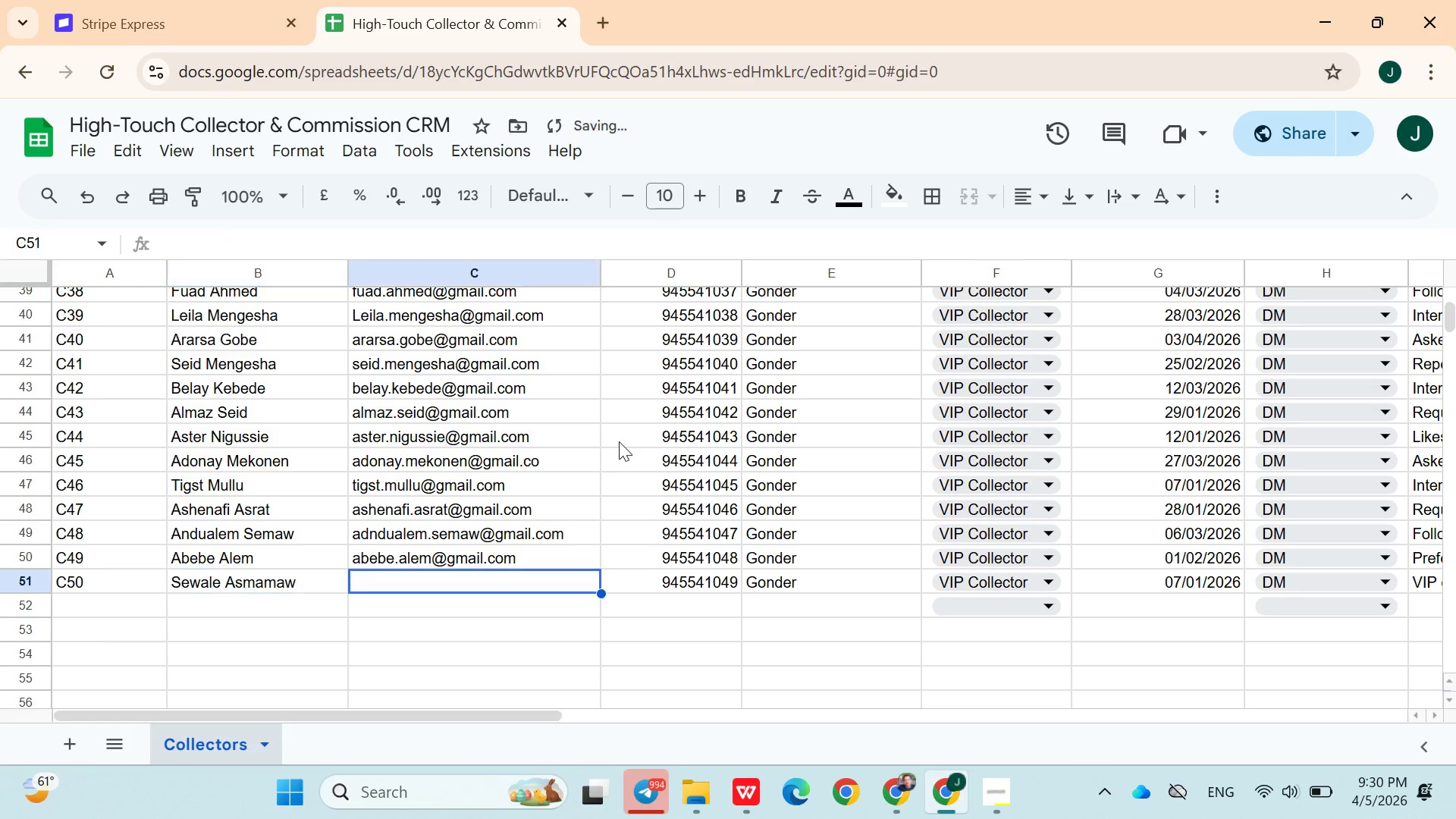 
 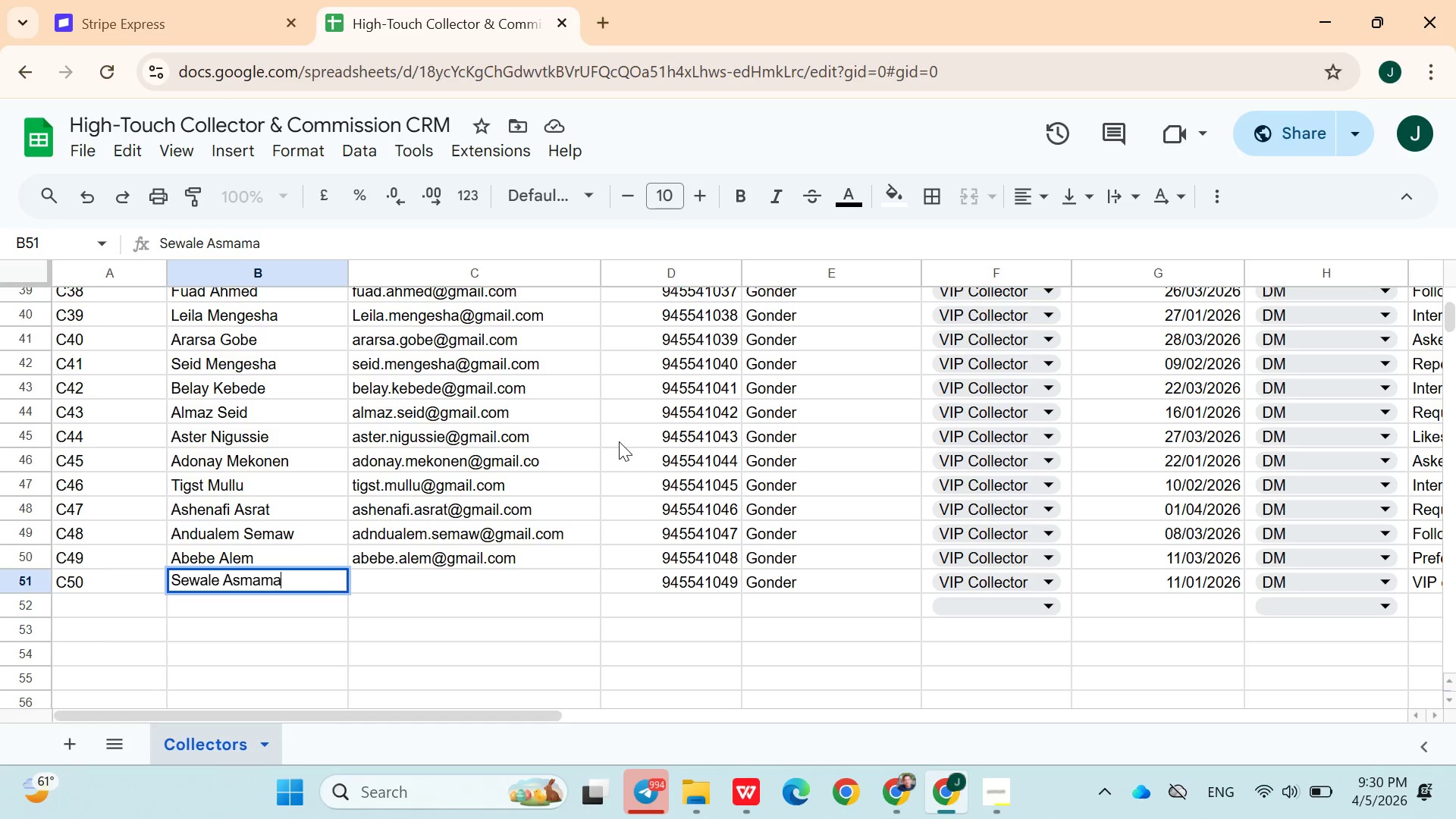 
key(ArrowRight)
 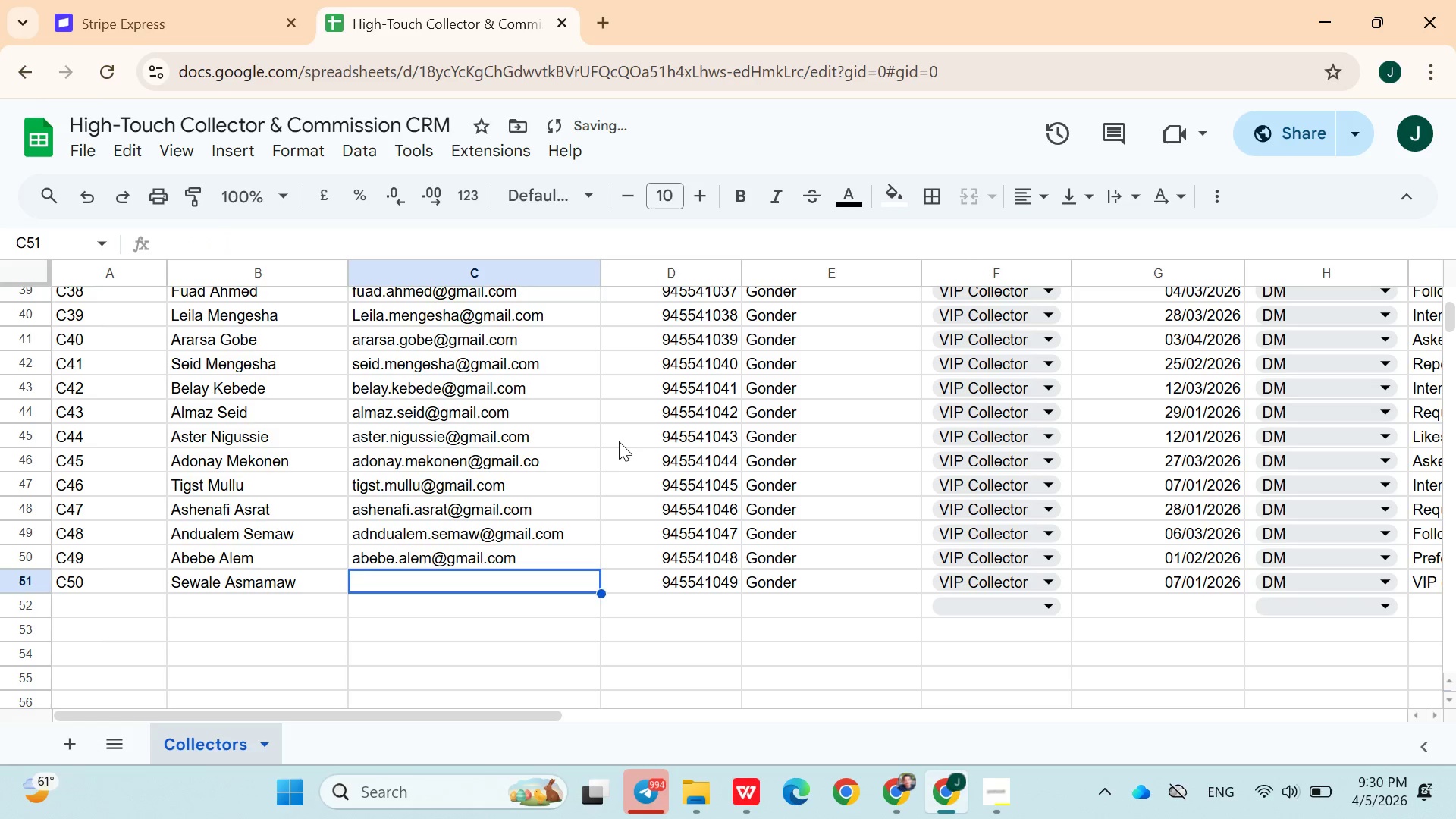 
type(sewale.asmamawg)
key(Backspace)
type(@gmail.com)
 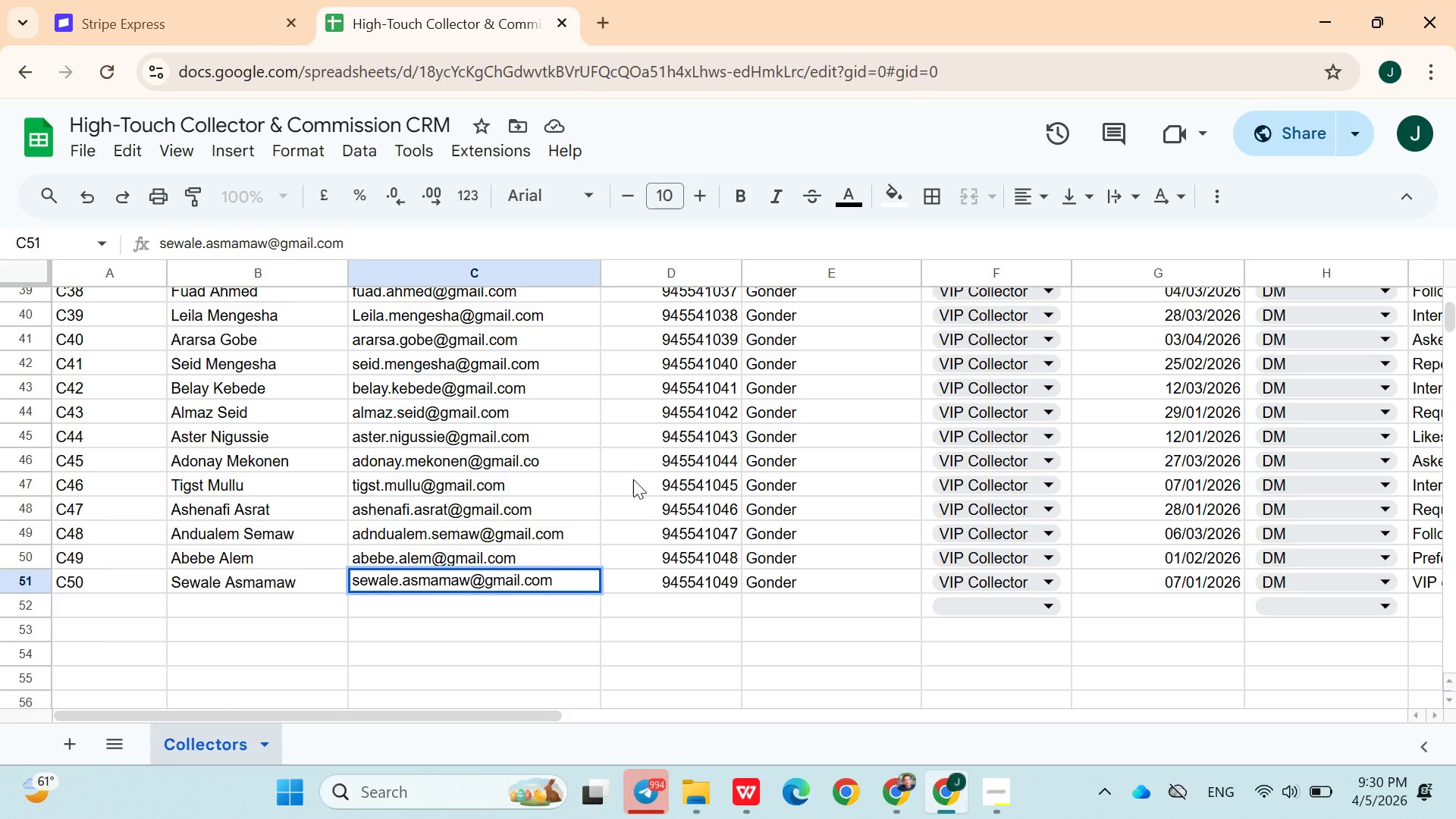 
left_click([755, 616])
 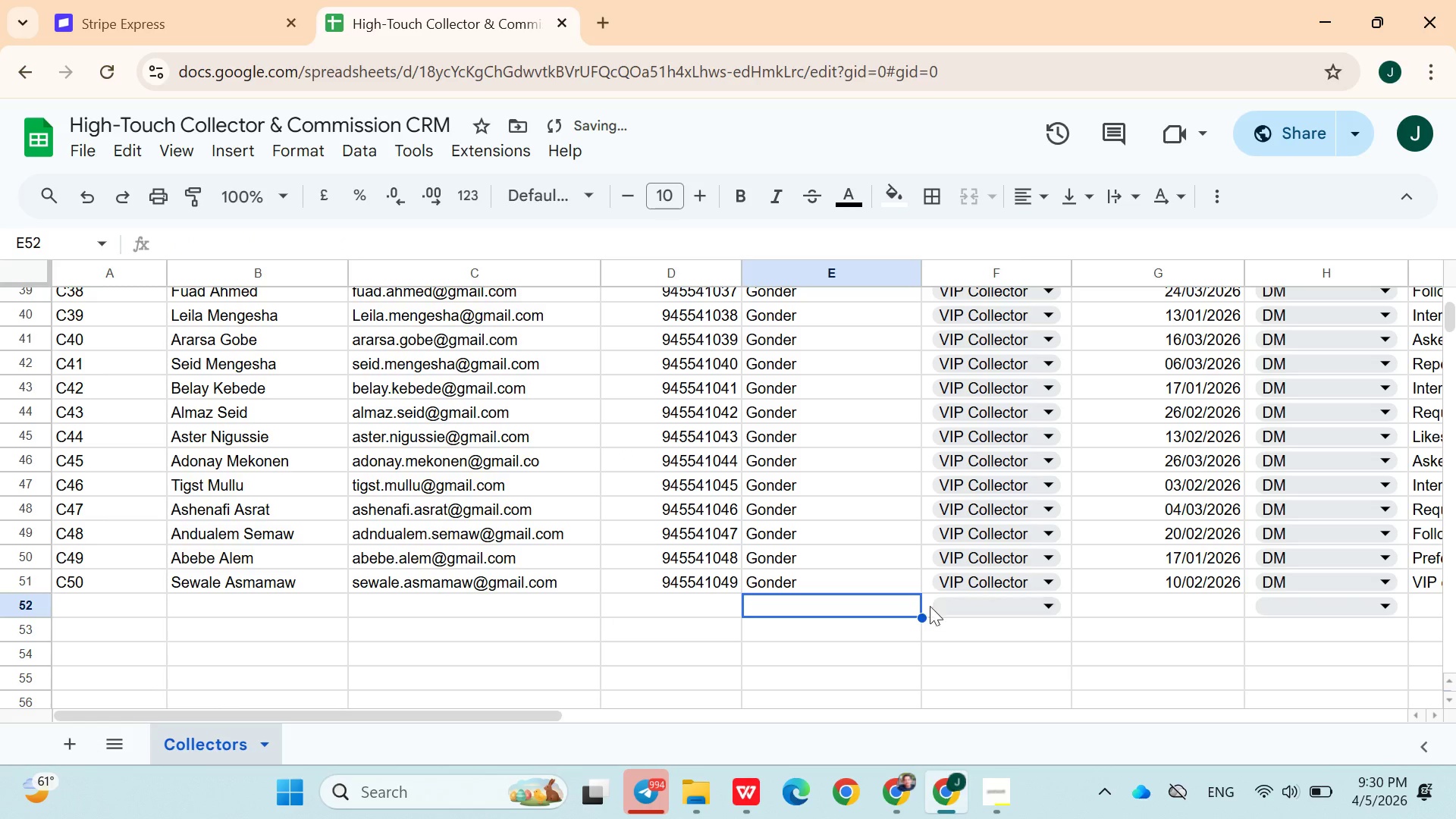 
left_click([924, 606])
 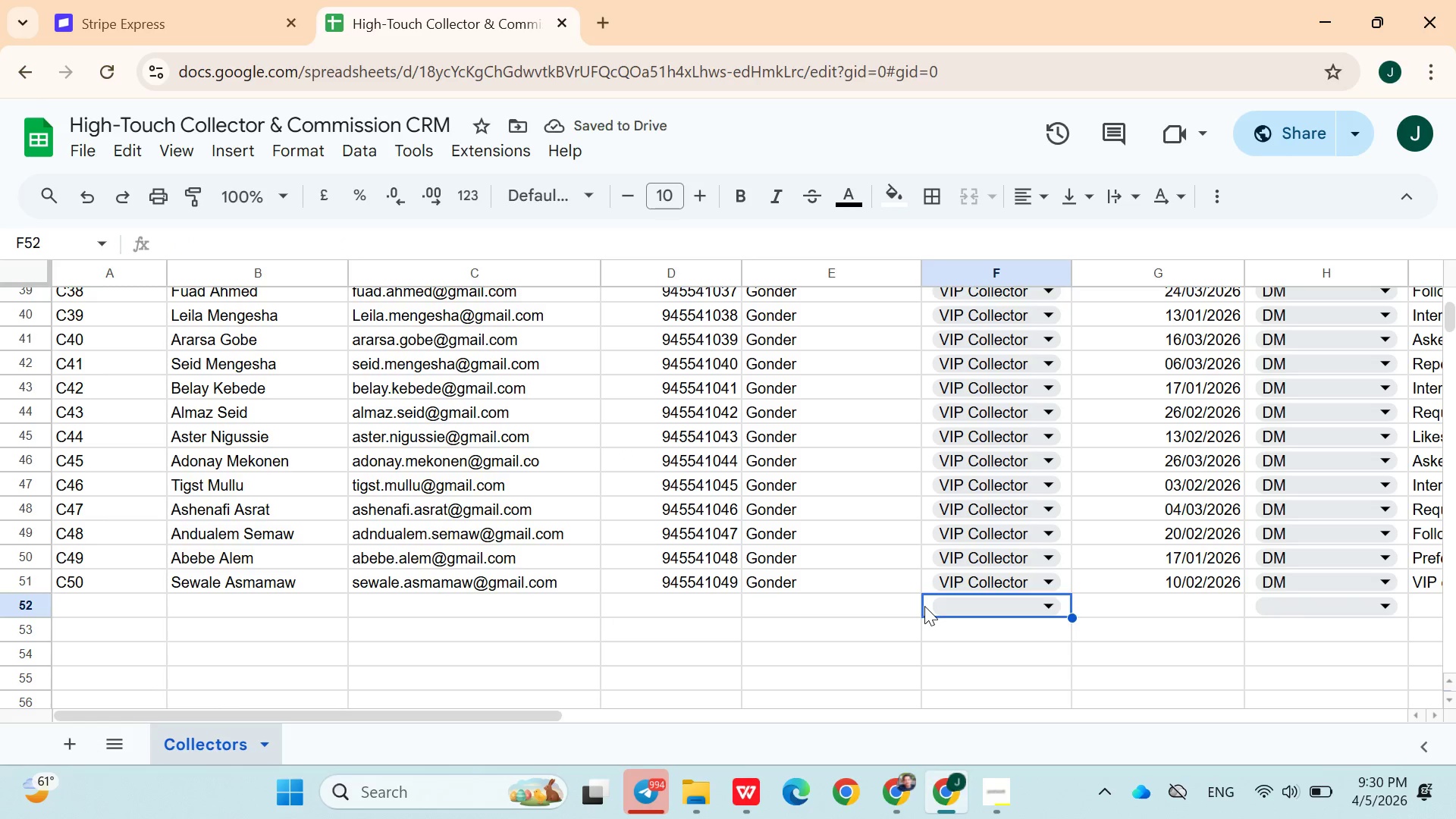 
key(Shift+Delete)
 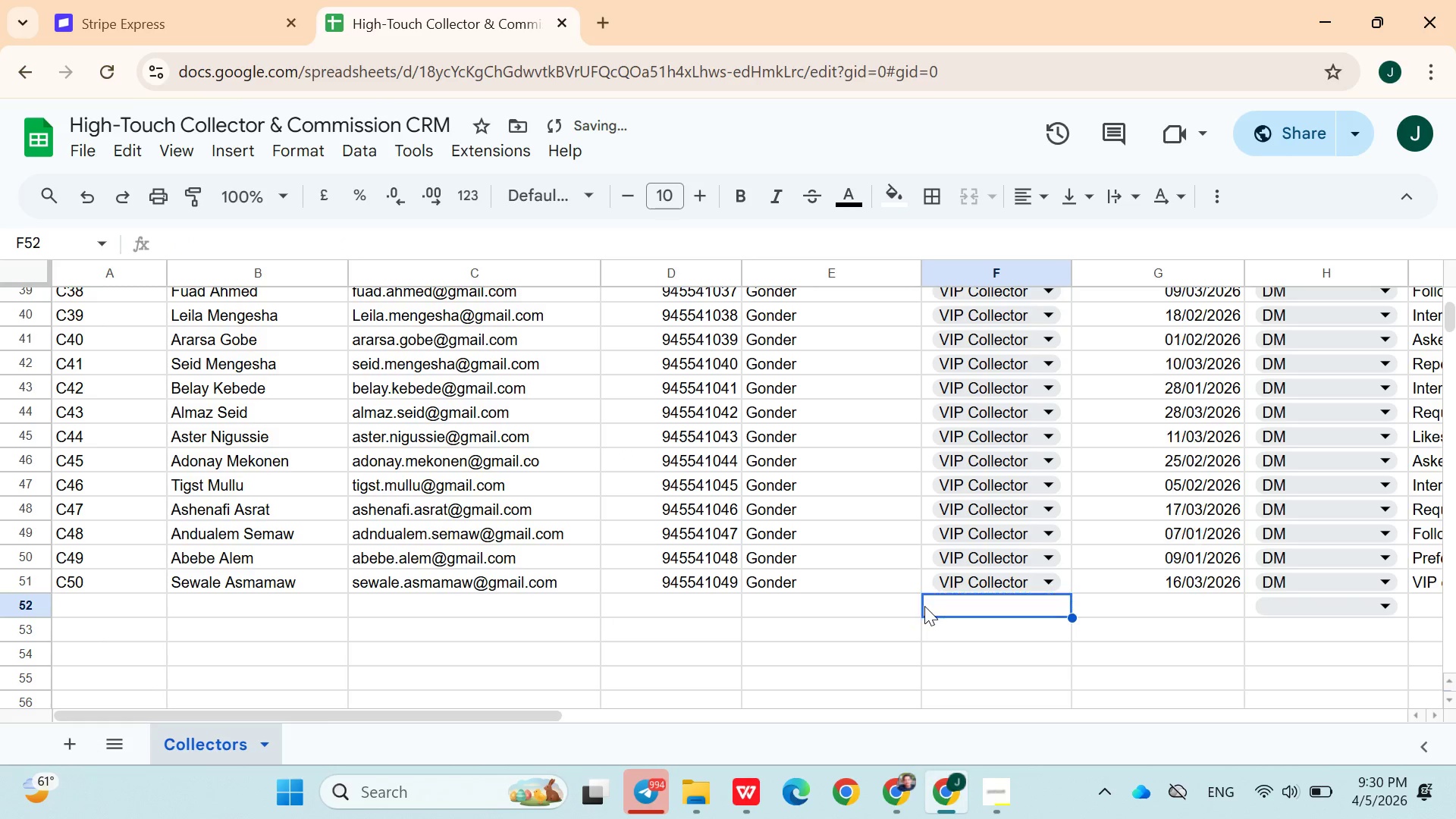 
left_click_drag(start_coordinate=[924, 606], to_coordinate=[1250, 613])
 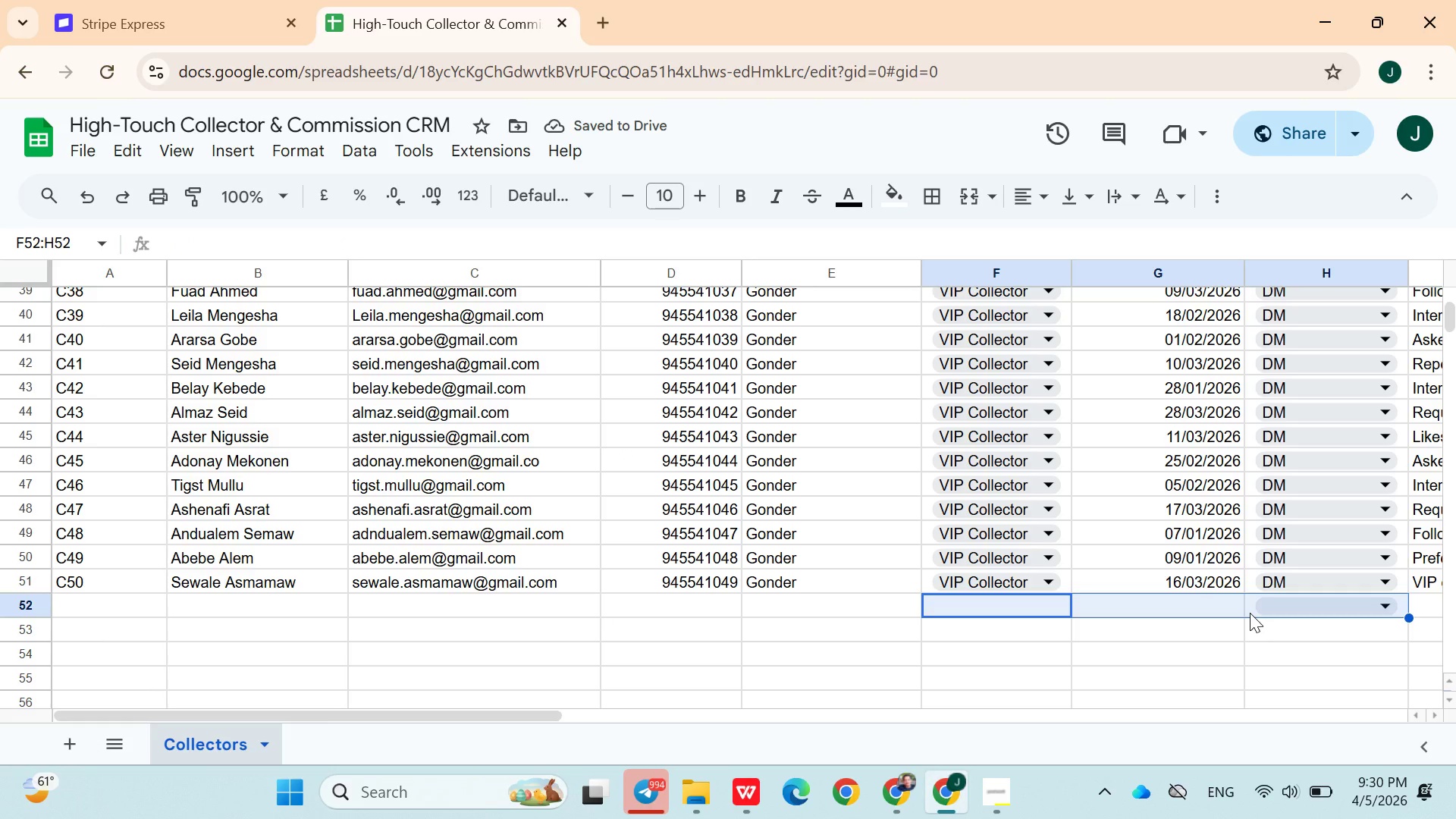 
left_click([1250, 613])
 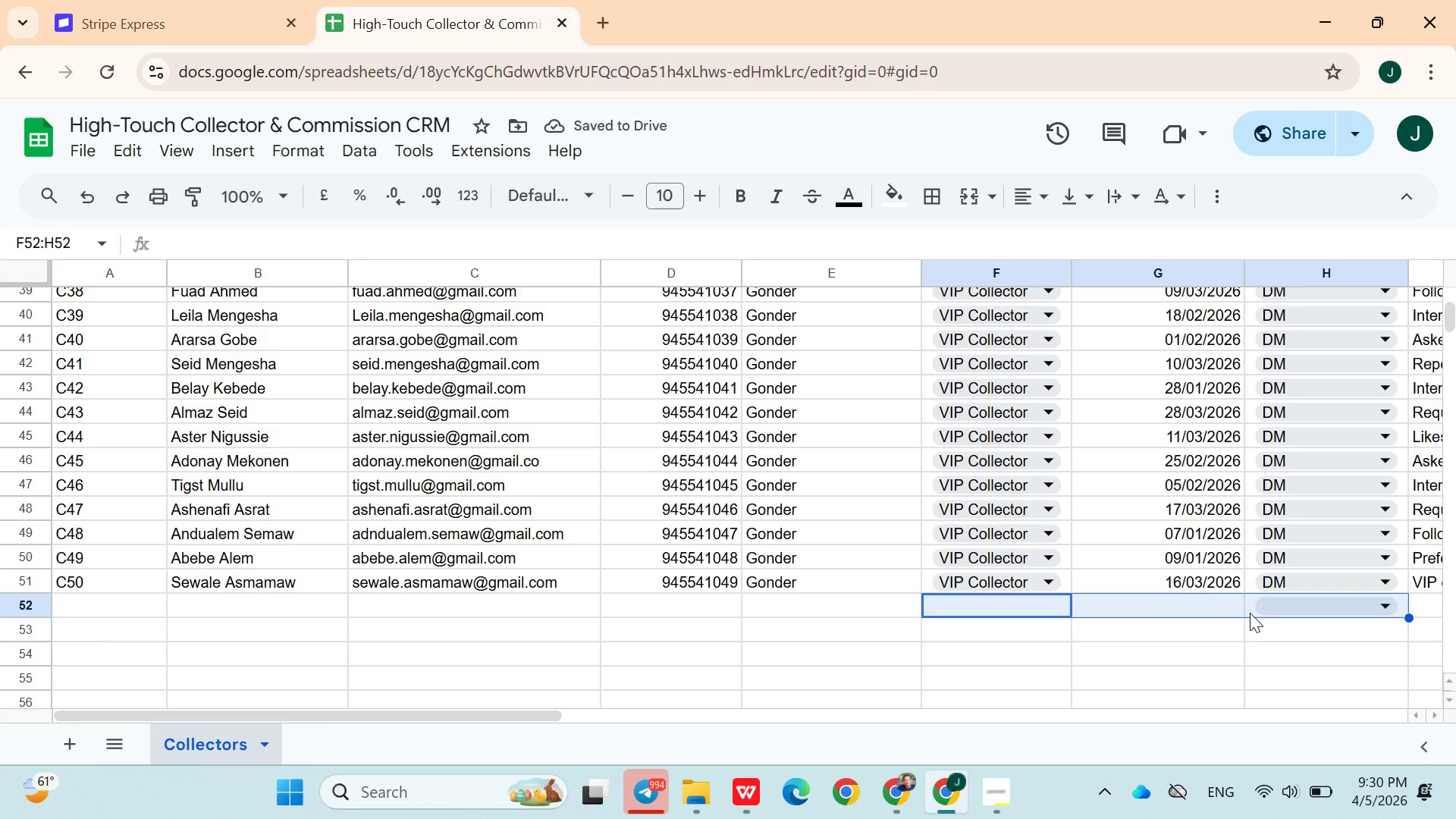 
left_click([1250, 604])
 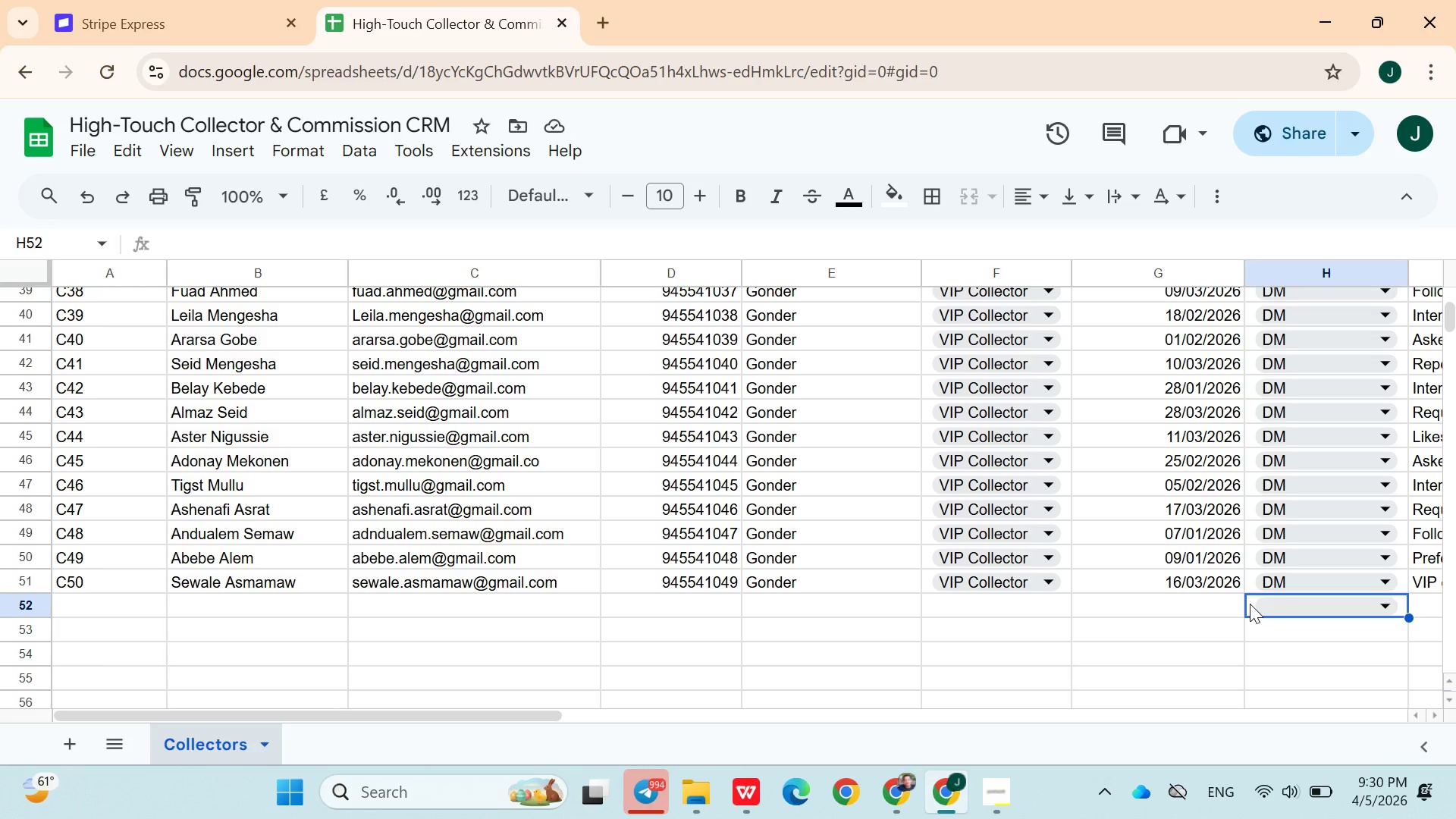 
key(Shift+Delete)
 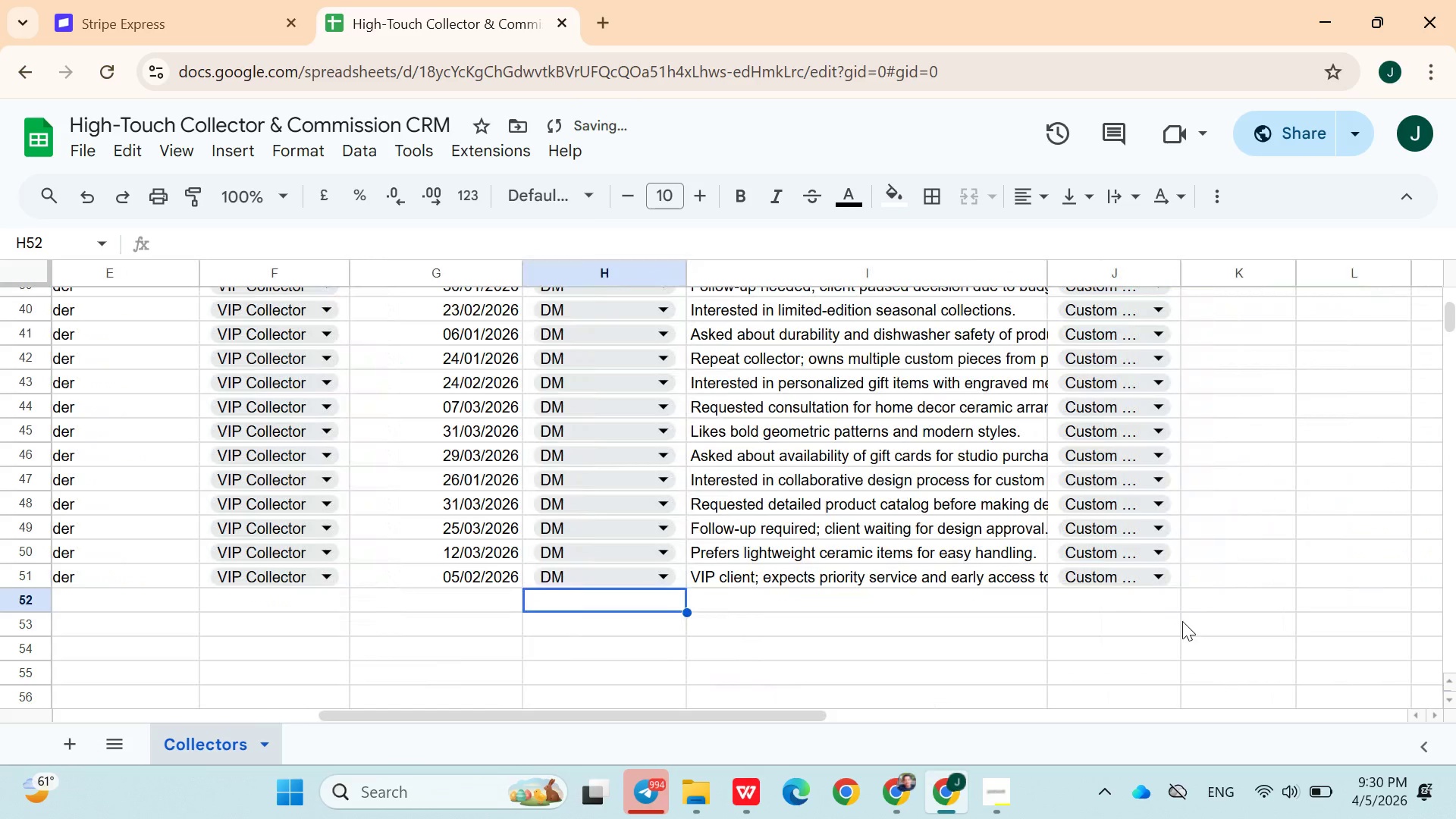 
left_click([1129, 612])
 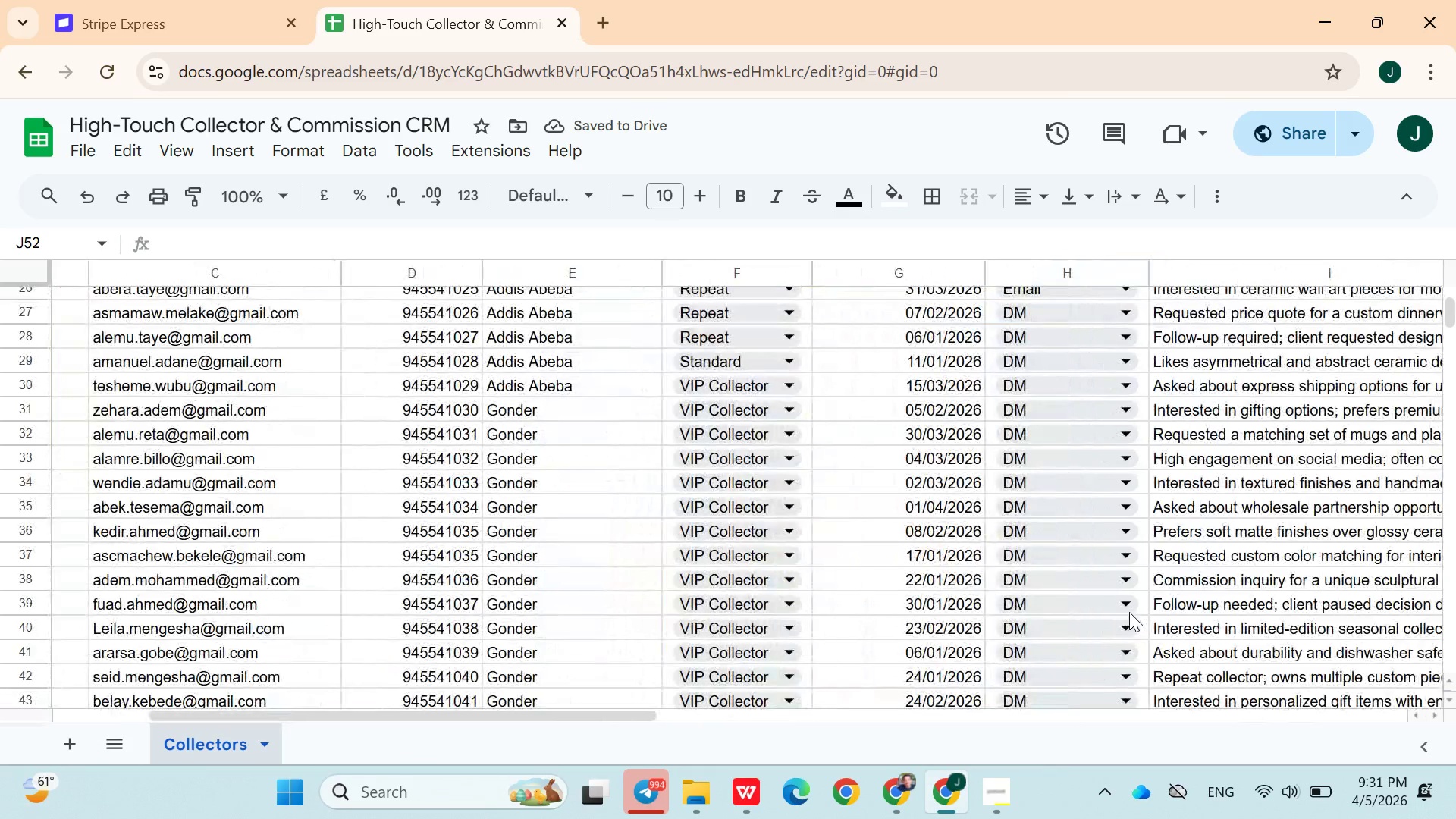 
mouse_move([1062, 538])
 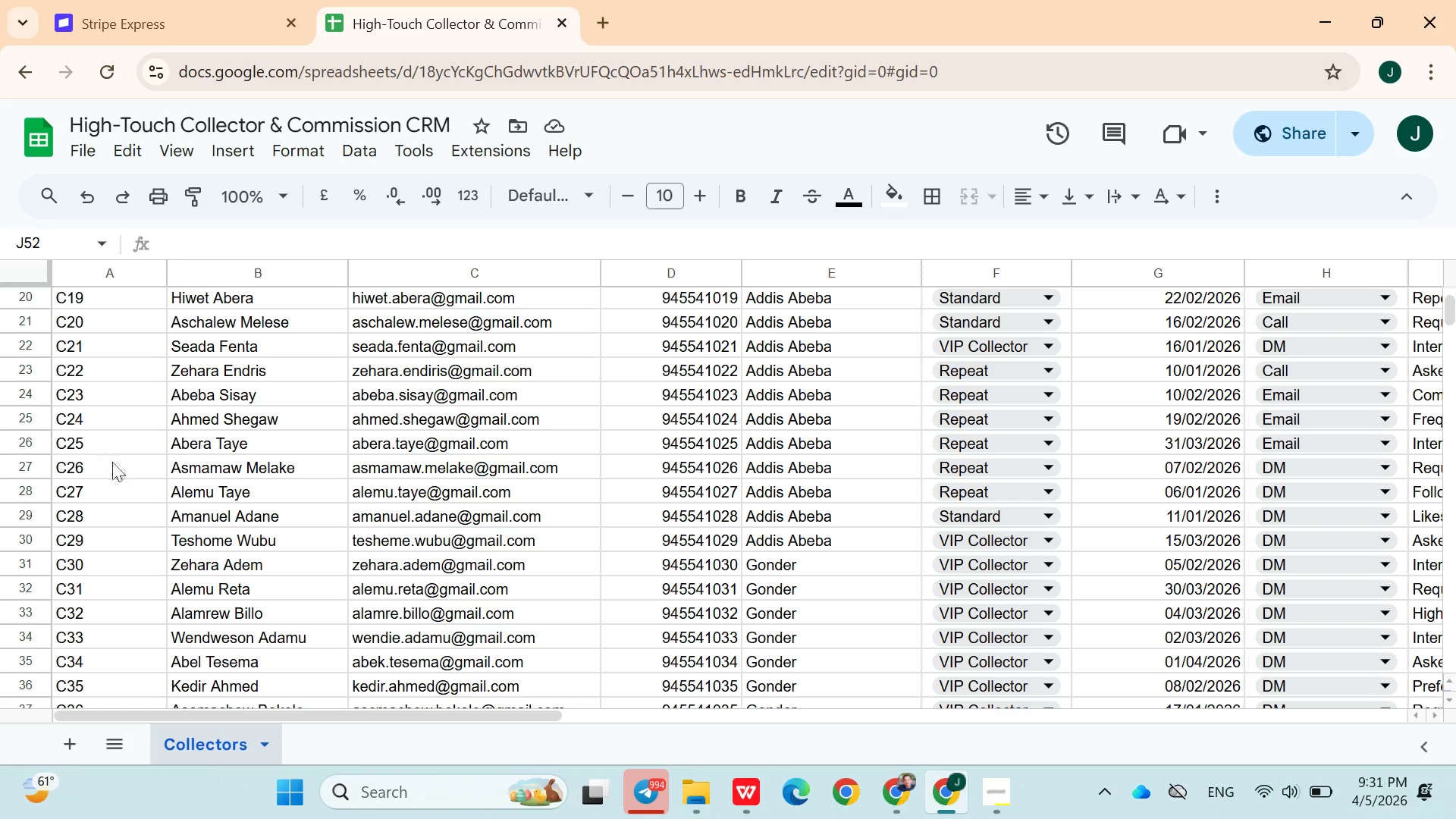 
left_click([112, 462])
 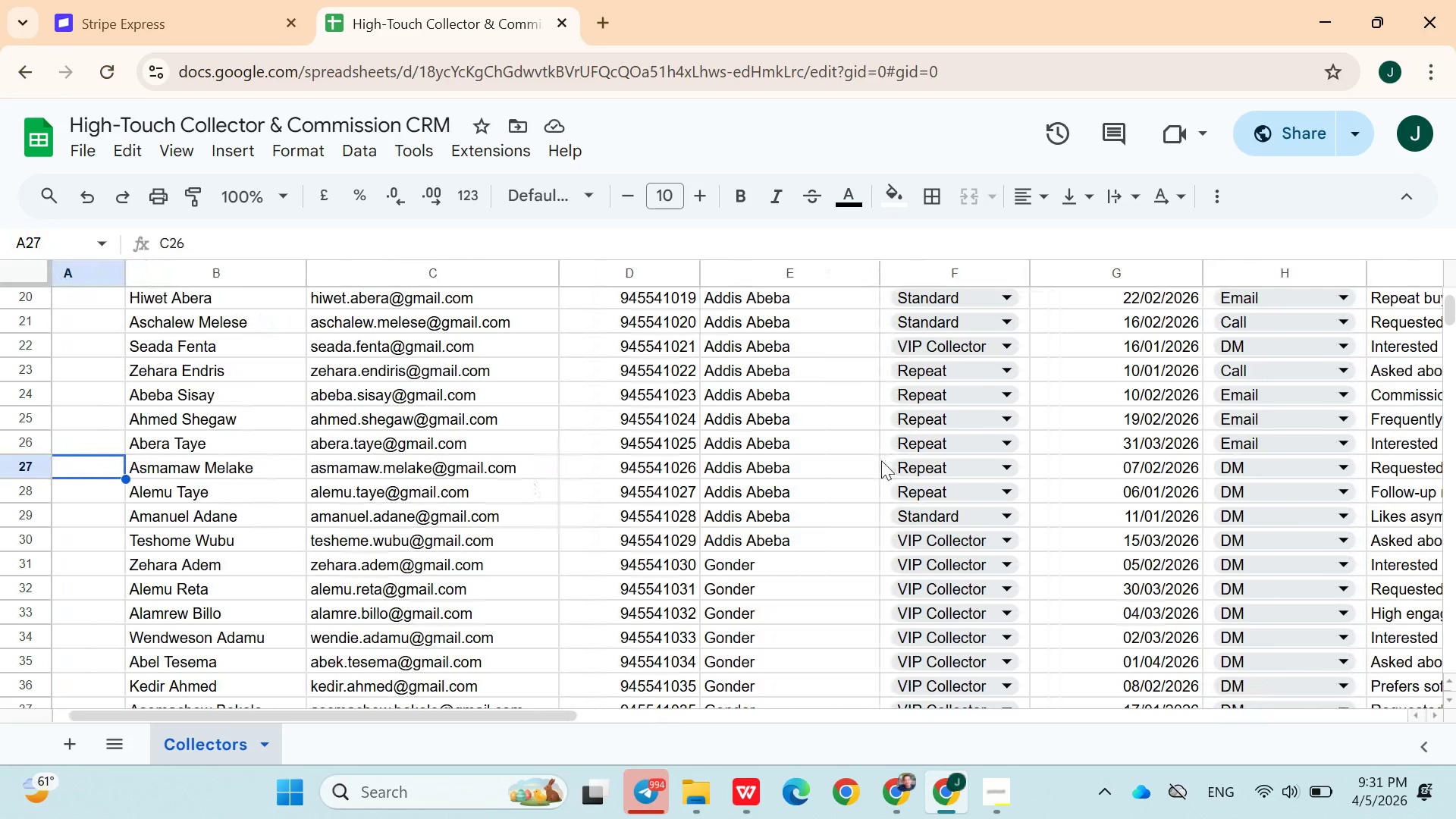 
left_click([915, 447])
 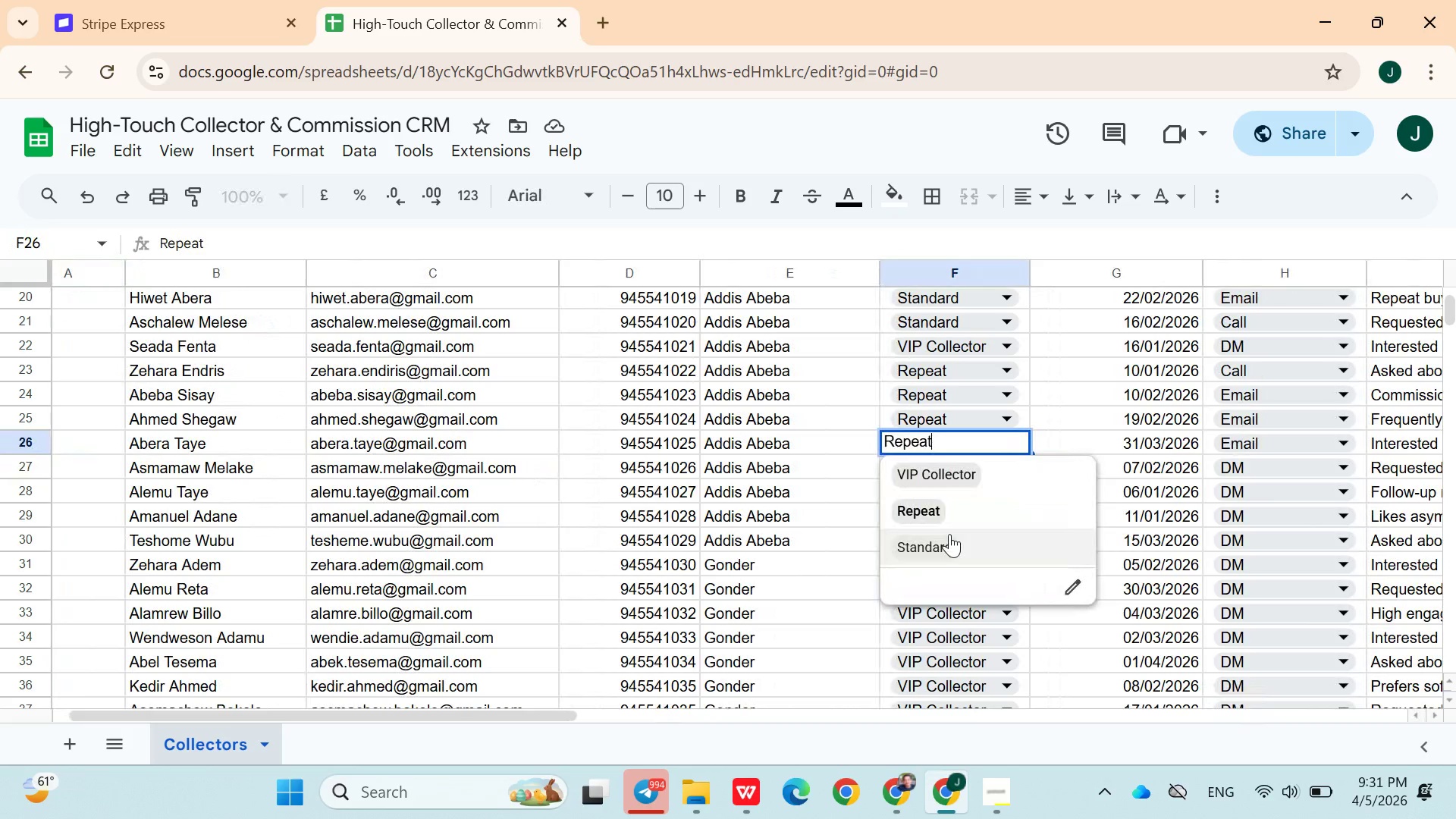 
left_click([949, 536])
 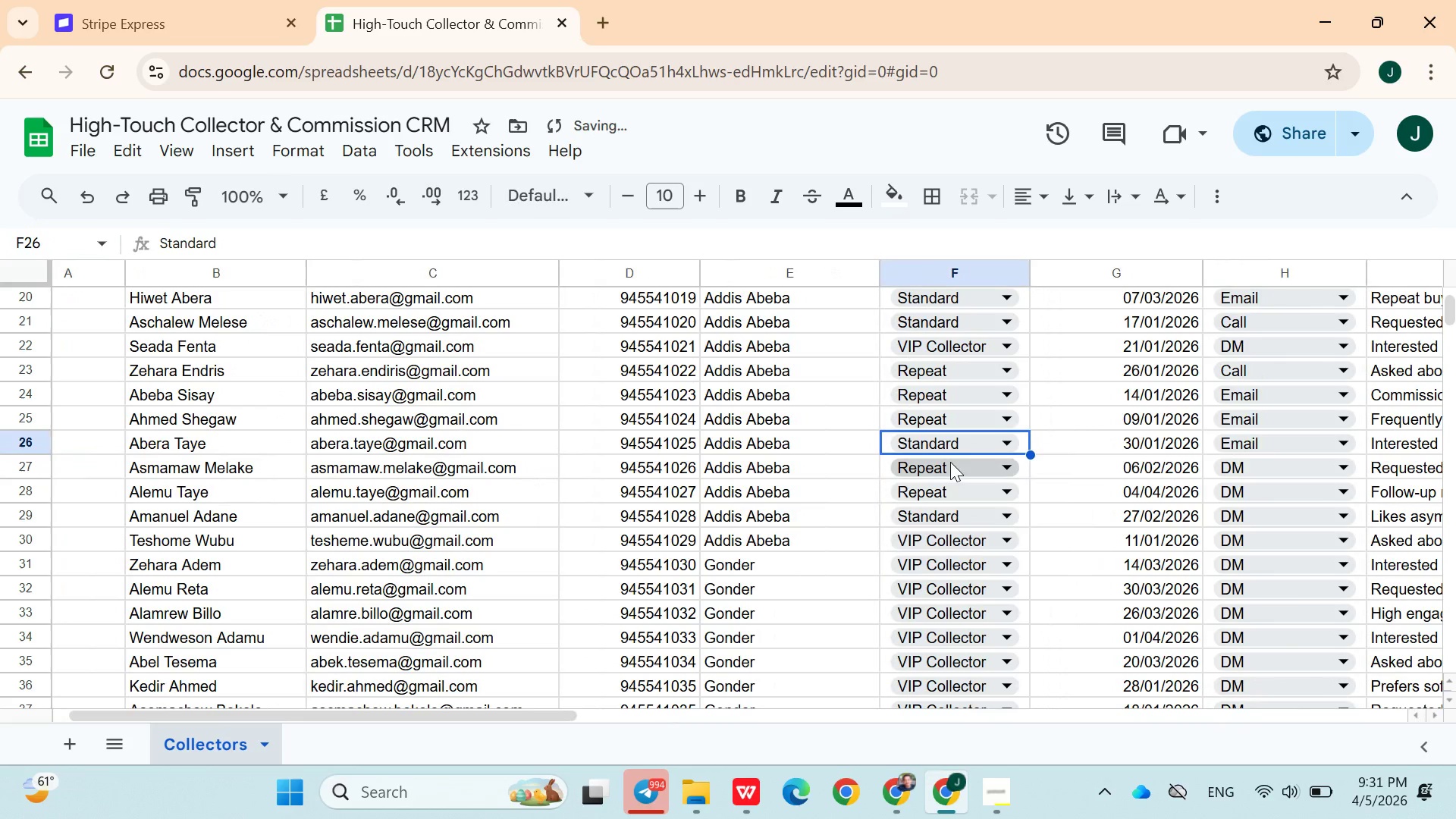 
left_click([950, 462])
 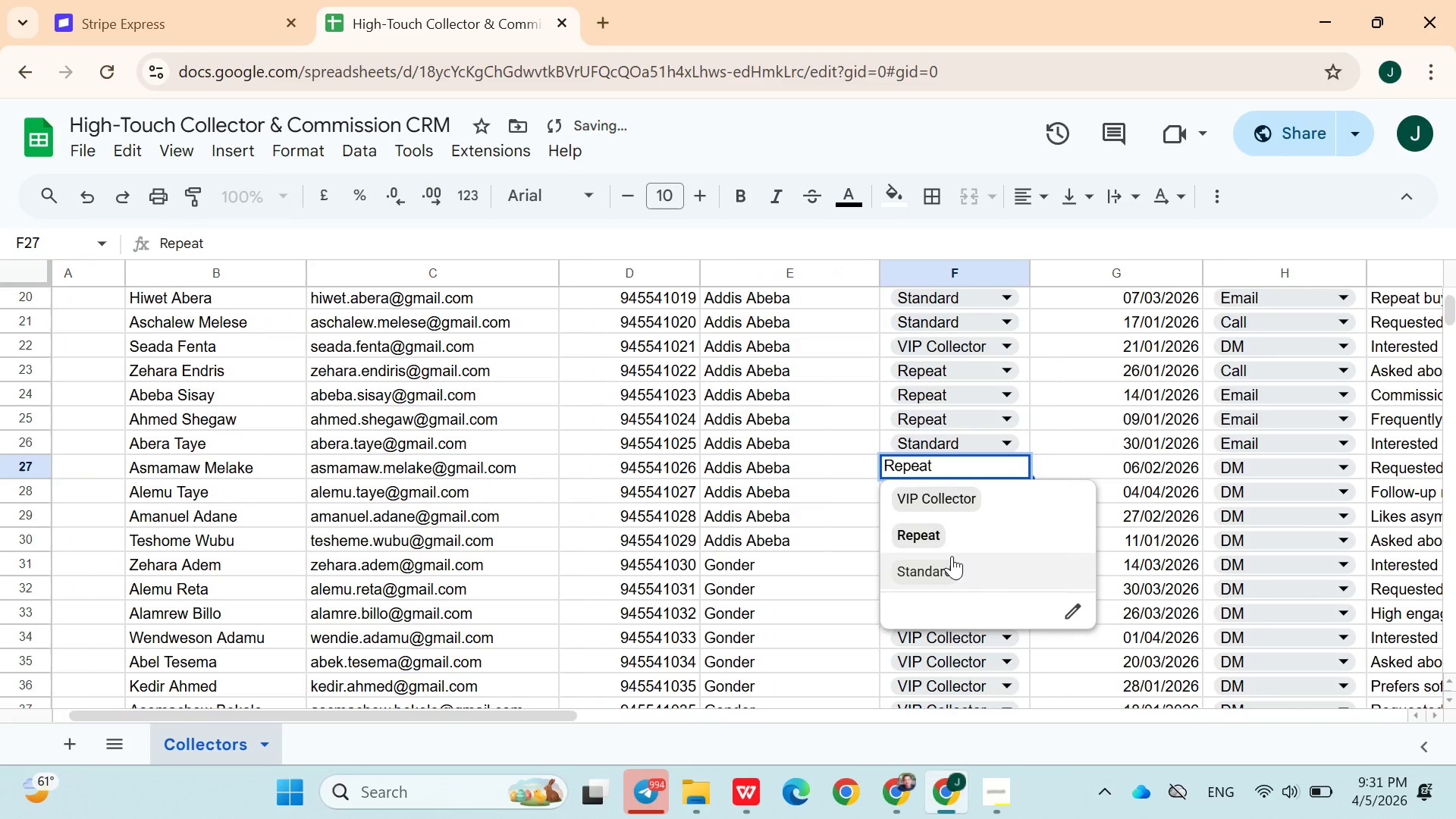 
left_click([952, 556])
 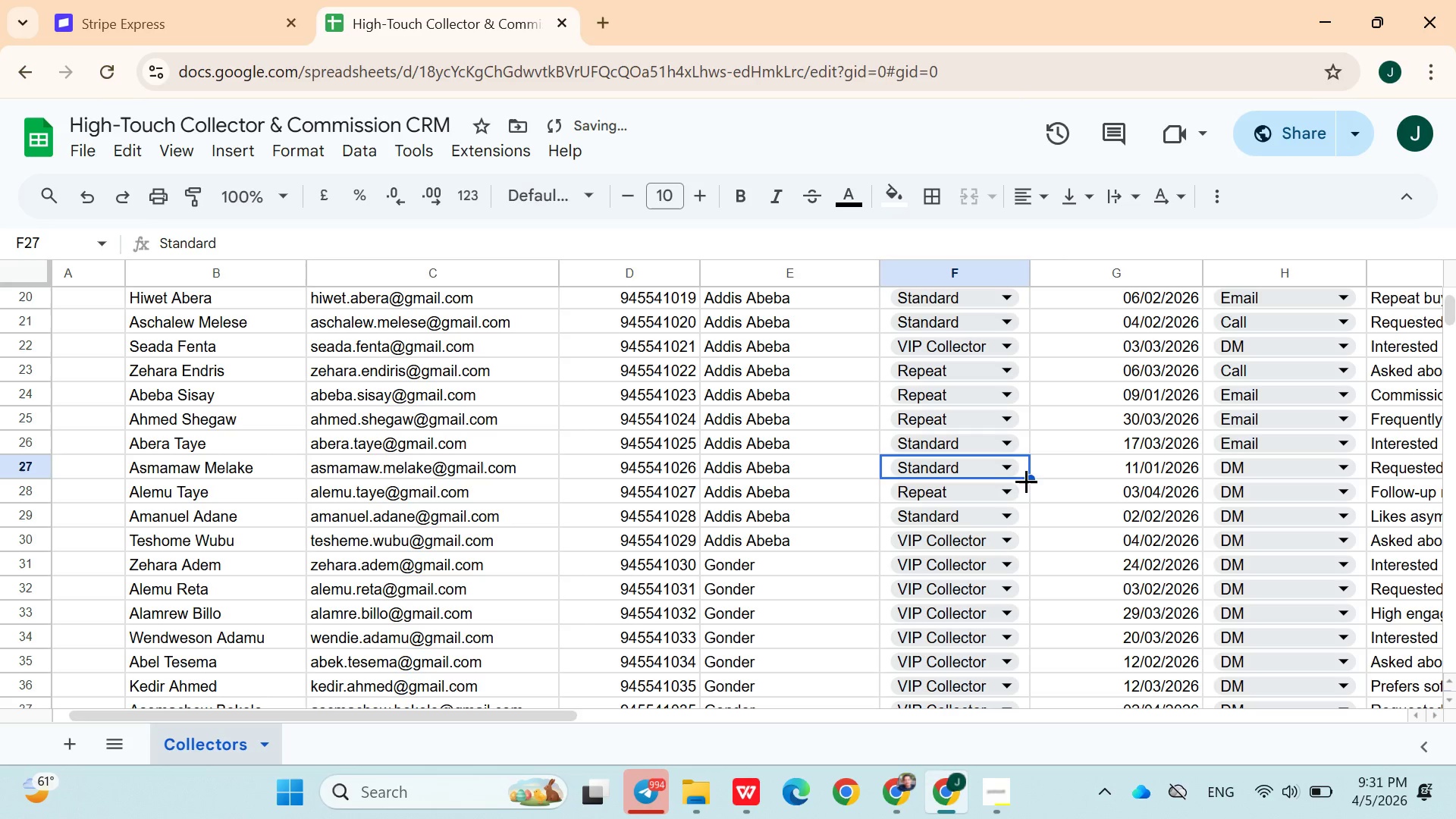 
left_click([1009, 491])
 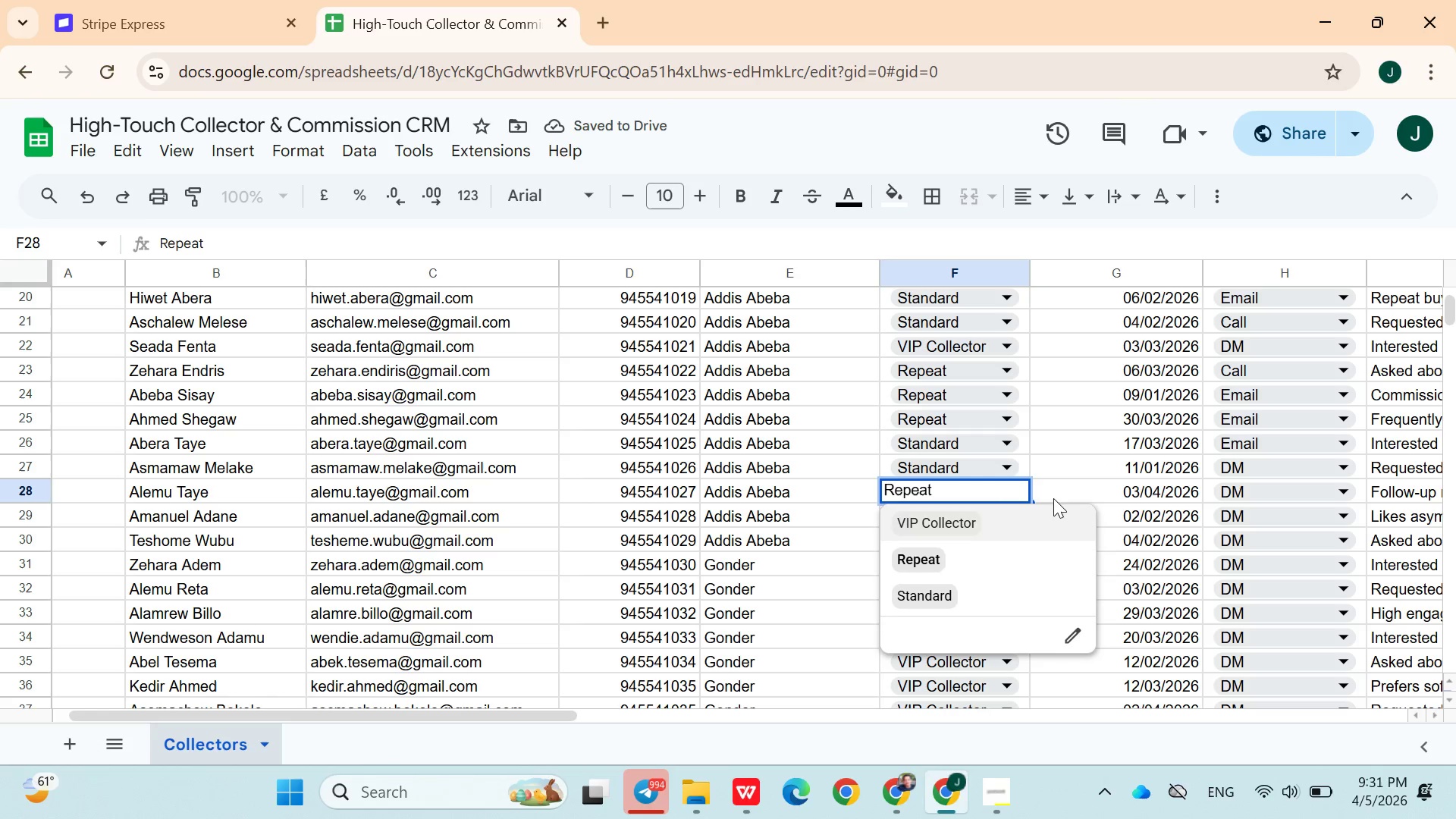 
left_click([1059, 490])
 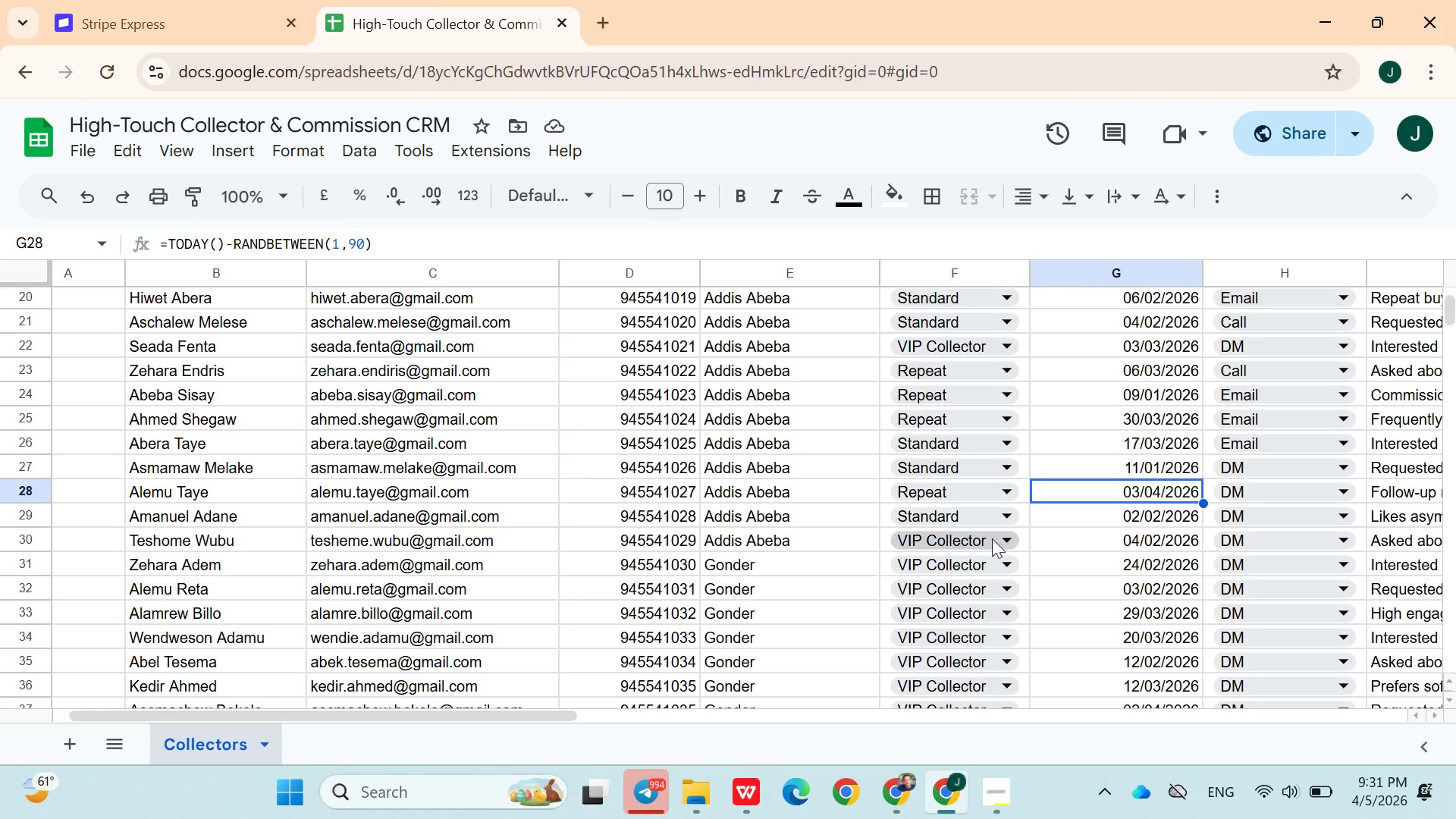 
left_click([991, 538])
 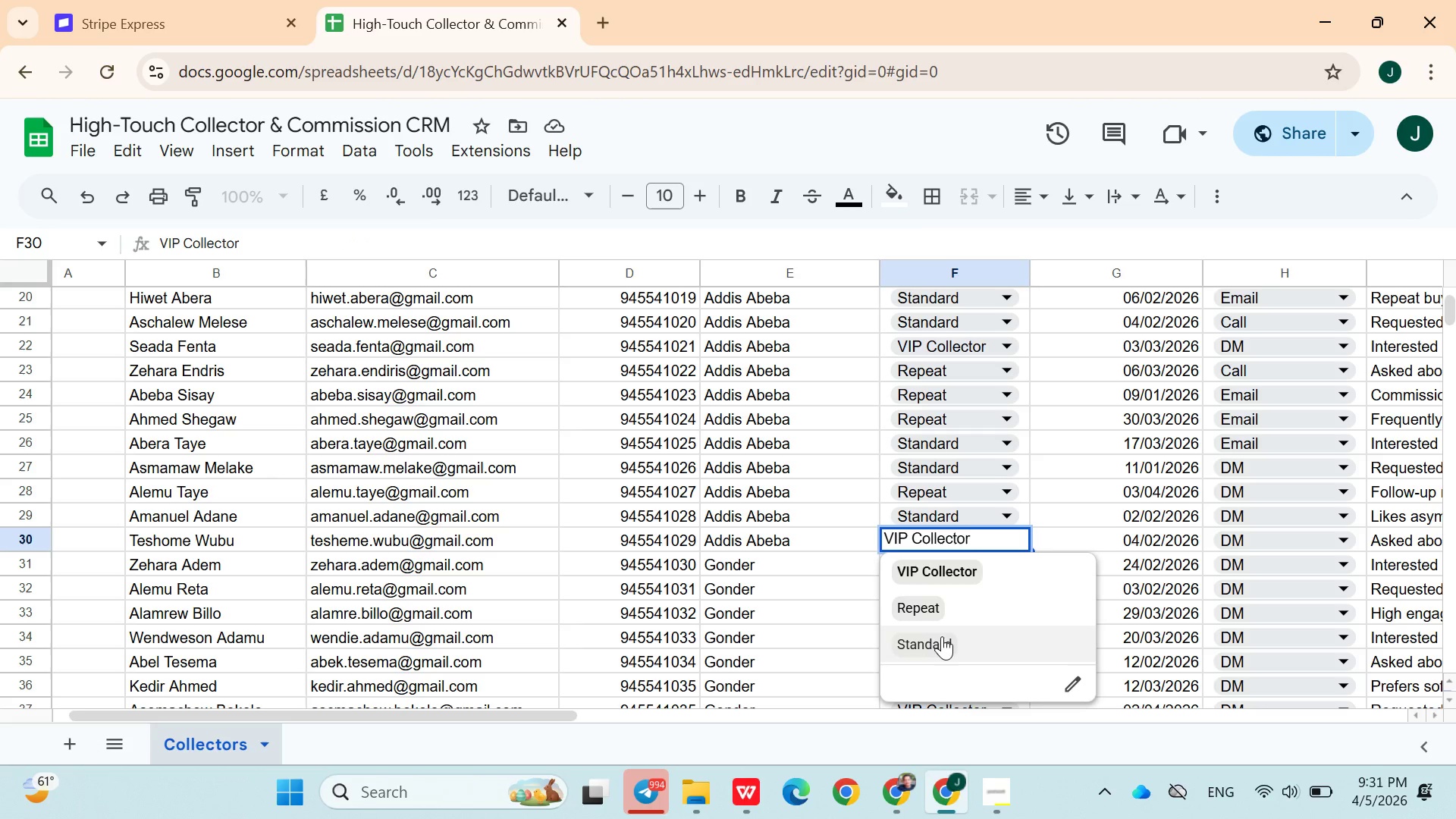 
left_click([940, 637])
 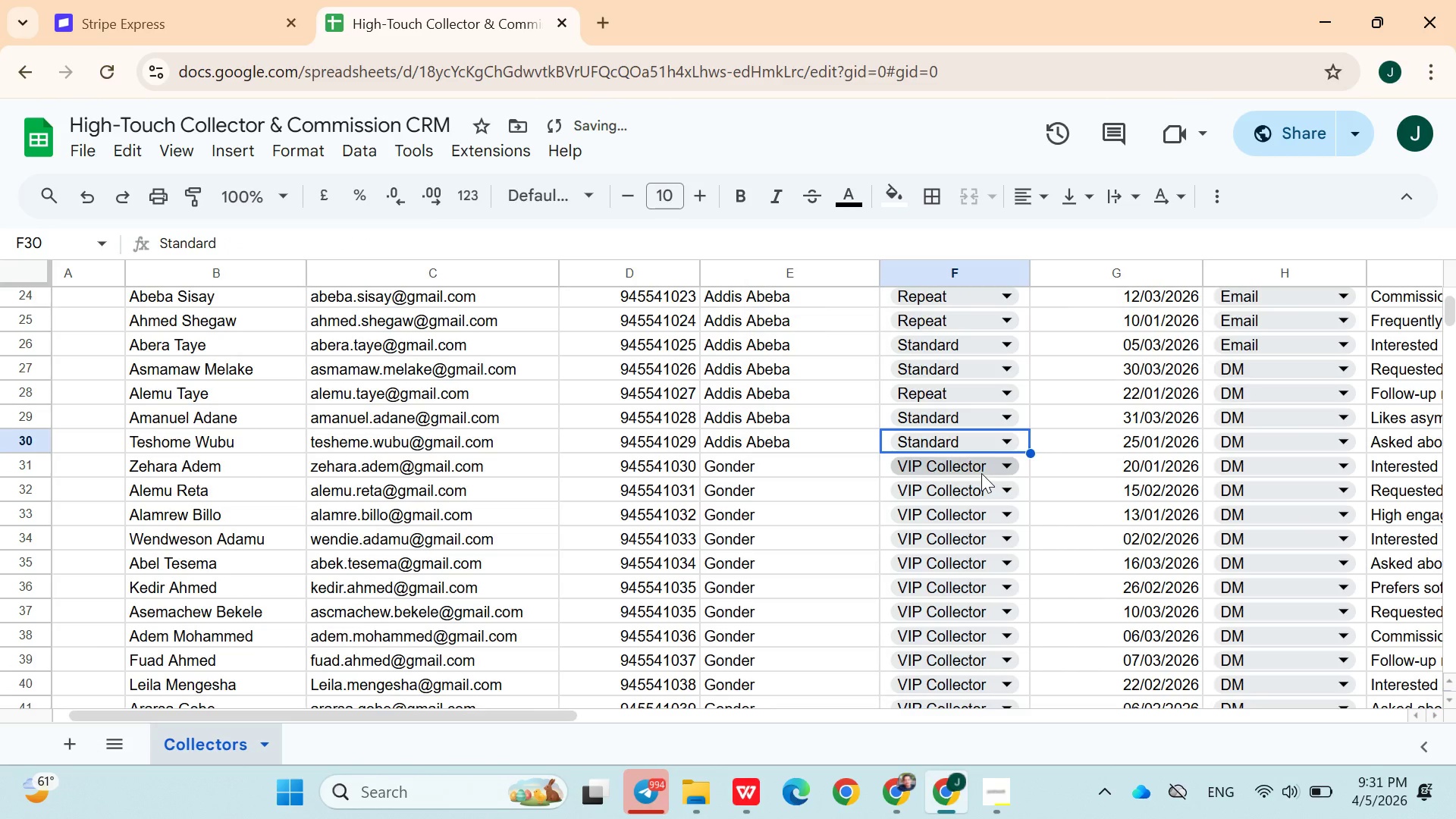 
left_click([990, 464])
 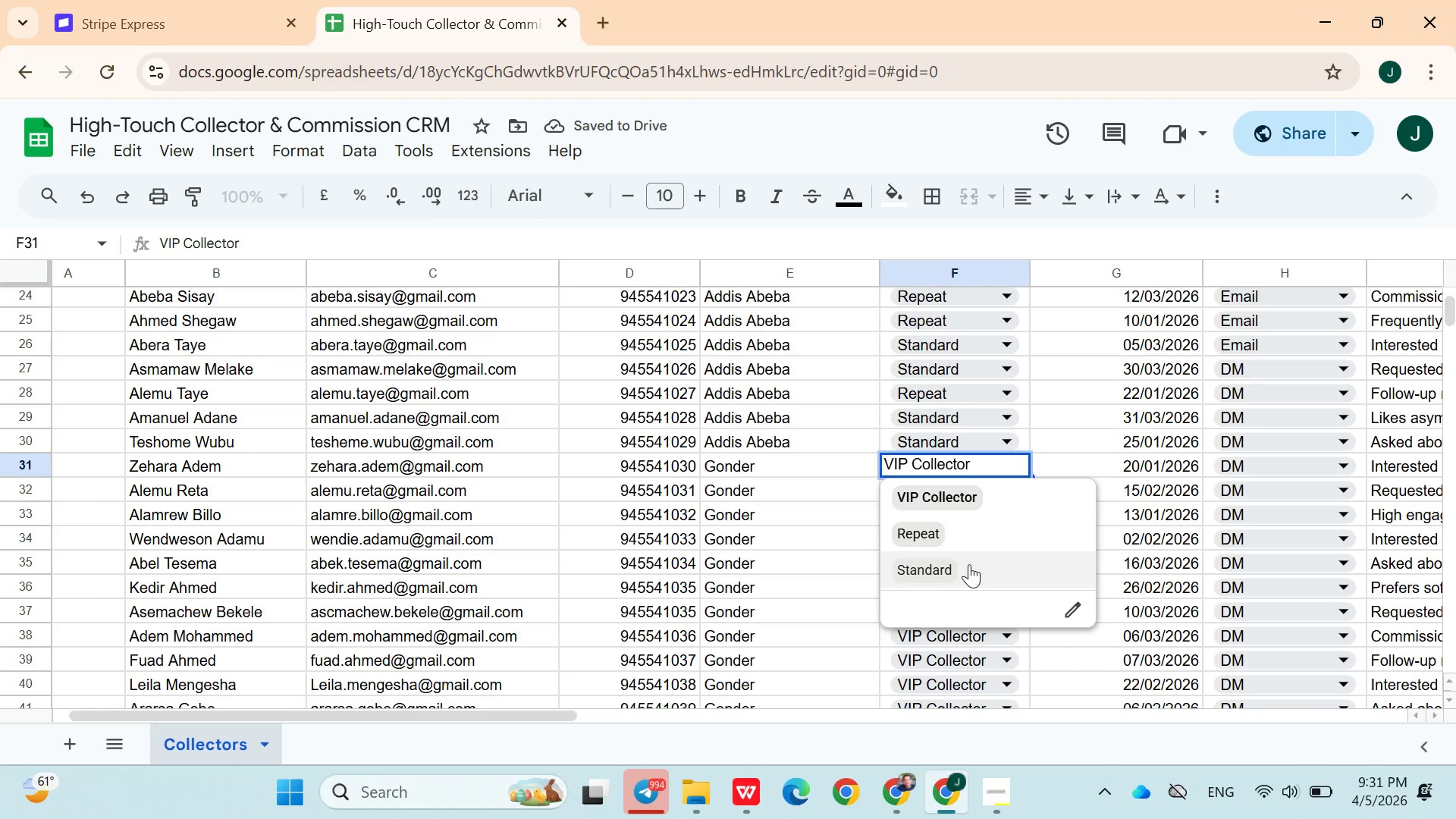 
left_click([969, 564])
 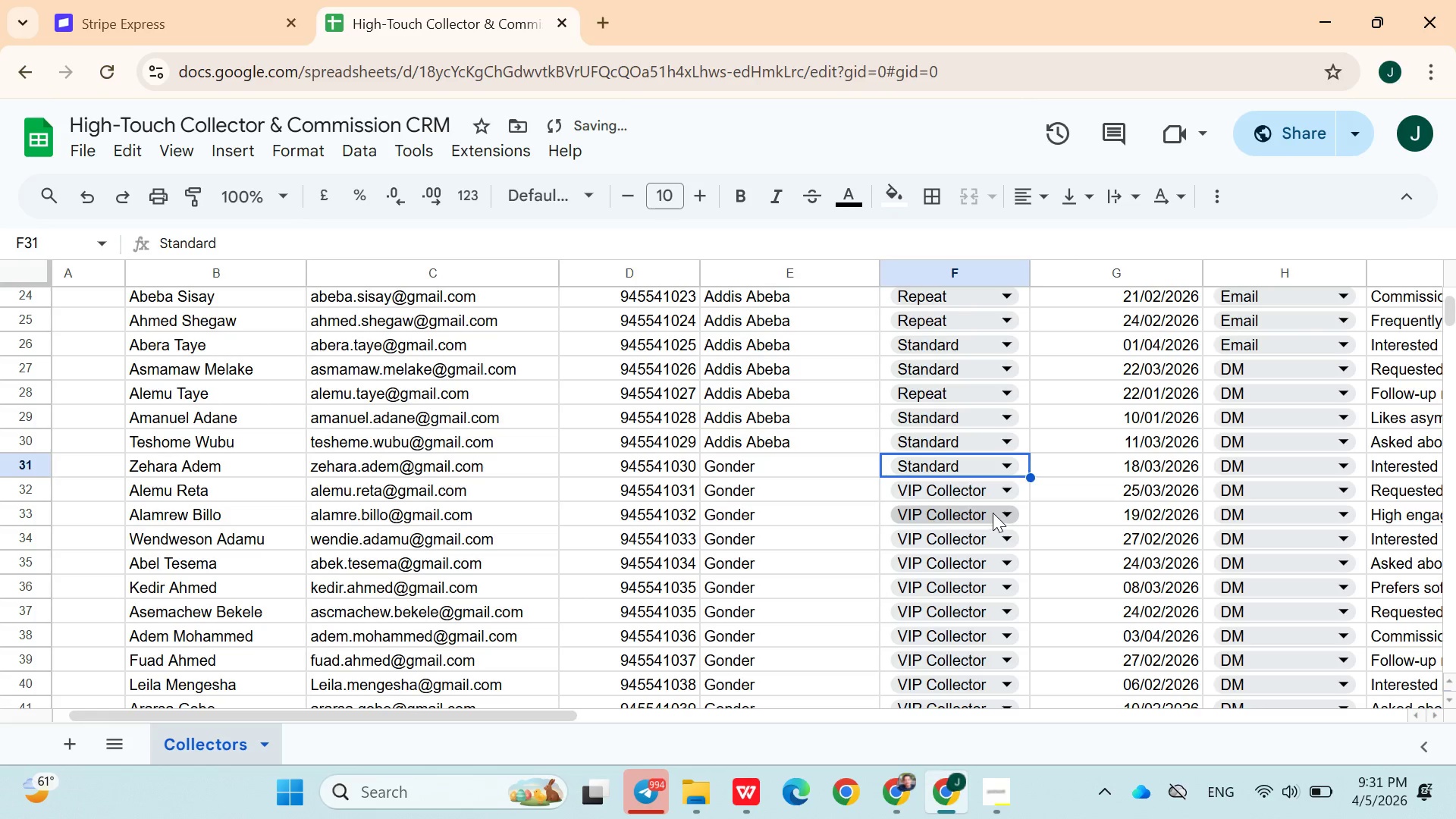 
left_click([993, 513])
 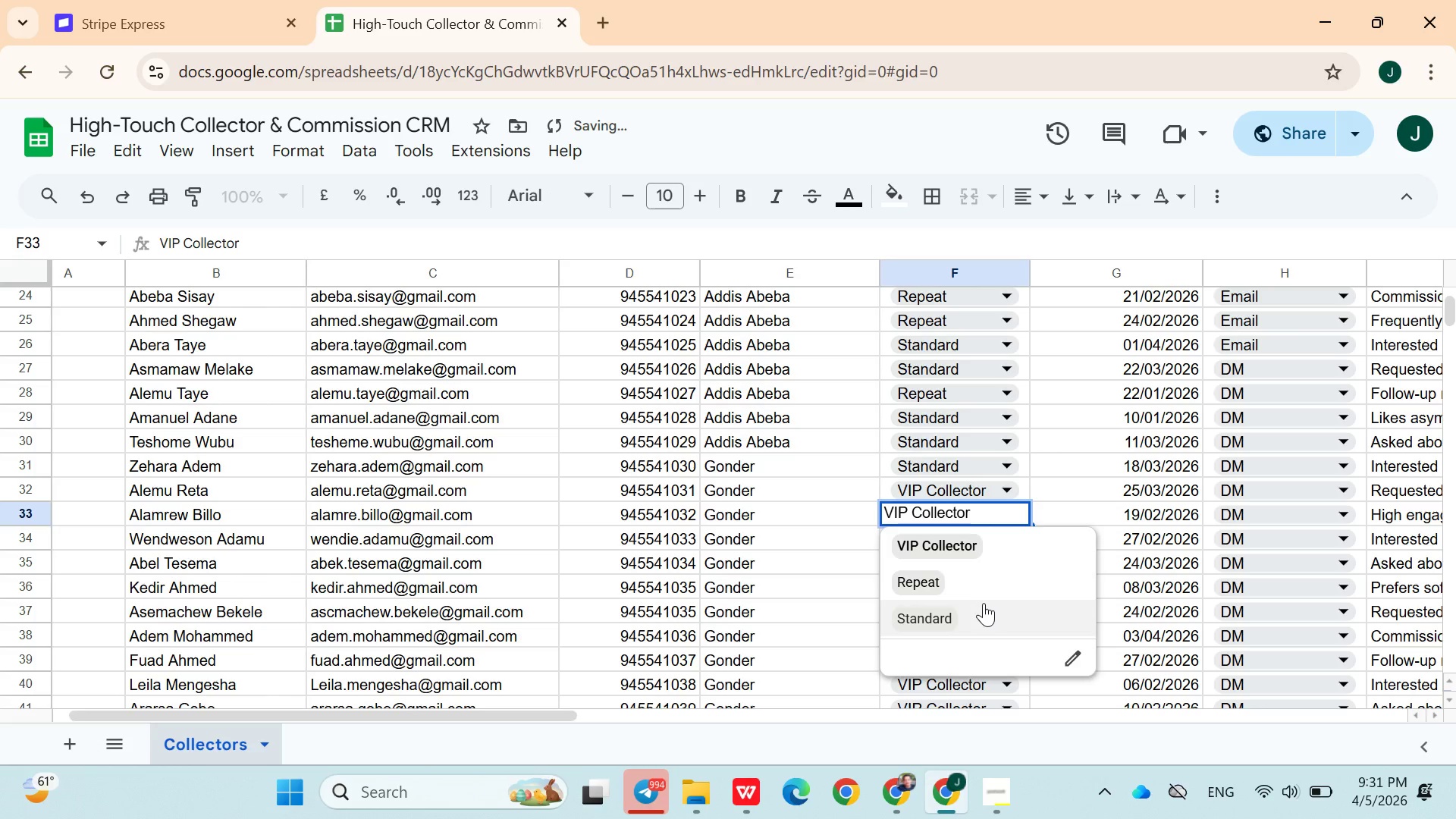 
left_click([984, 603])
 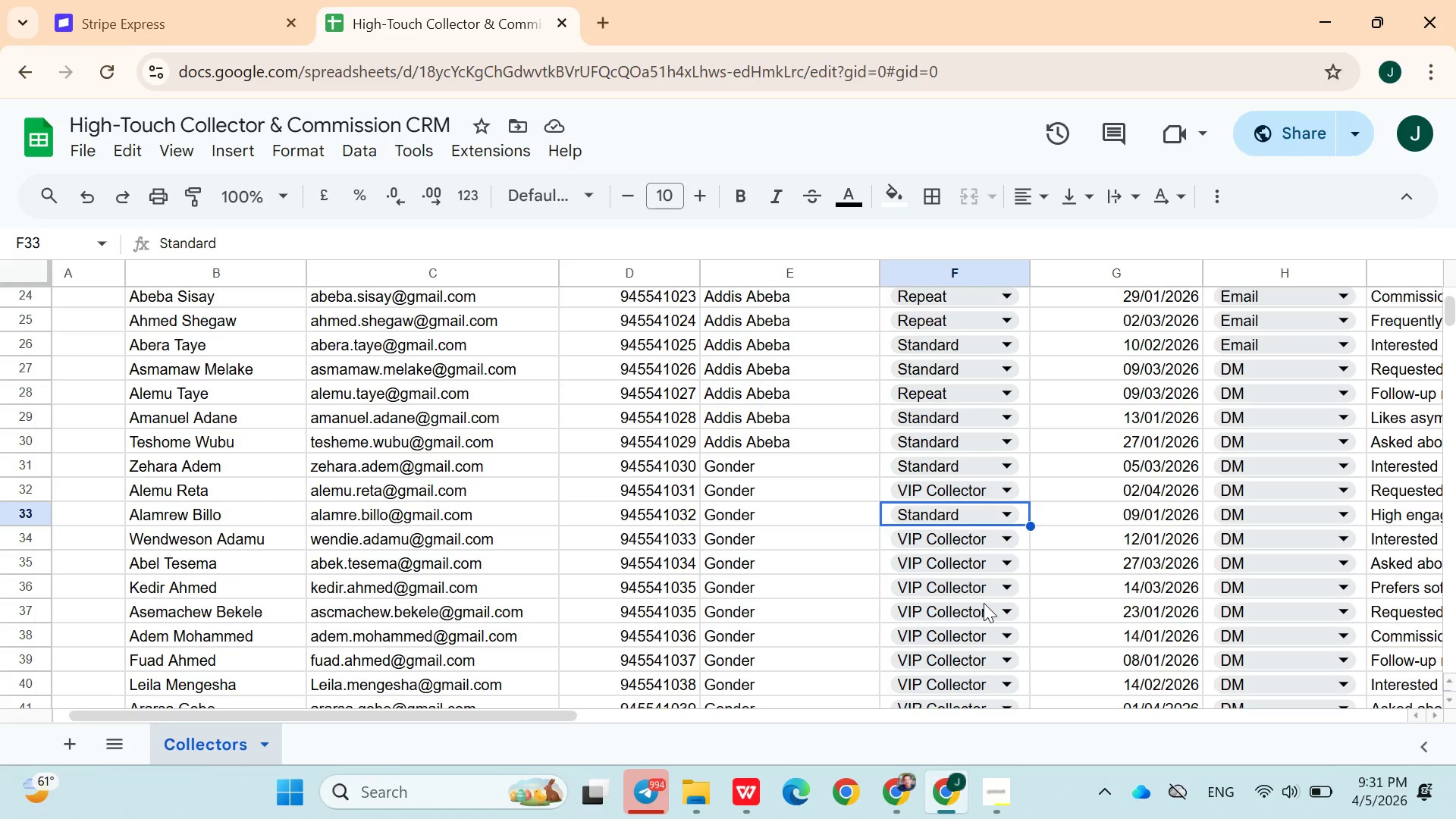 
wait(23.67)
 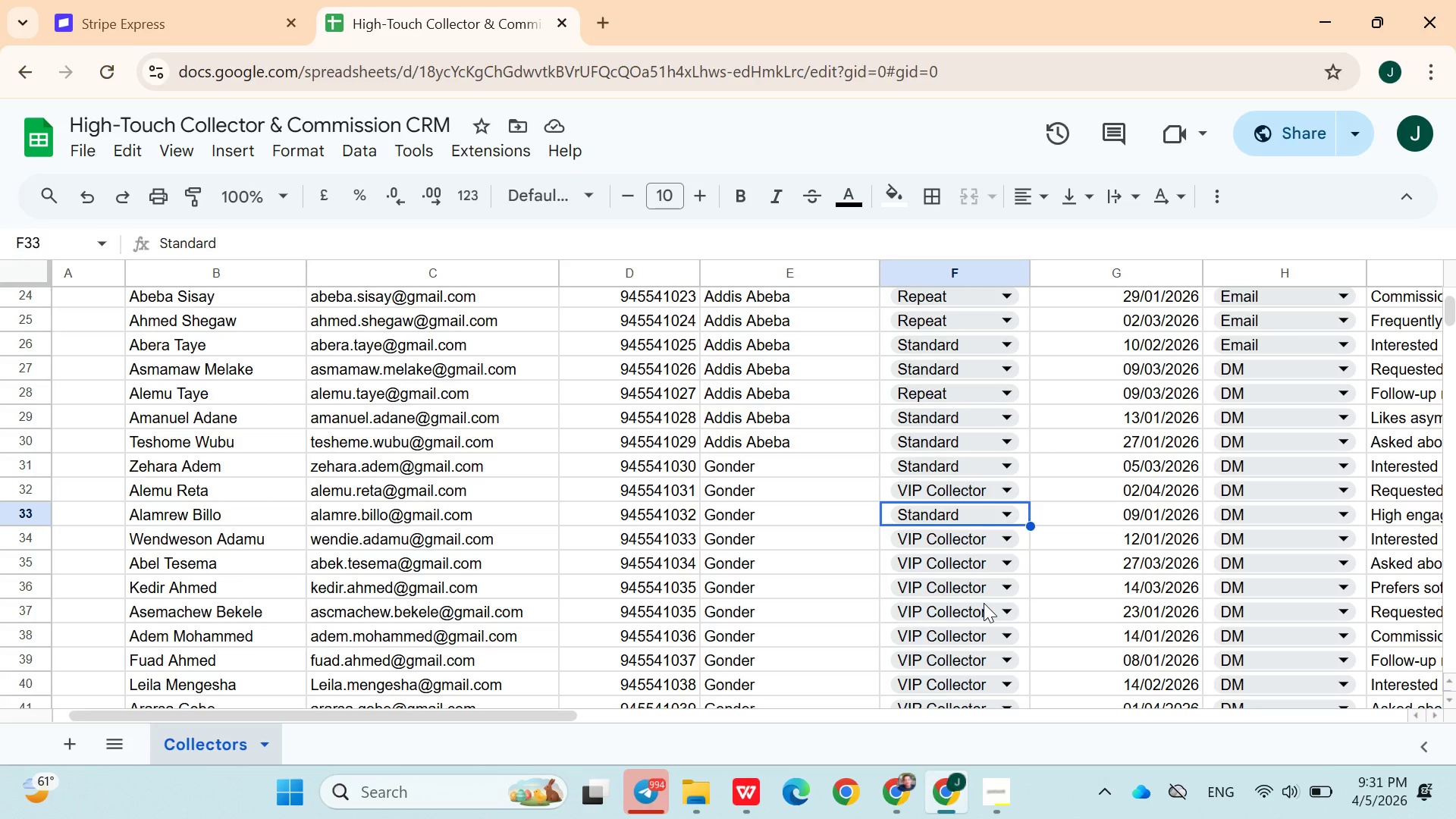 
left_click([998, 538])
 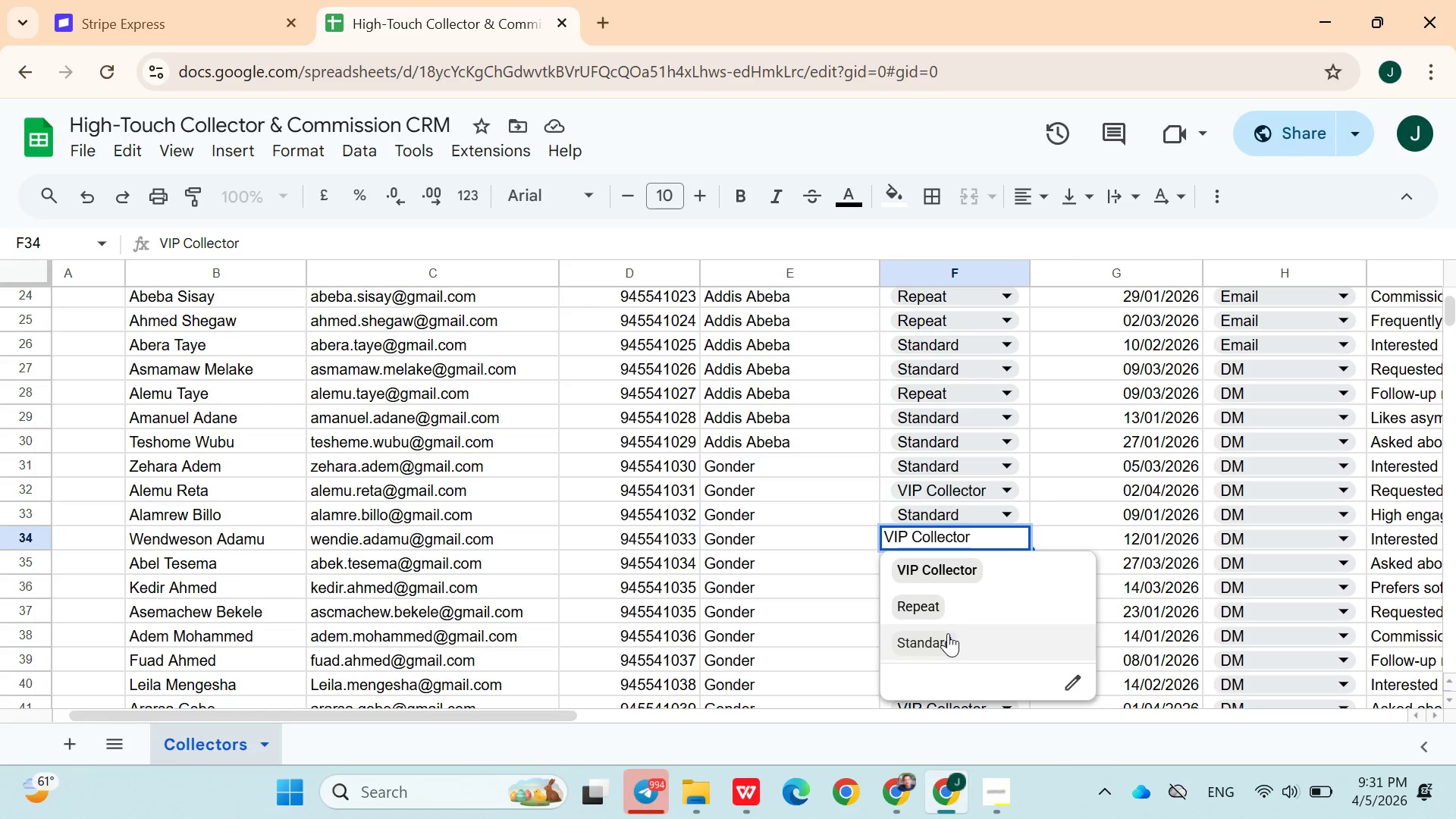 
left_click([948, 635])
 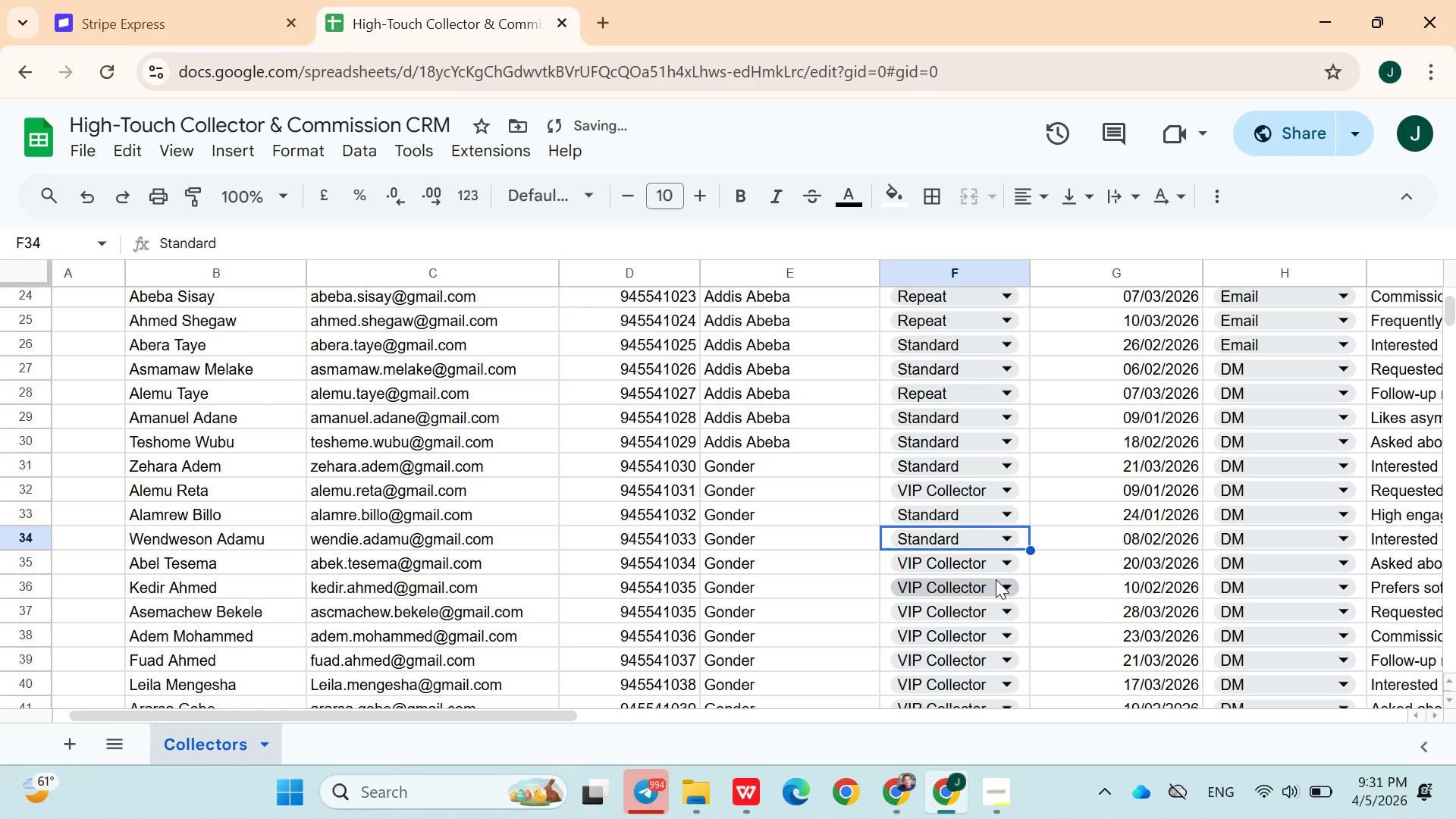 
left_click([996, 579])
 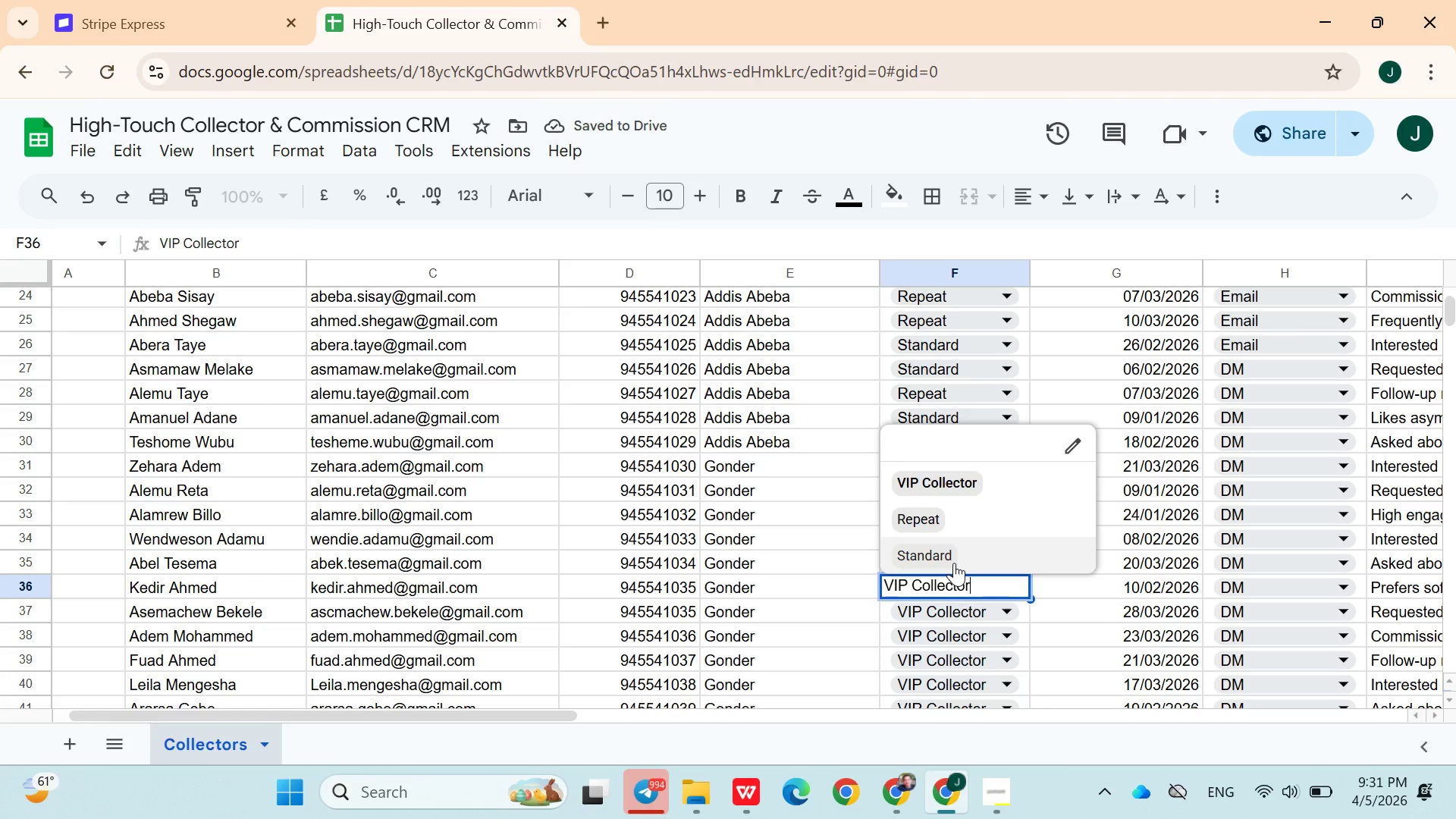 
left_click([954, 563])
 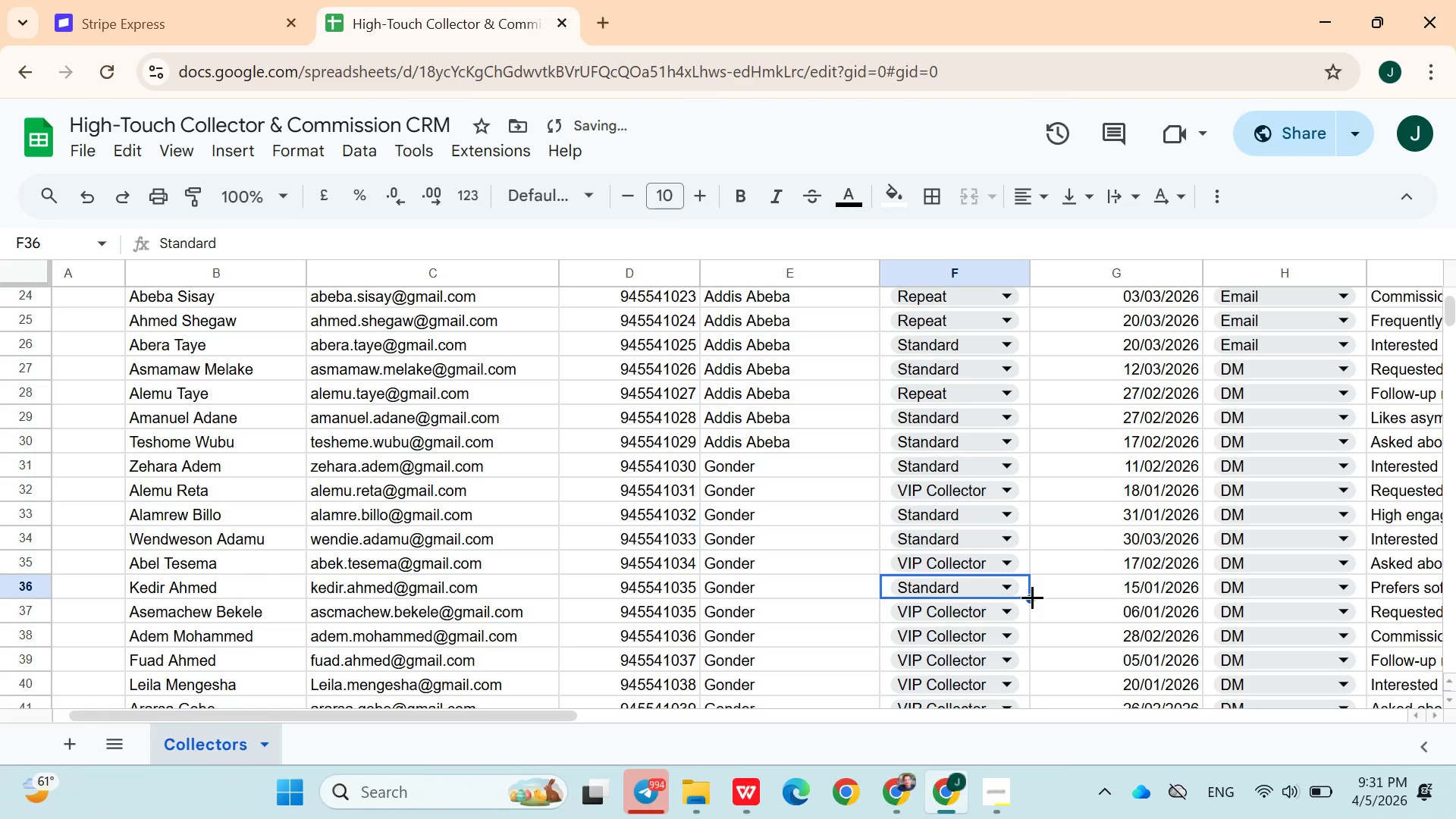 
left_click_drag(start_coordinate=[1031, 597], to_coordinate=[999, 607])
 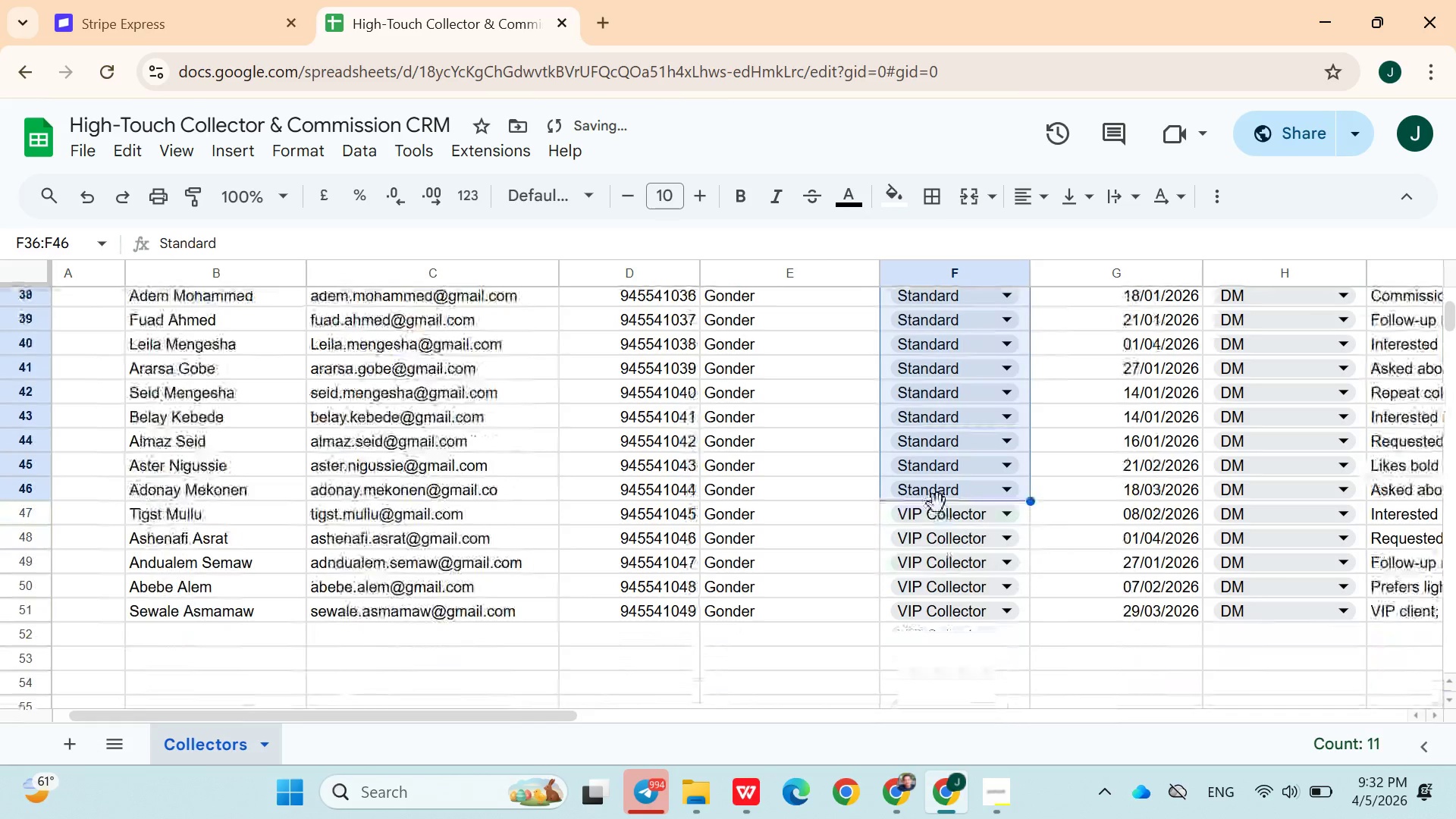 
left_click([937, 508])
 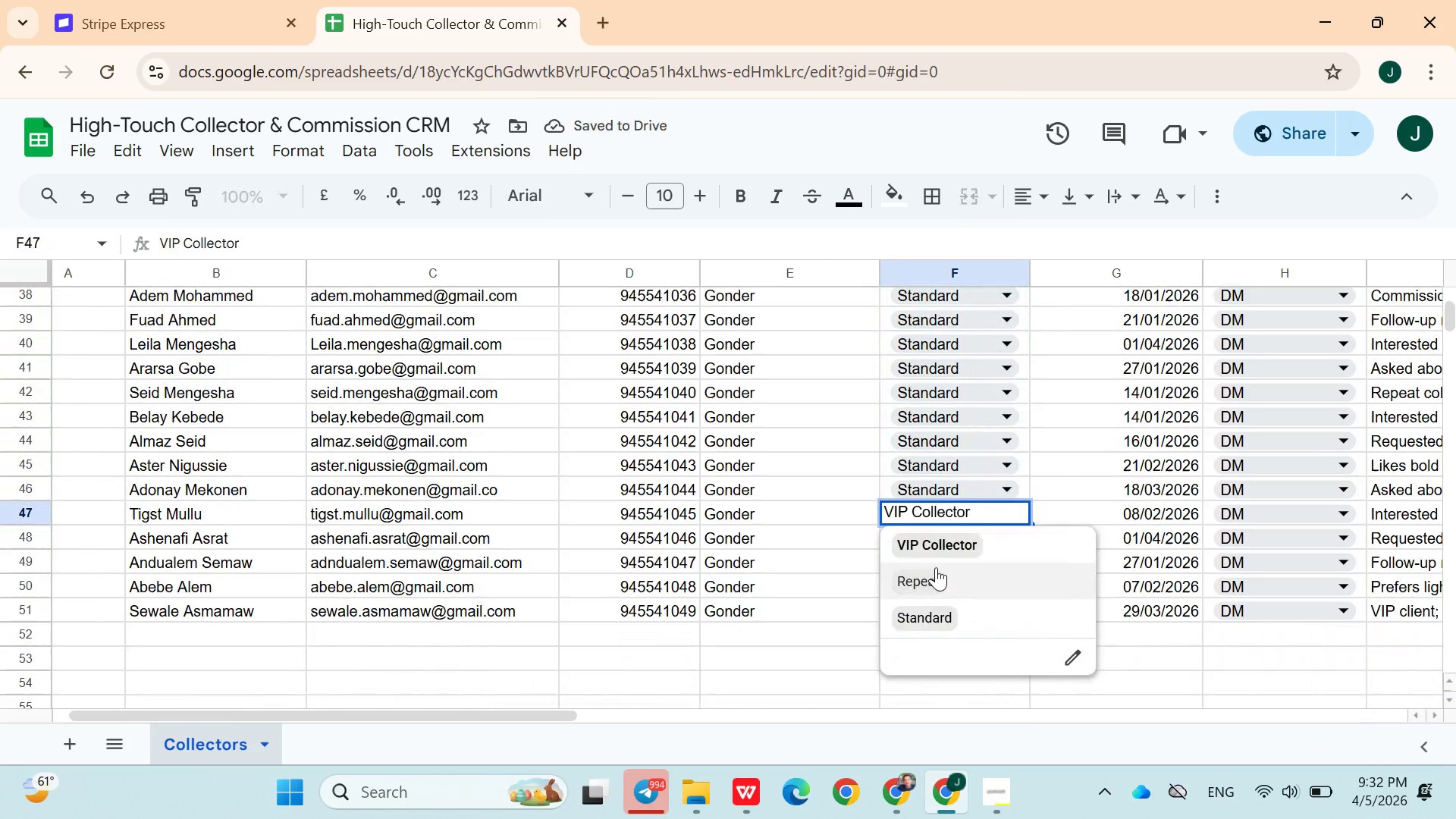 
left_click([936, 567])
 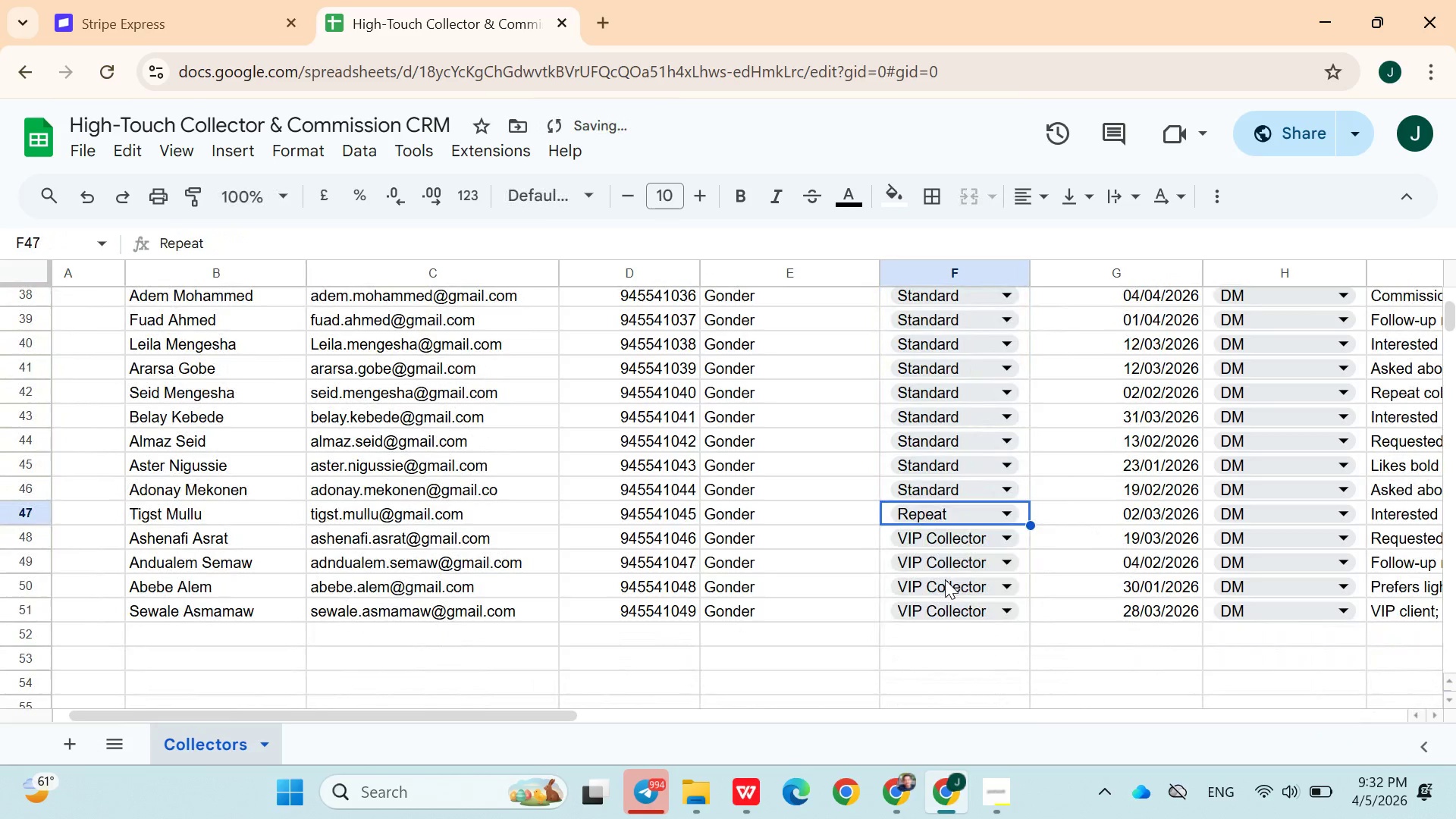 
left_click([945, 582])
 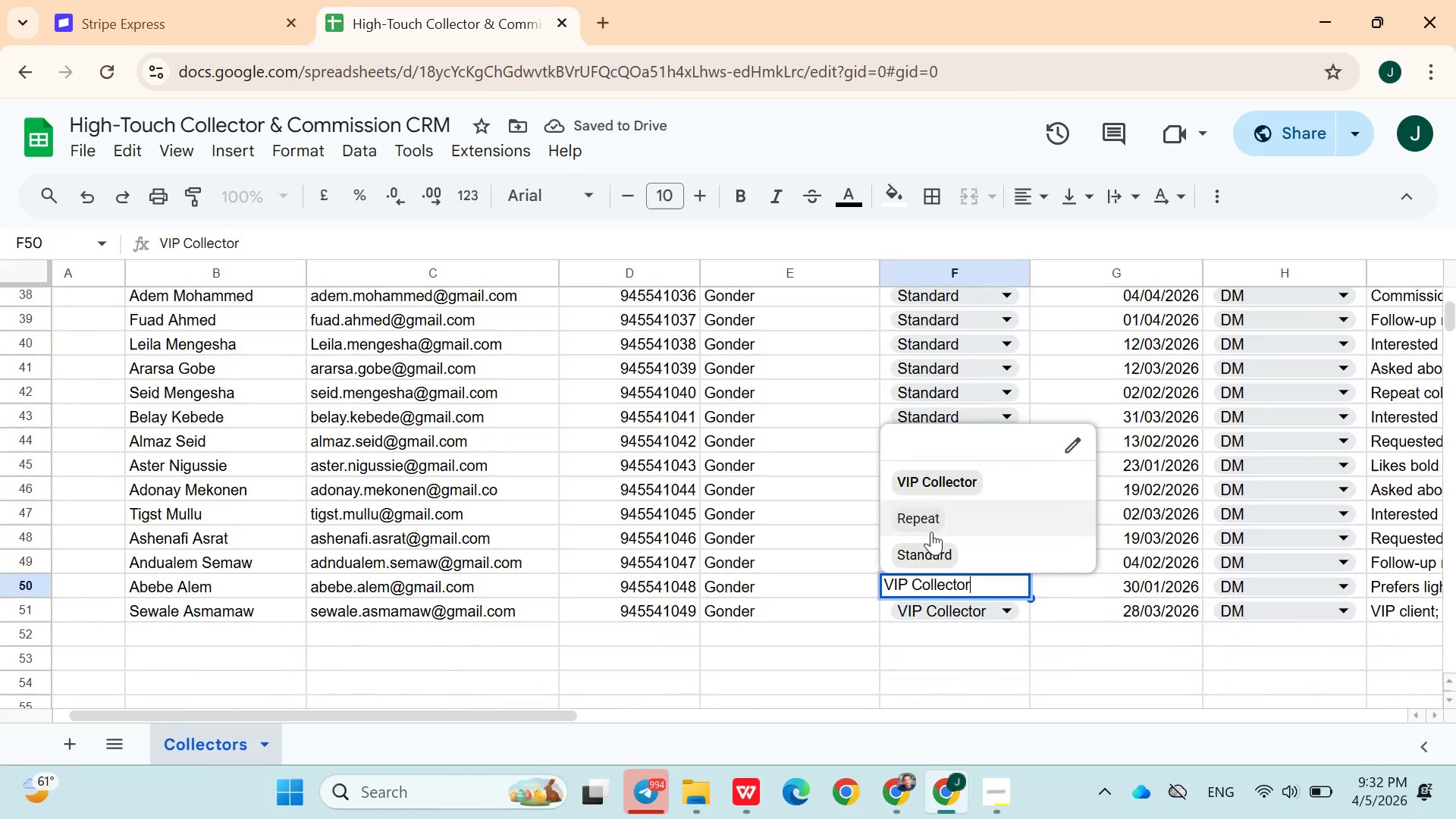 
left_click([932, 531])
 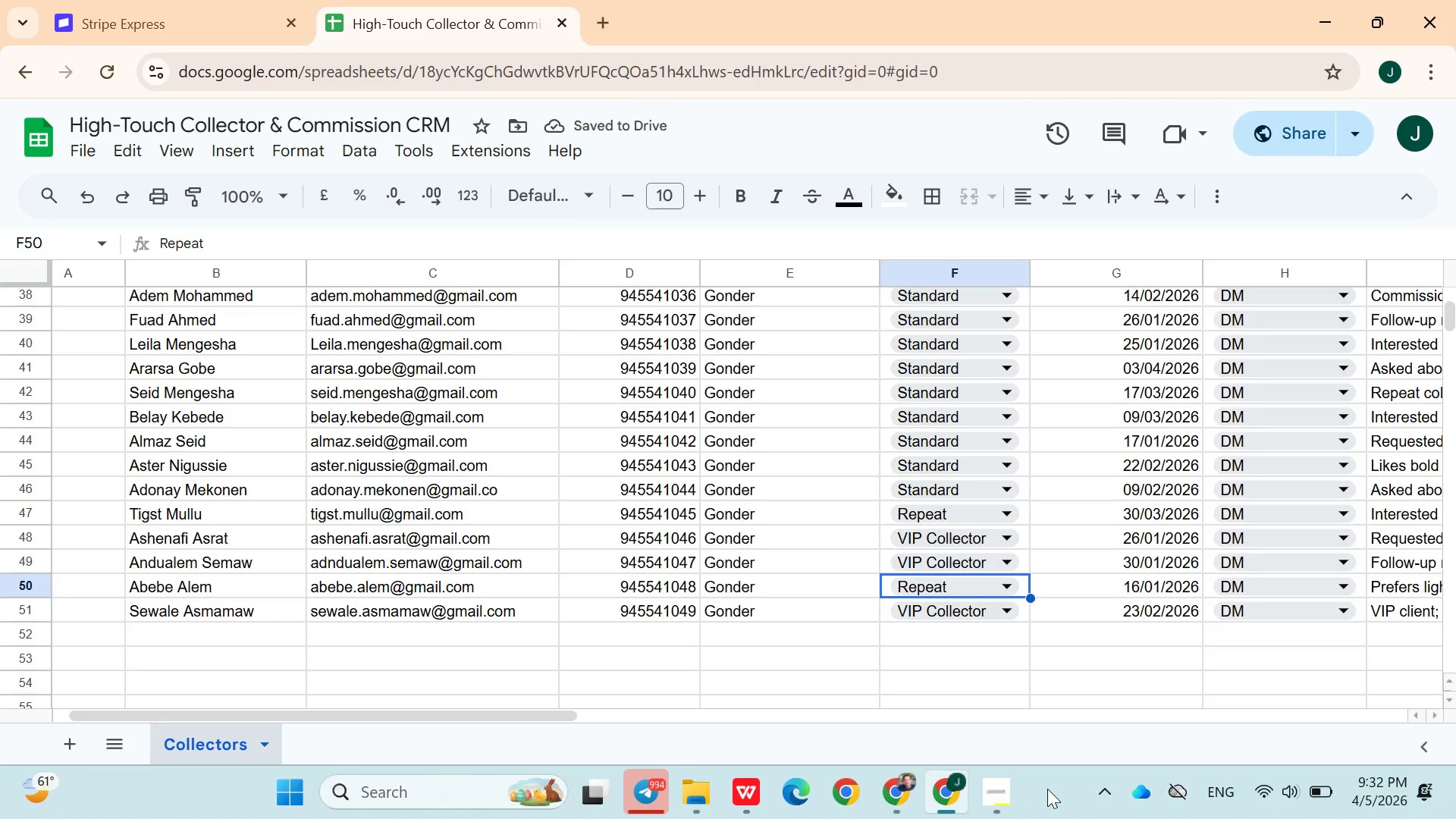 
wait(5.12)
 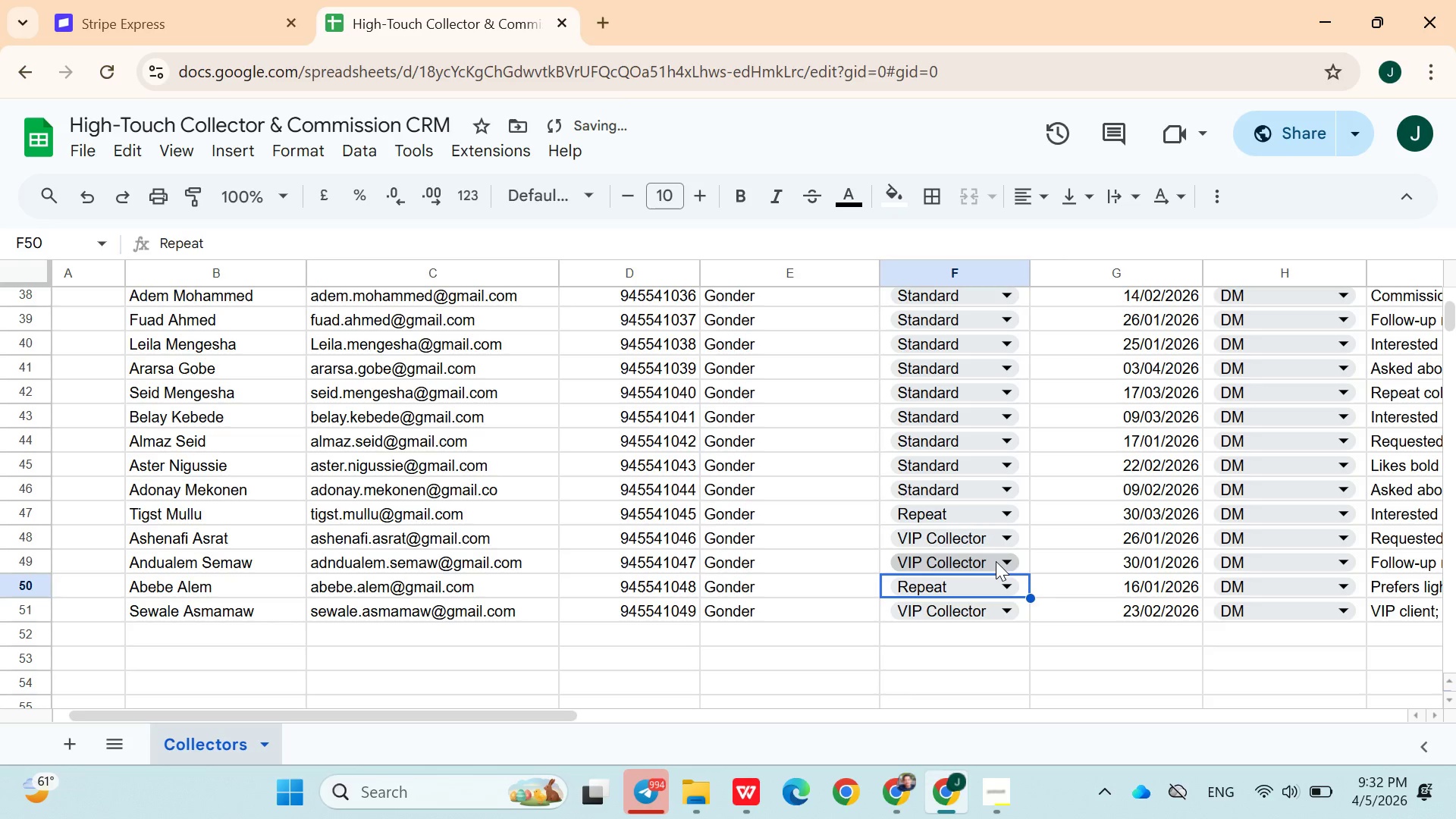 
left_click([1064, 619])
 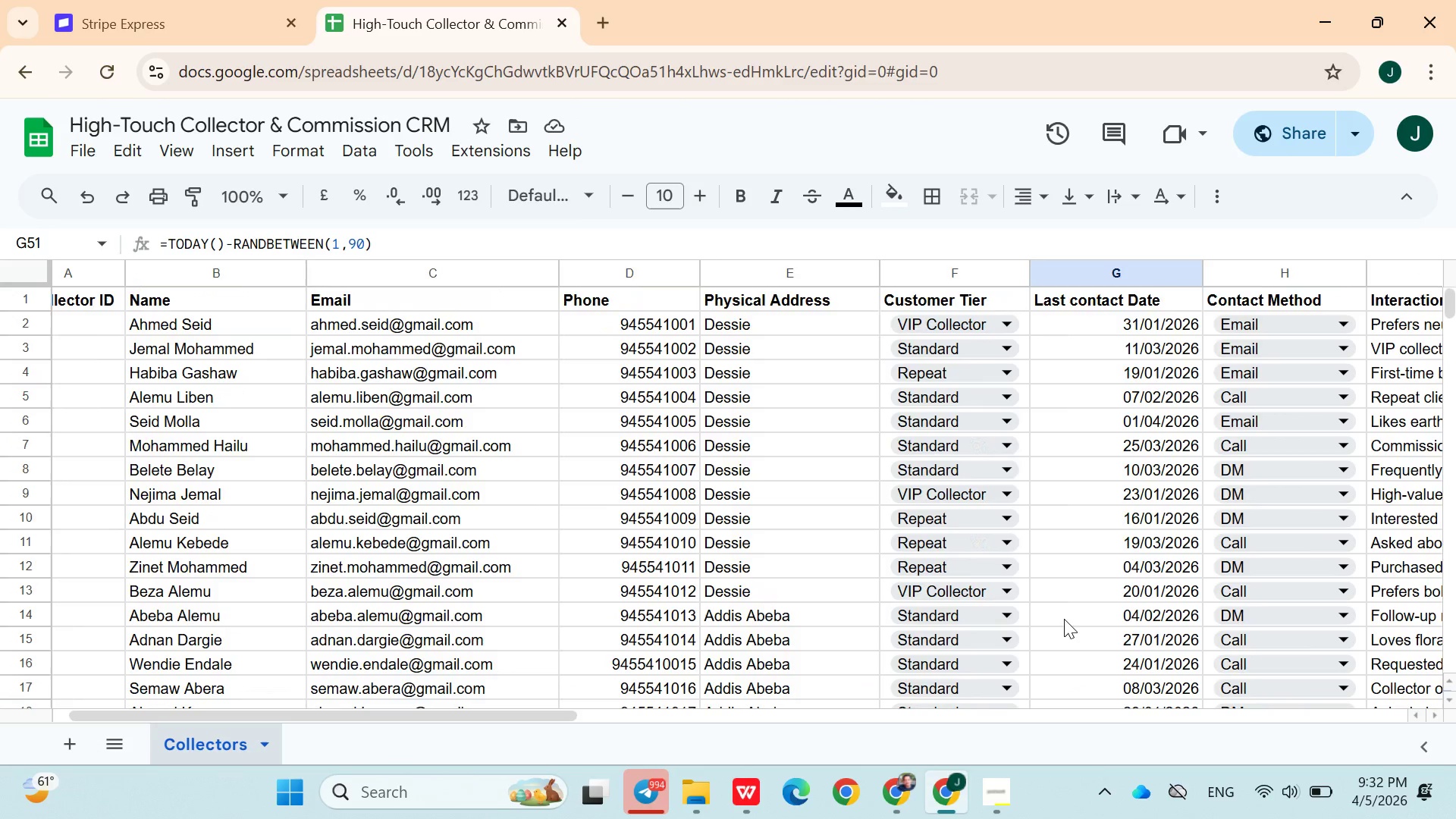 
wait(8.48)
 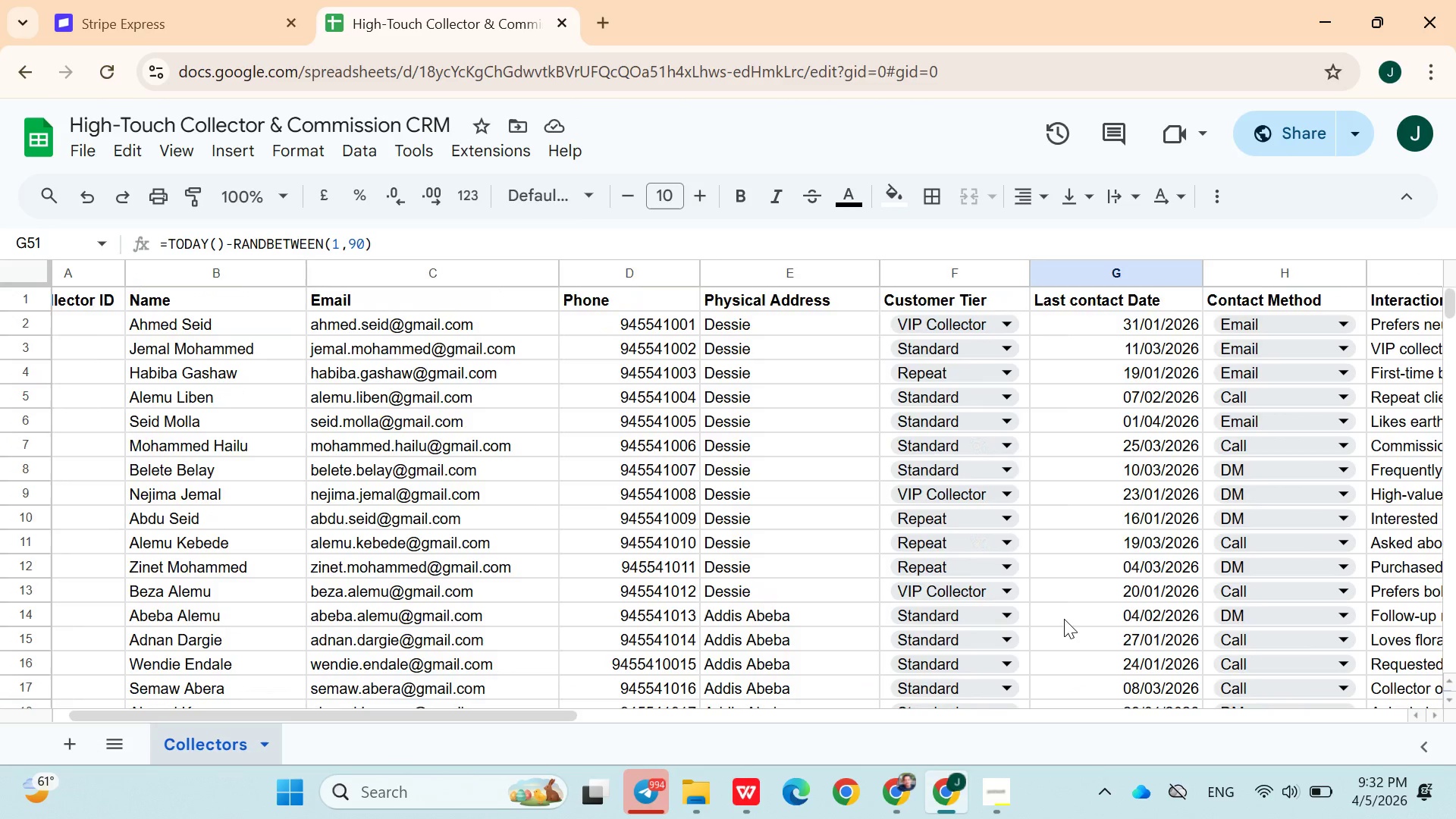 
left_click([973, 544])
 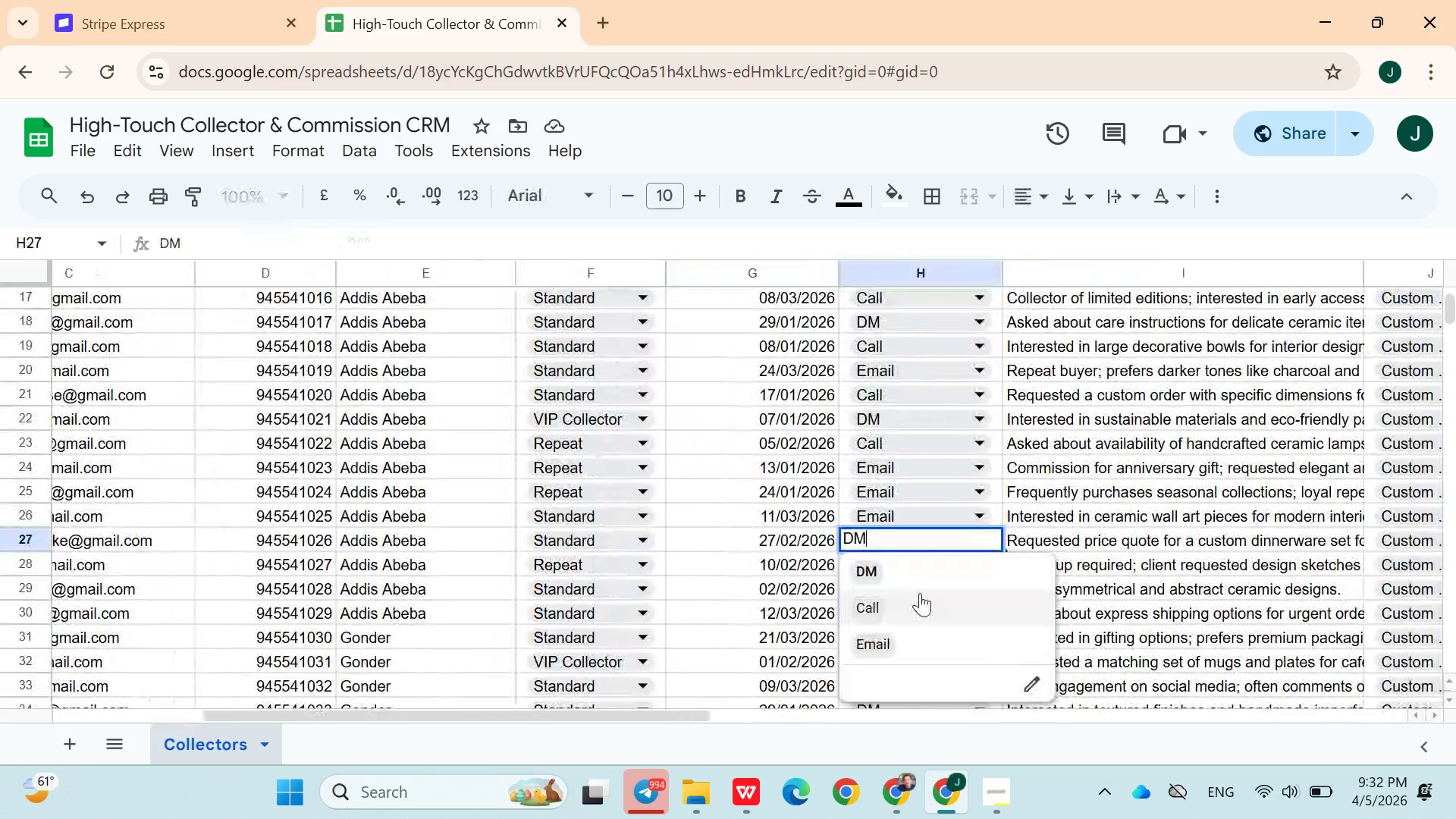 
left_click([920, 593])
 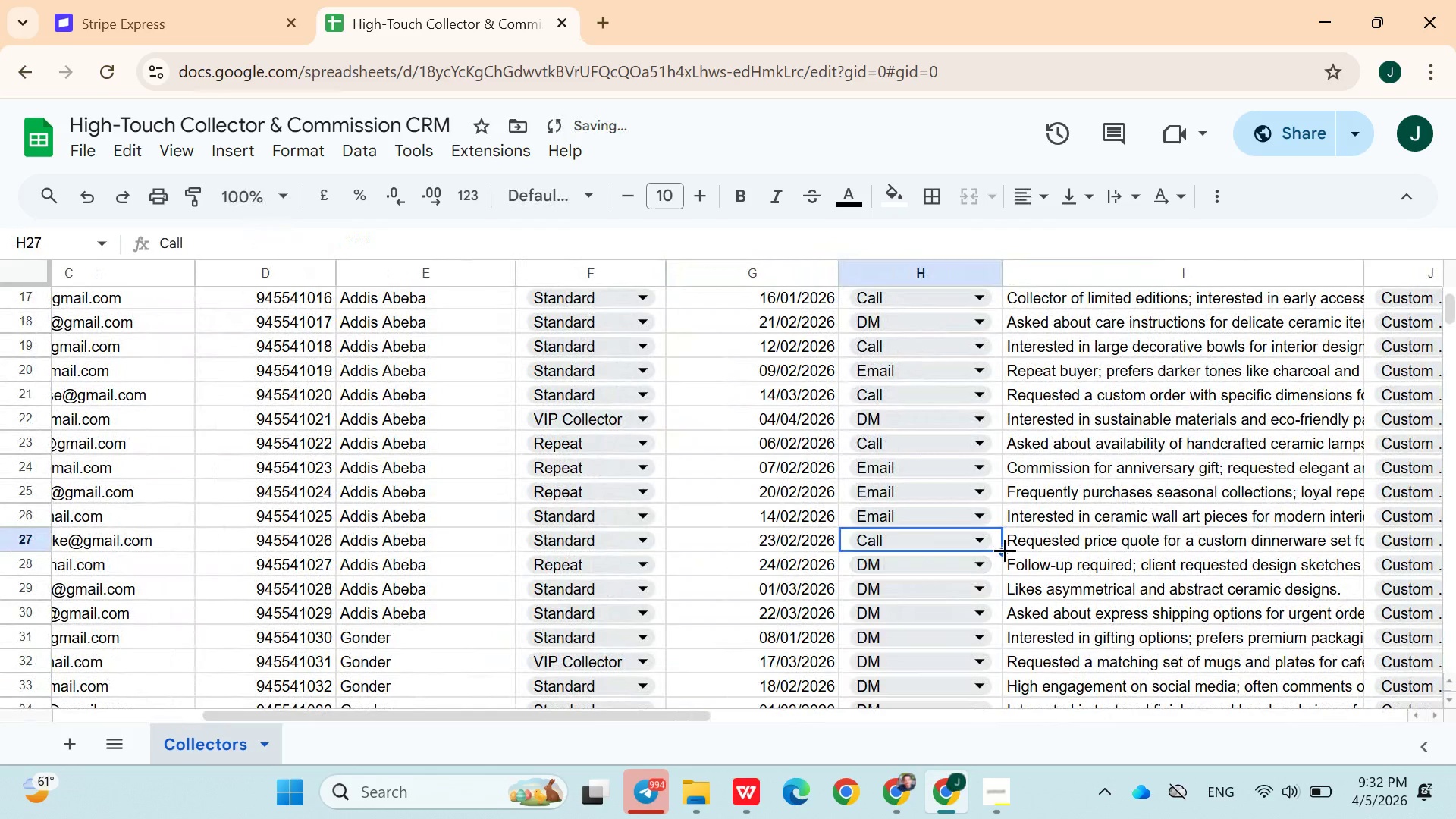 
left_click_drag(start_coordinate=[1005, 550], to_coordinate=[971, 573])
 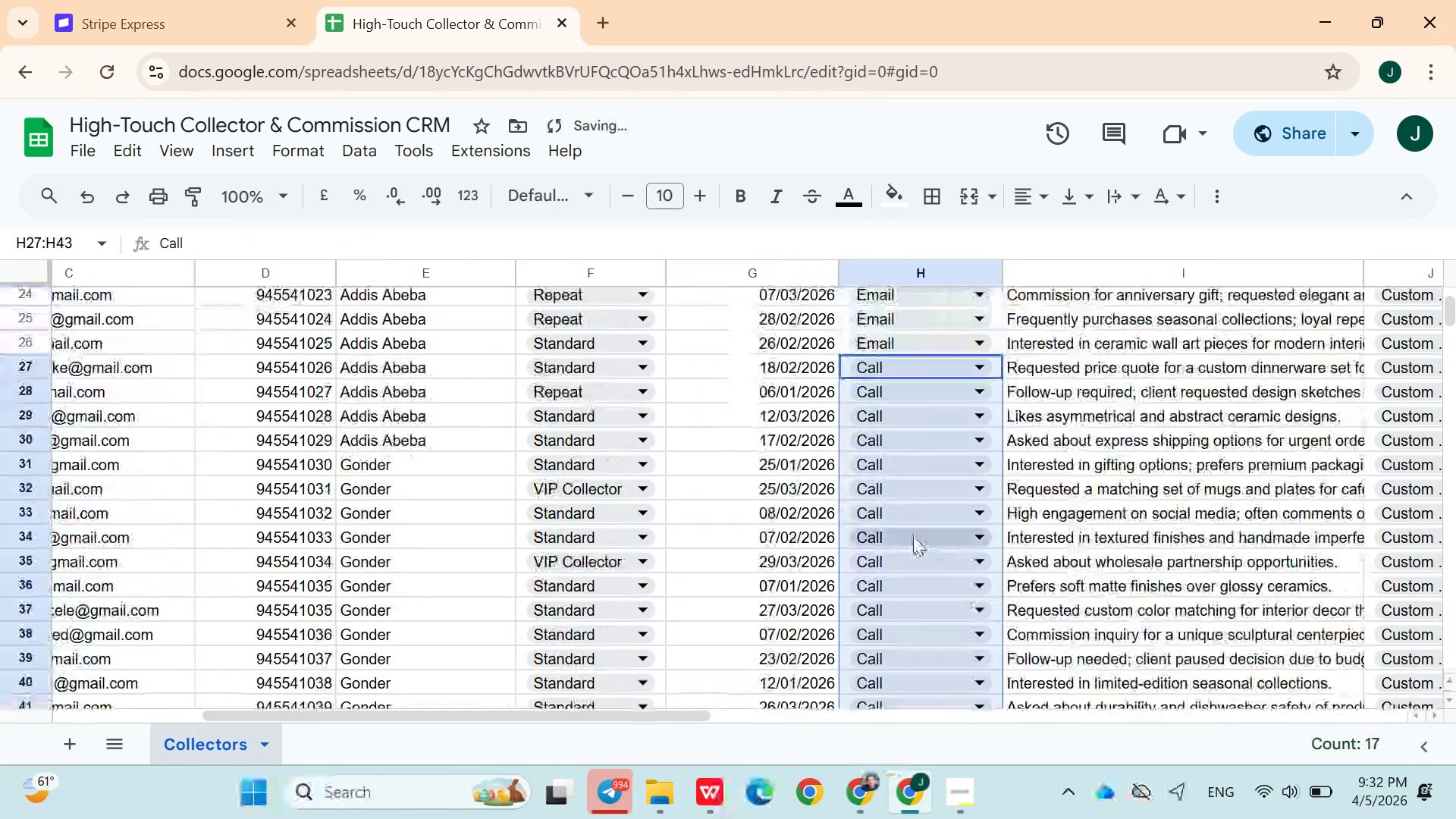 
left_click([913, 536])
 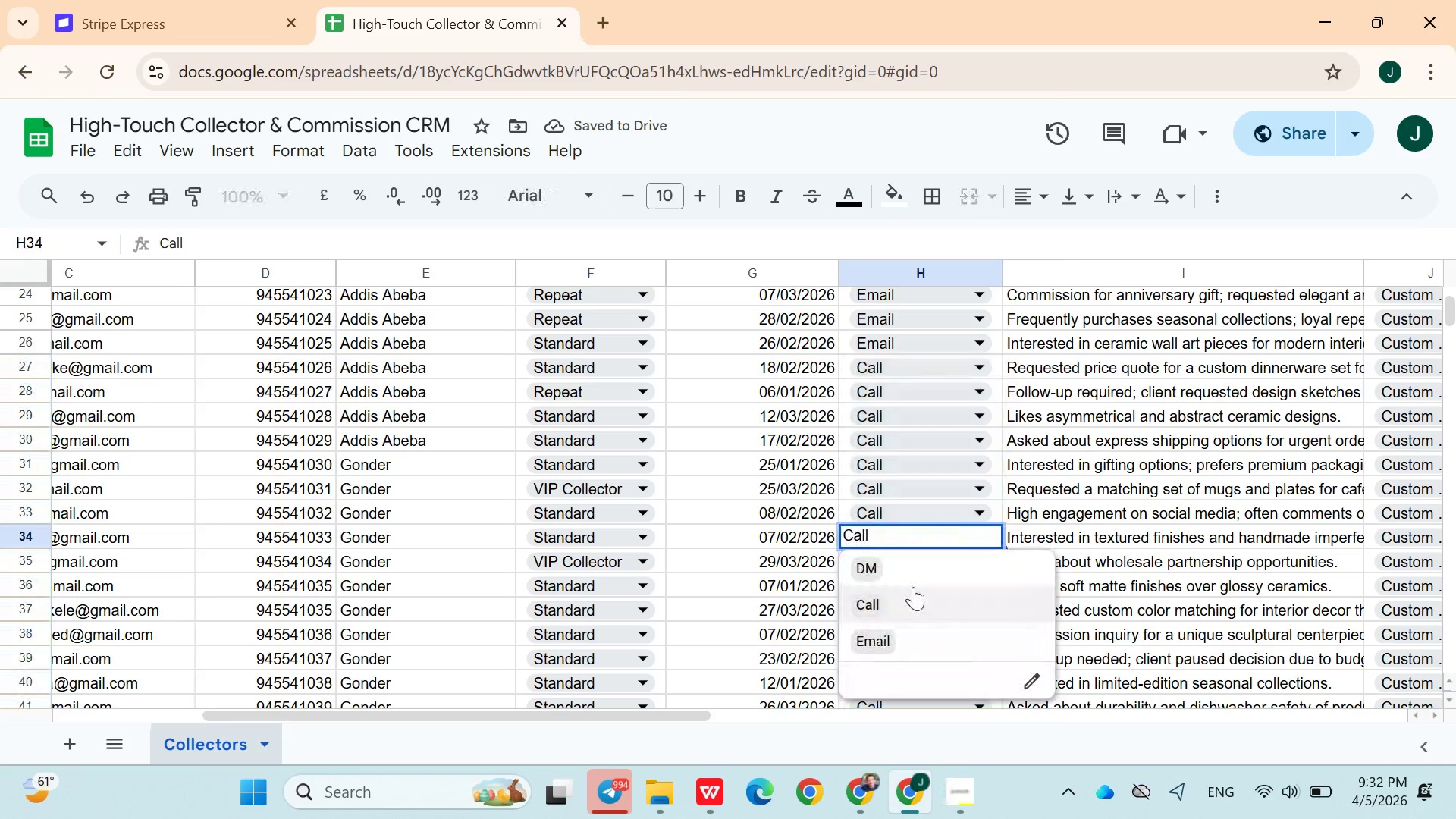 
left_click([913, 587])
 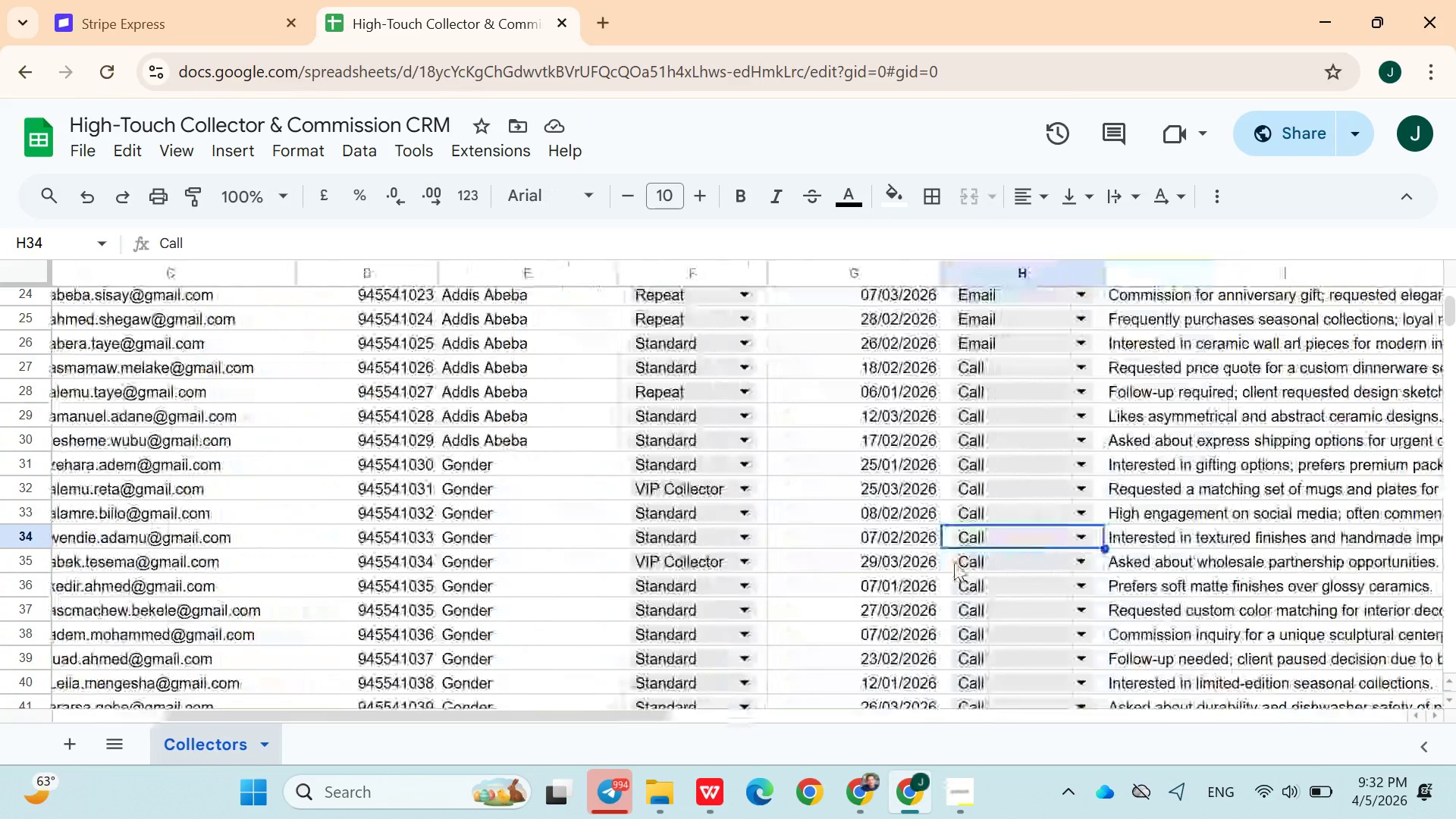 
left_click([980, 580])
 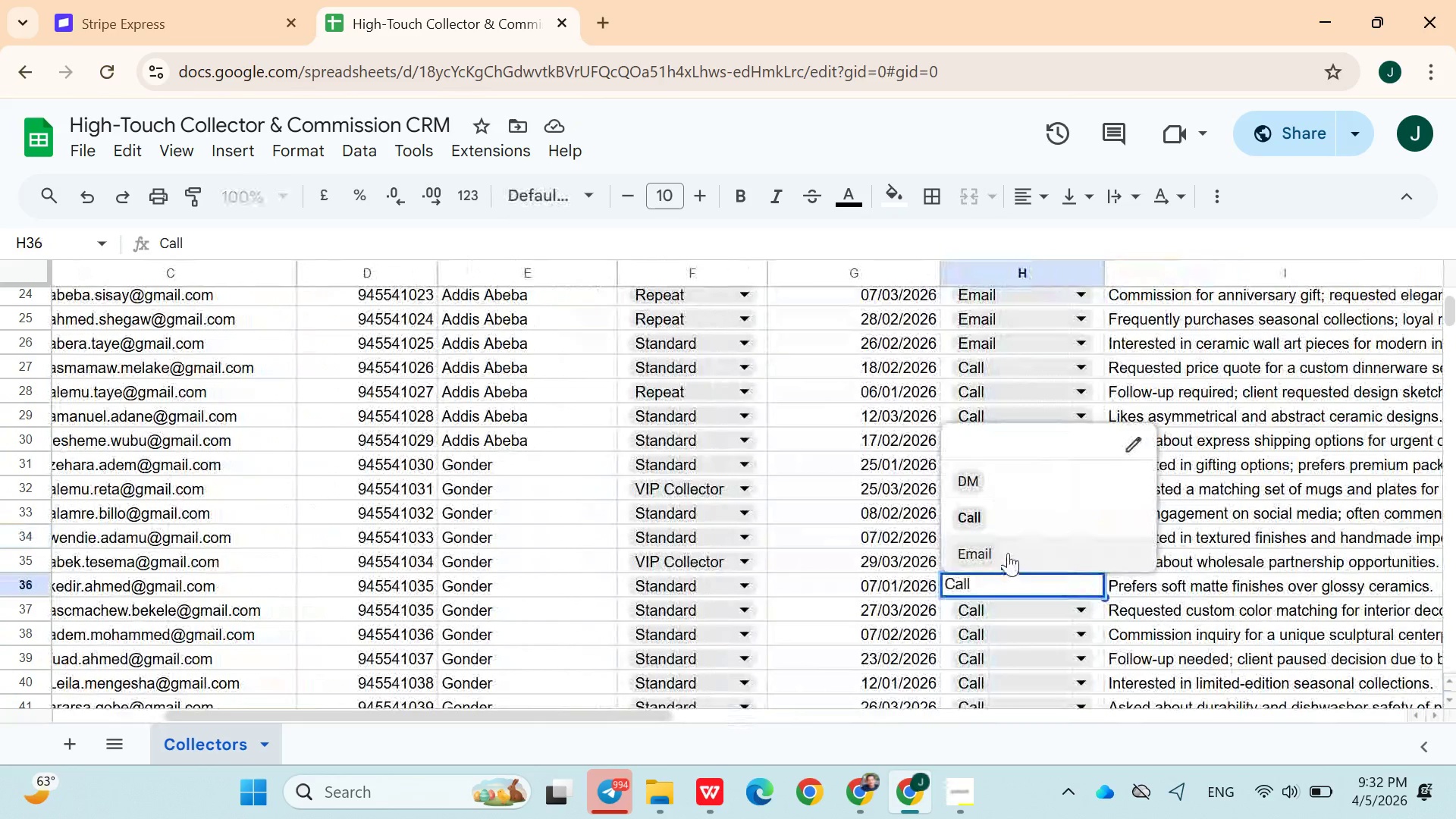 
left_click([1008, 552])
 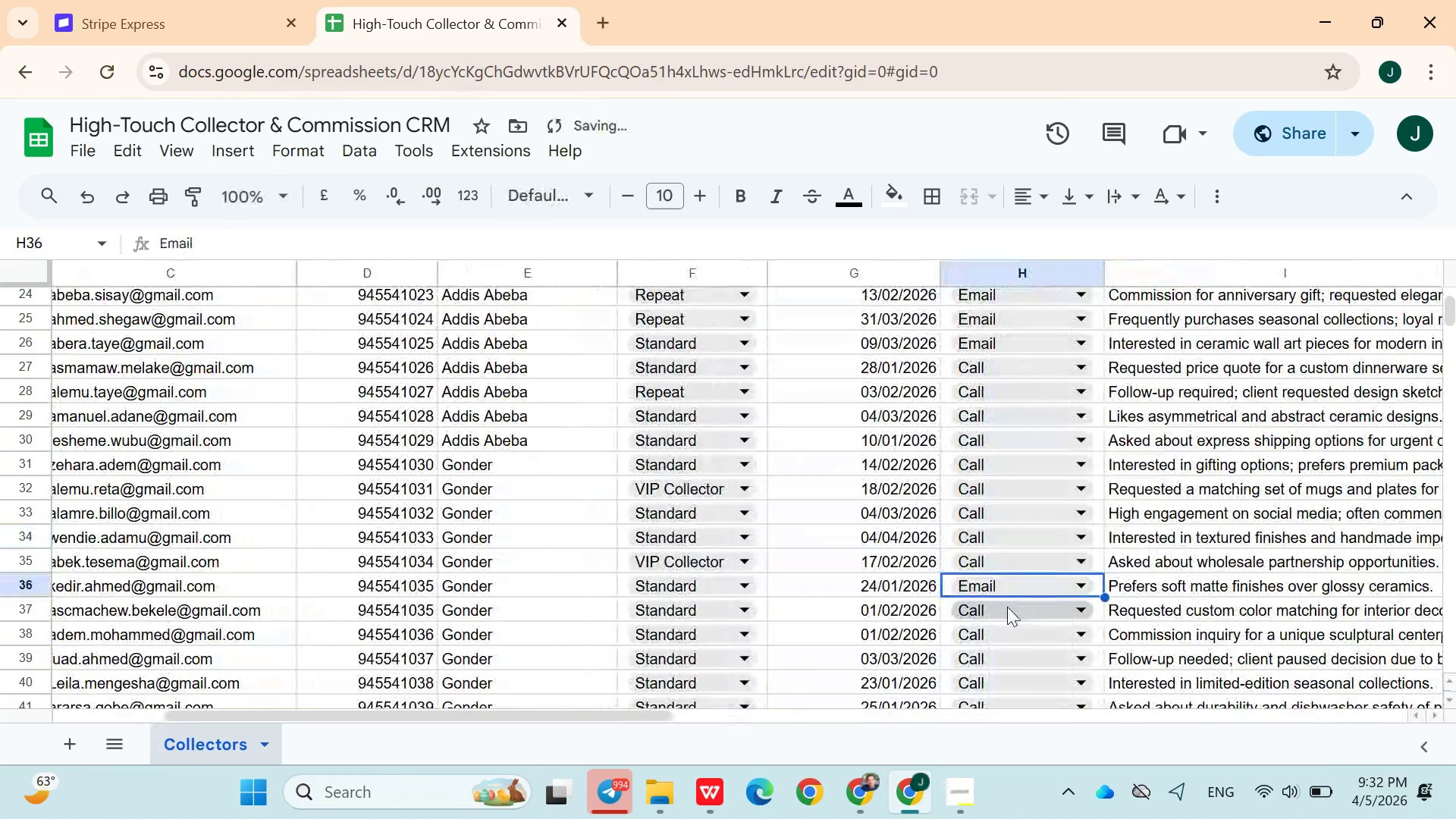 
left_click([1007, 607])
 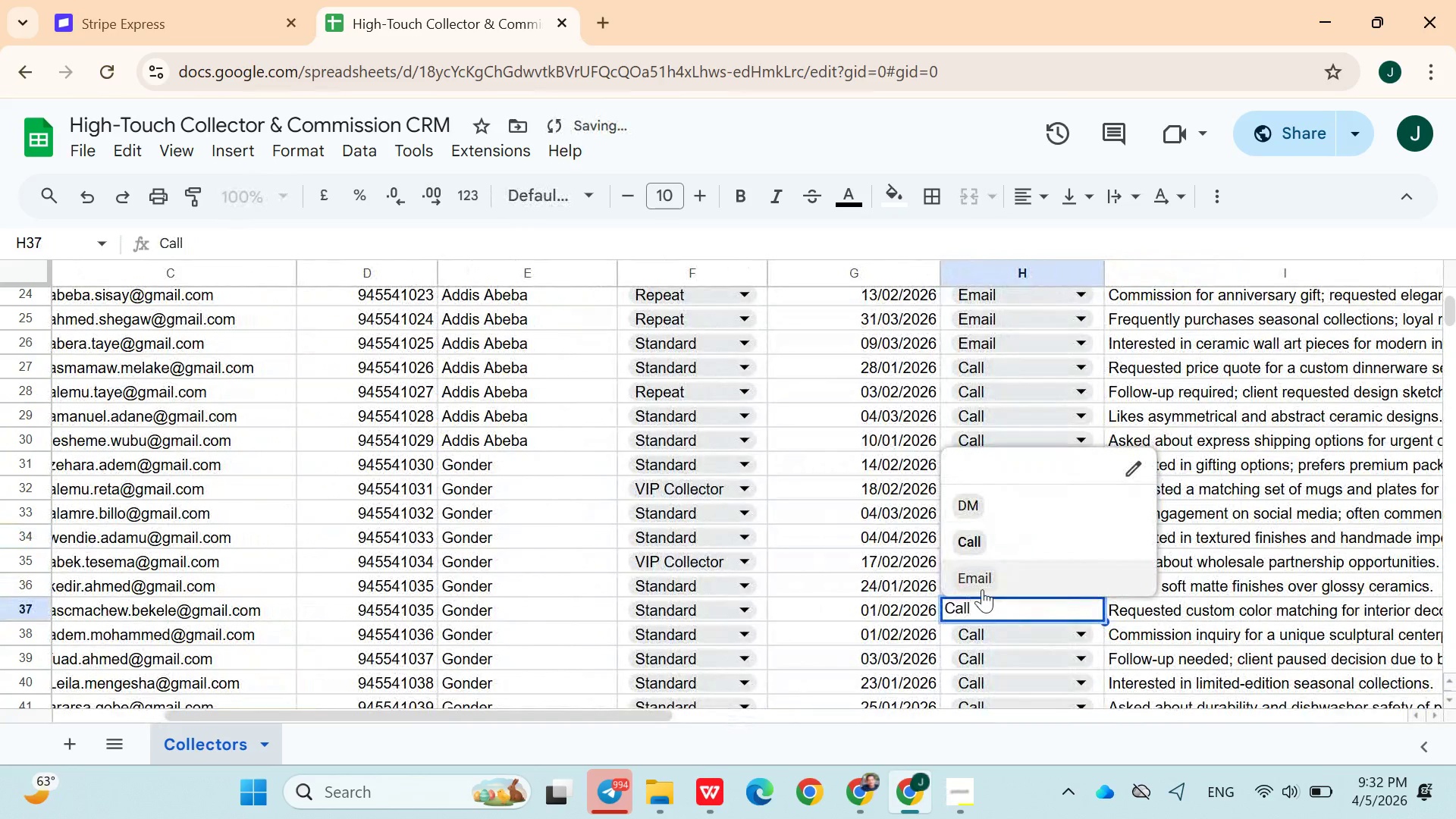 
left_click([984, 589])
 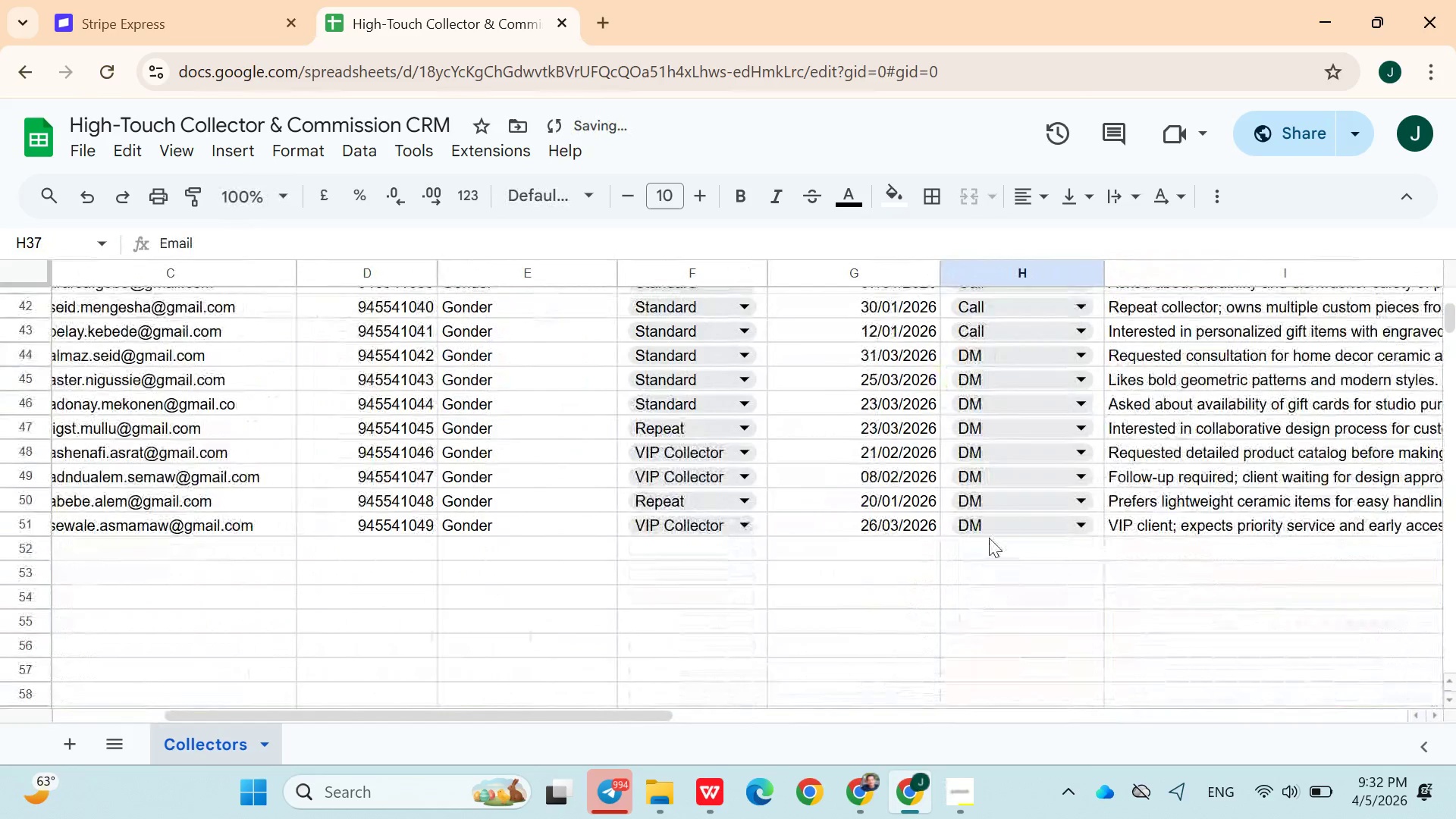 
left_click([996, 529])
 